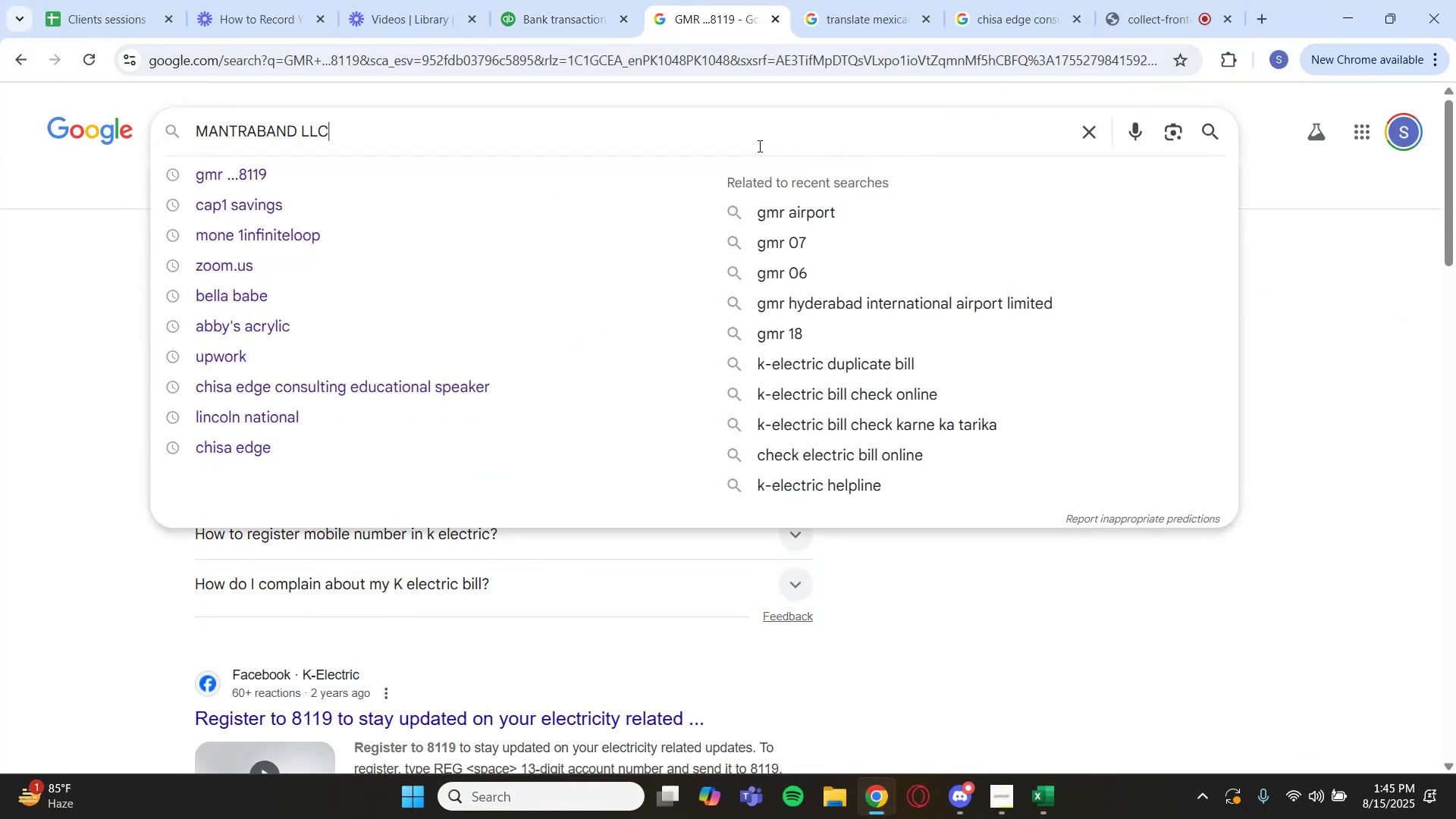 
key(Enter)
 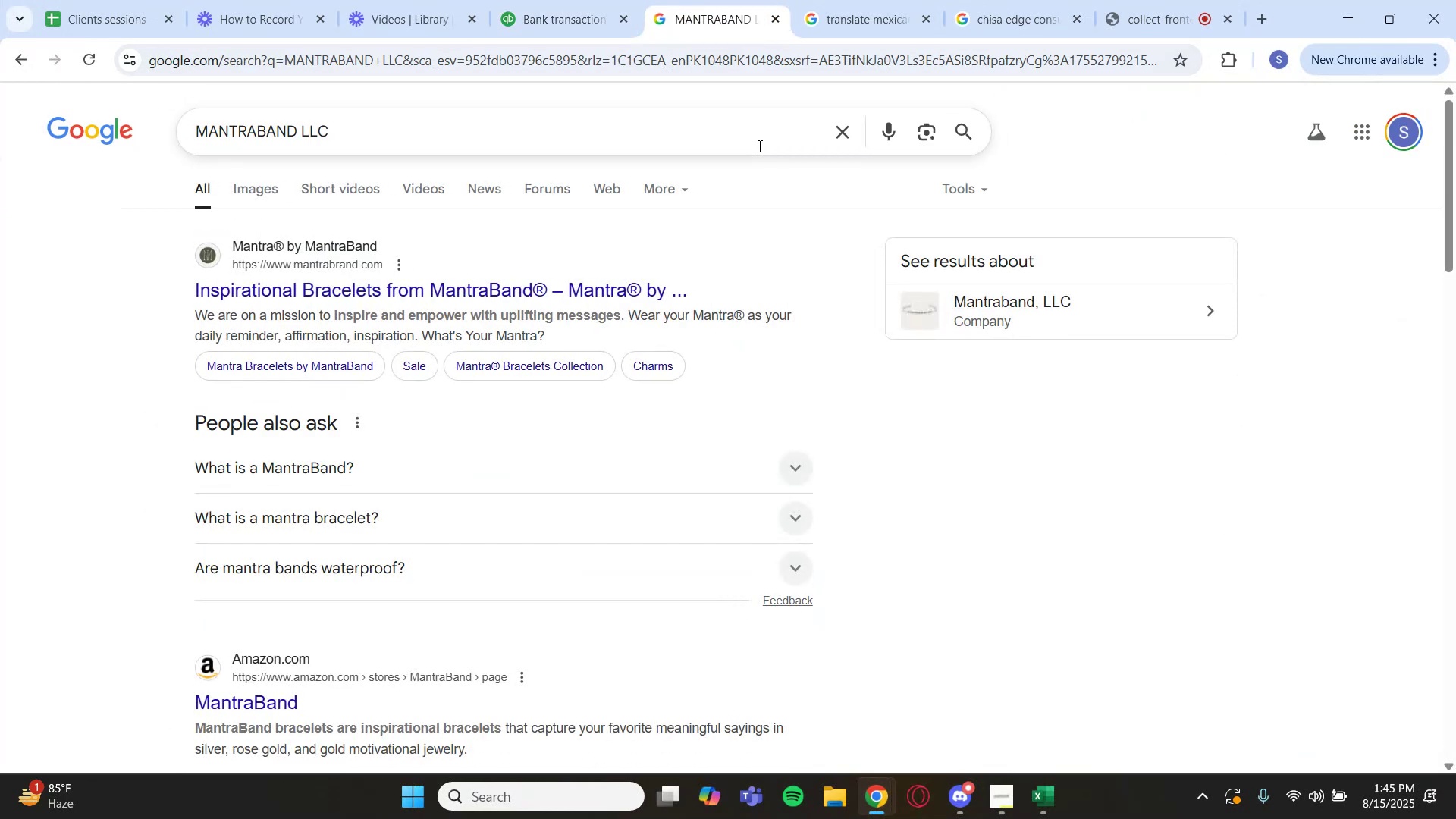 
wait(5.0)
 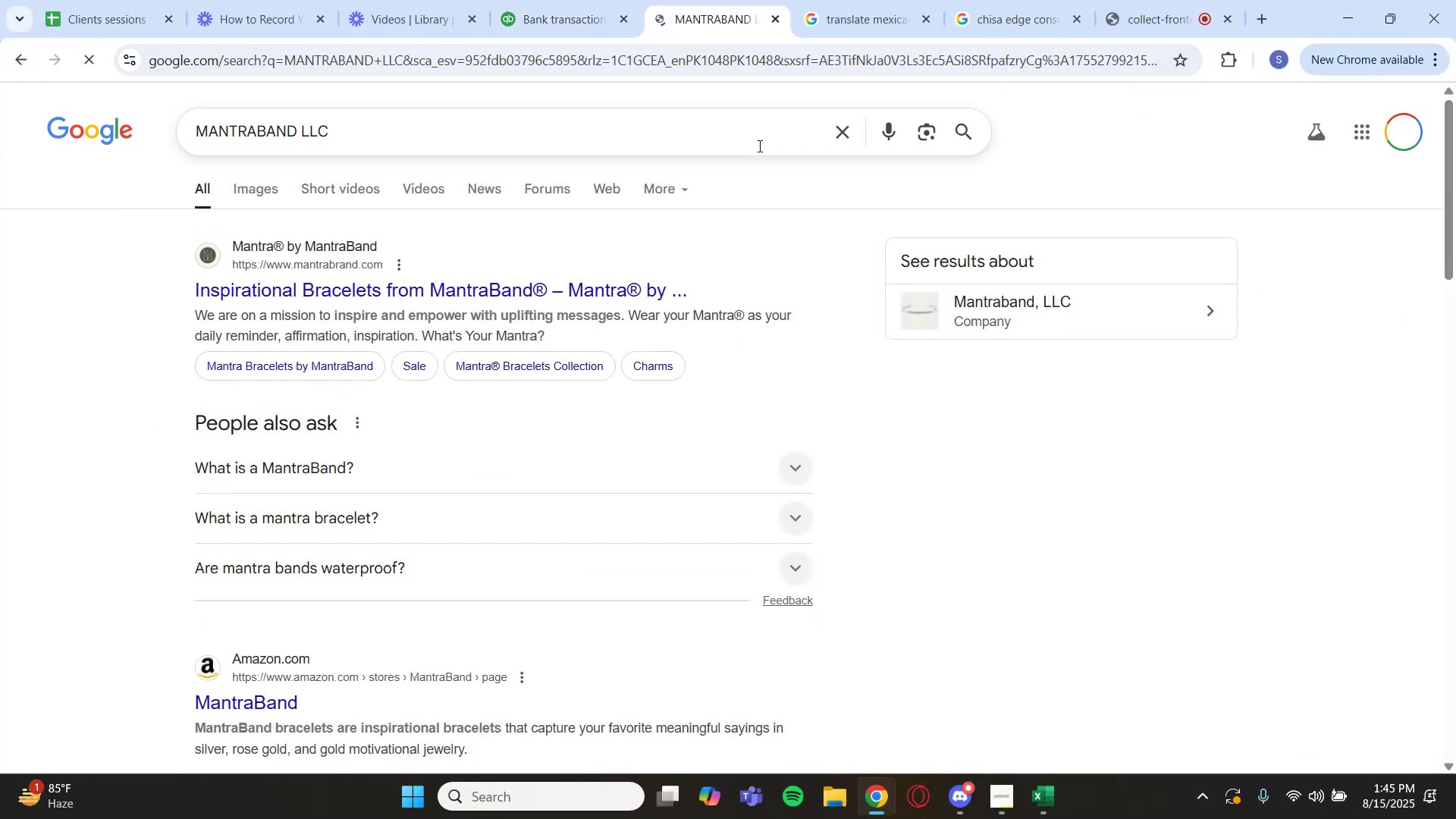 
left_click([591, 8])
 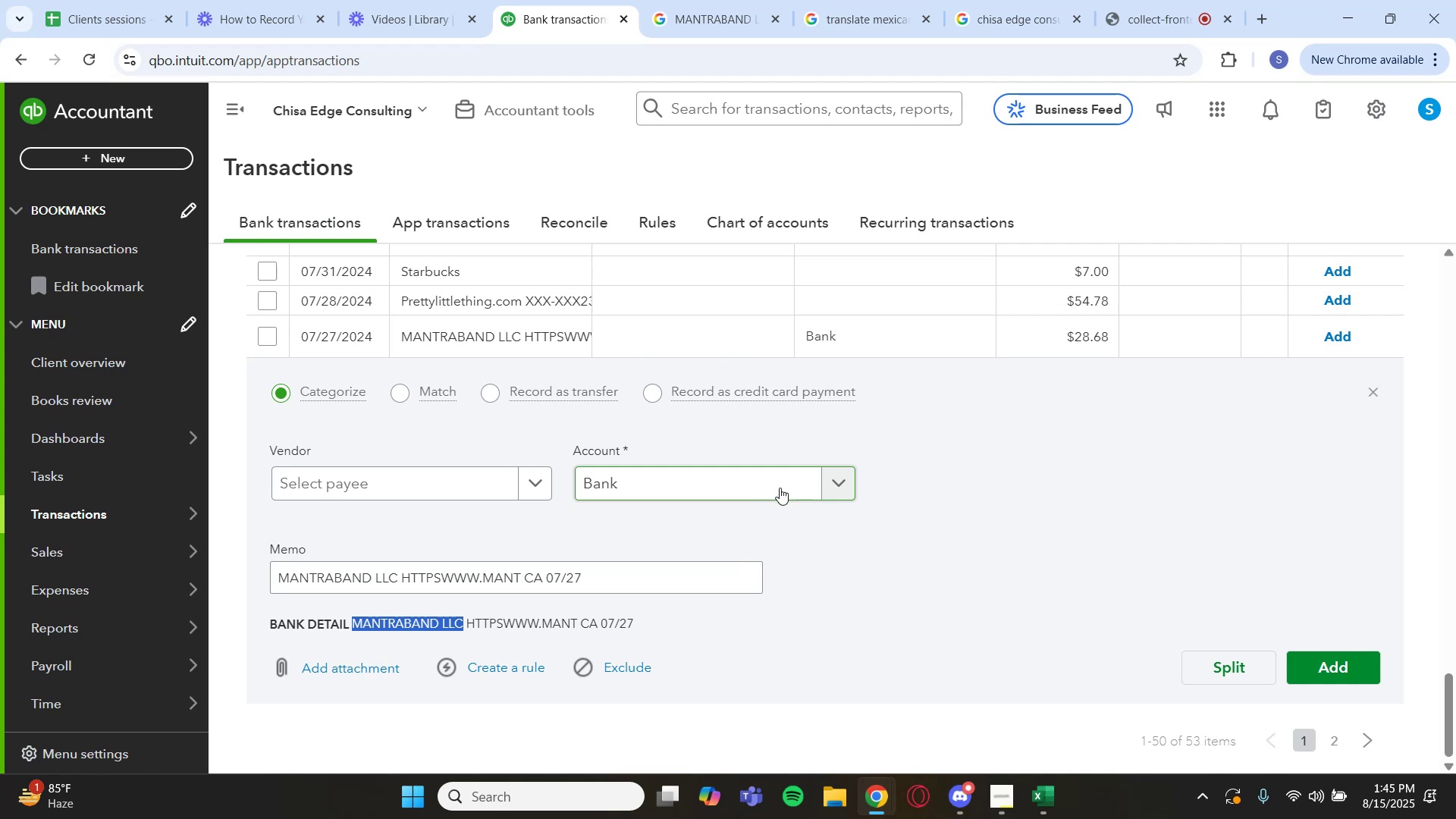 
left_click([1373, 391])
 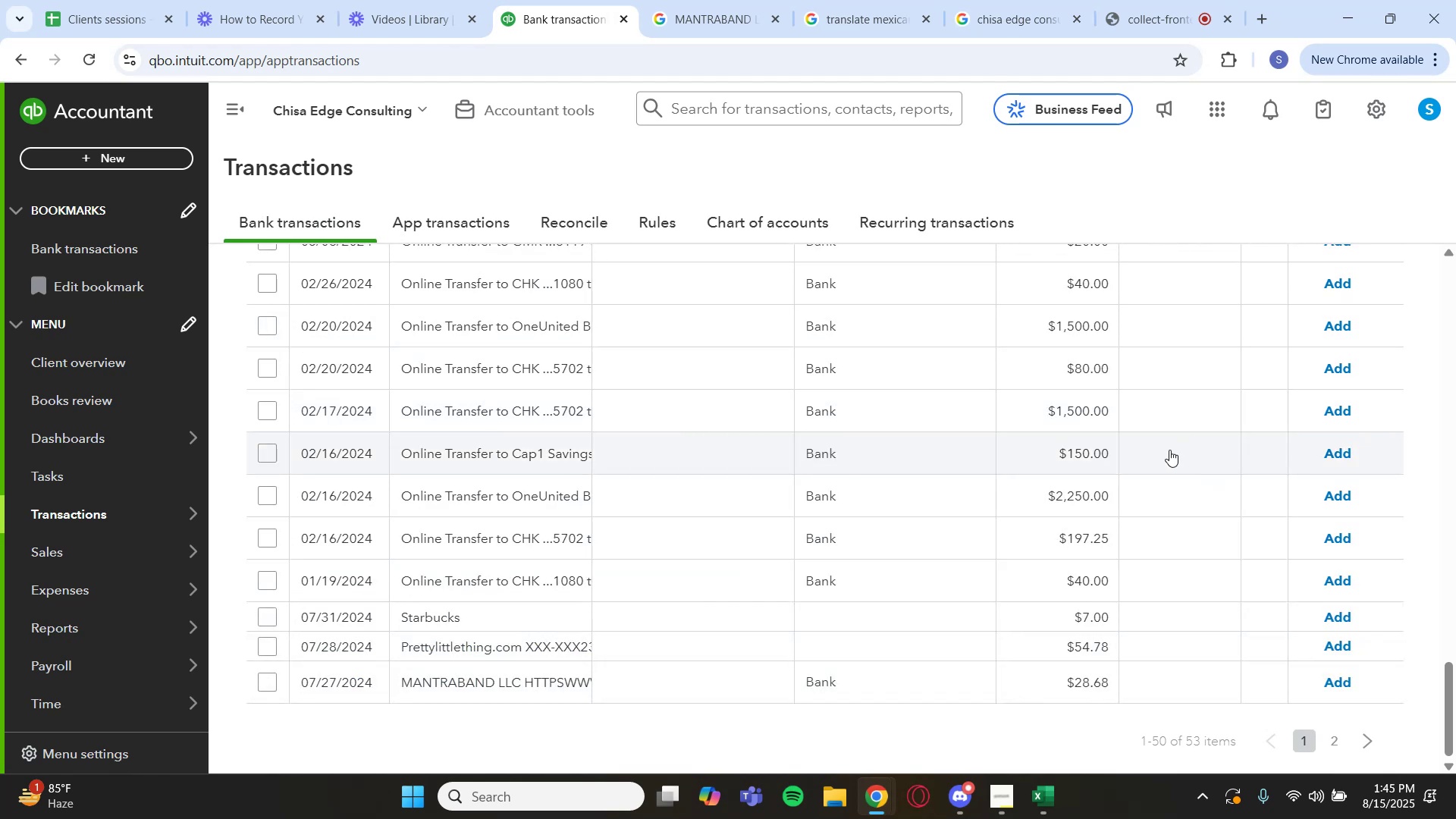 
scroll: coordinate [1178, 444], scroll_direction: up, amount: 24.0
 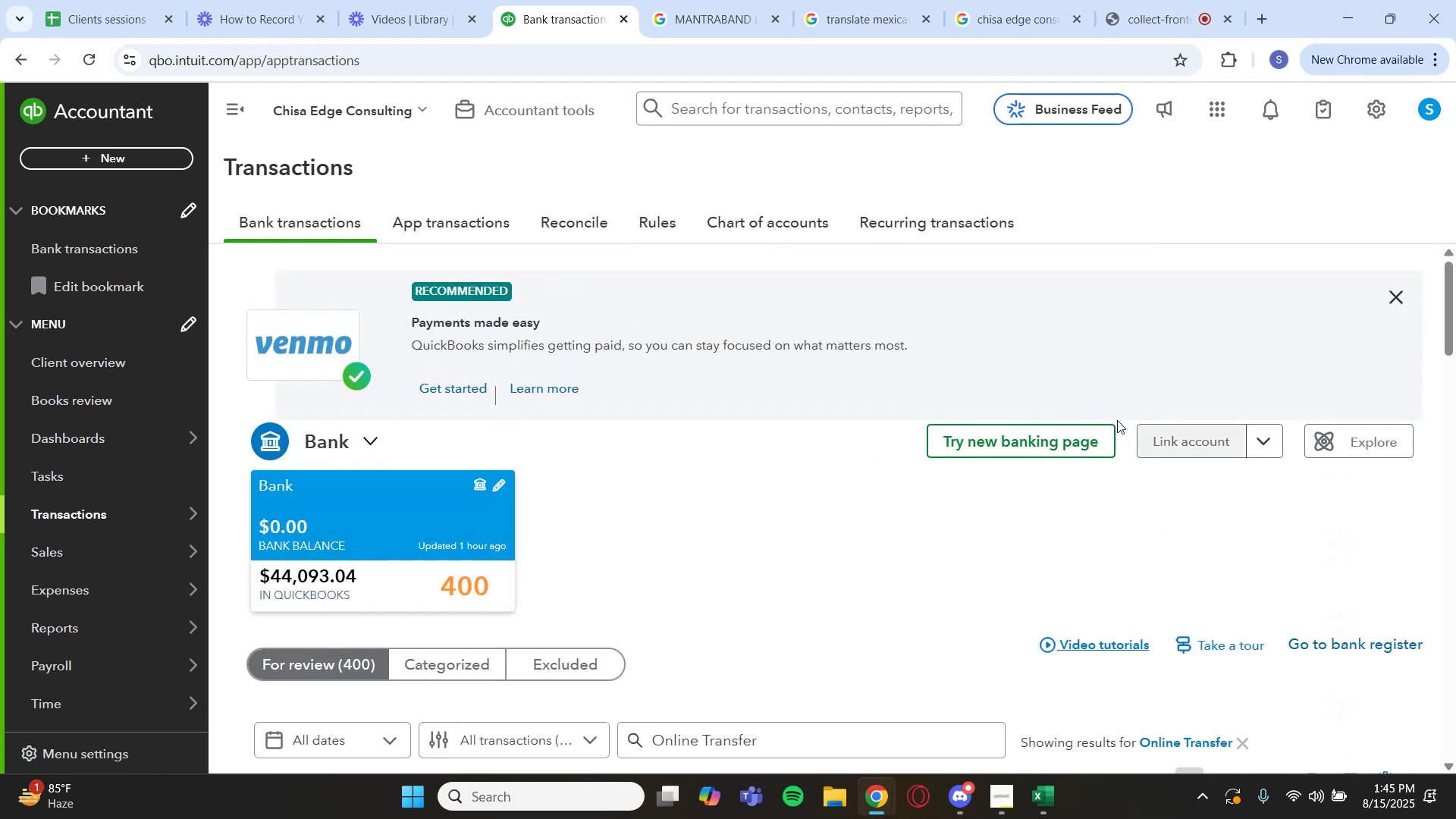 
scroll: coordinate [985, 664], scroll_direction: down, amount: 2.0
 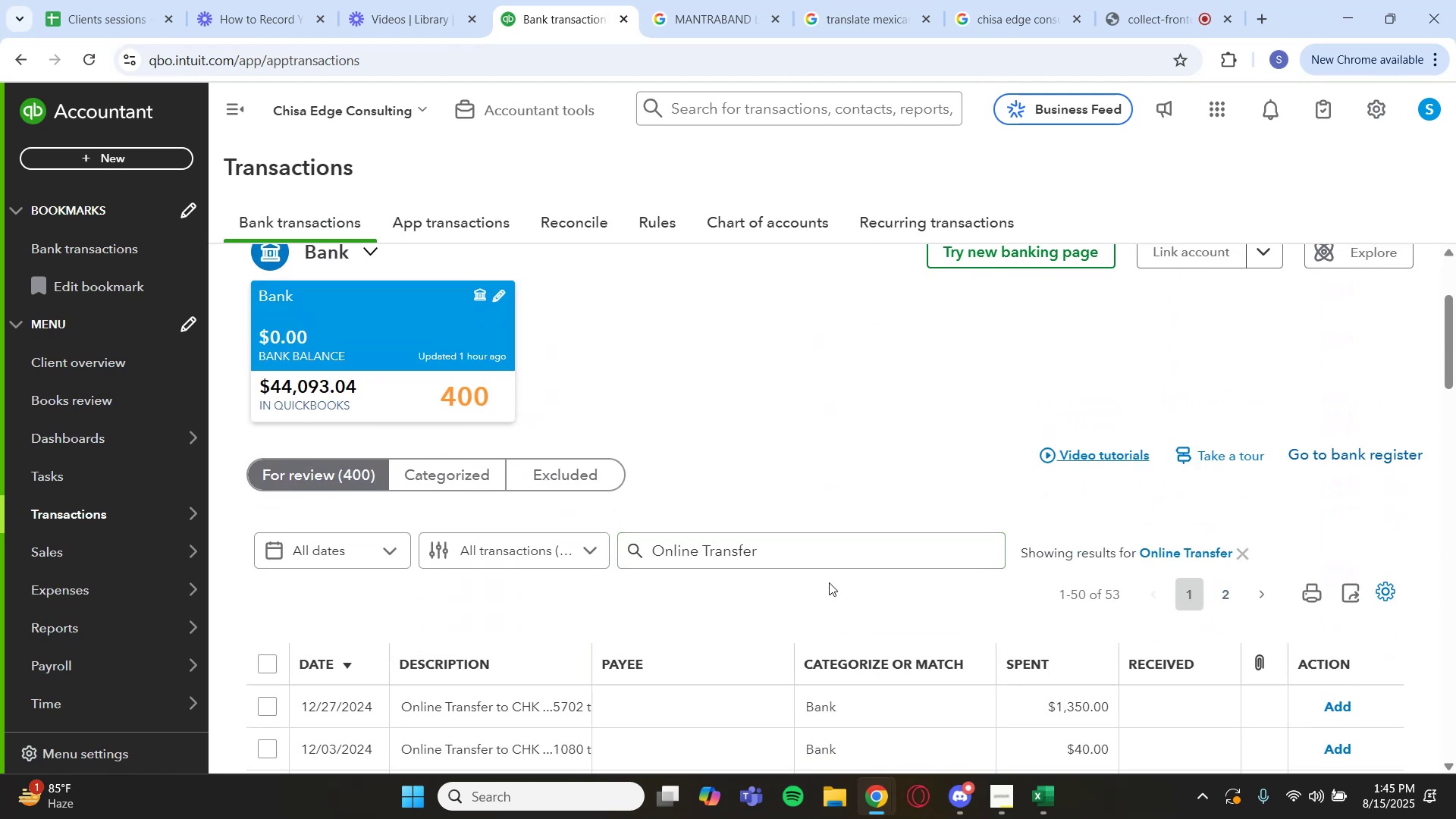 
left_click_drag(start_coordinate=[794, 566], to_coordinate=[643, 592])
 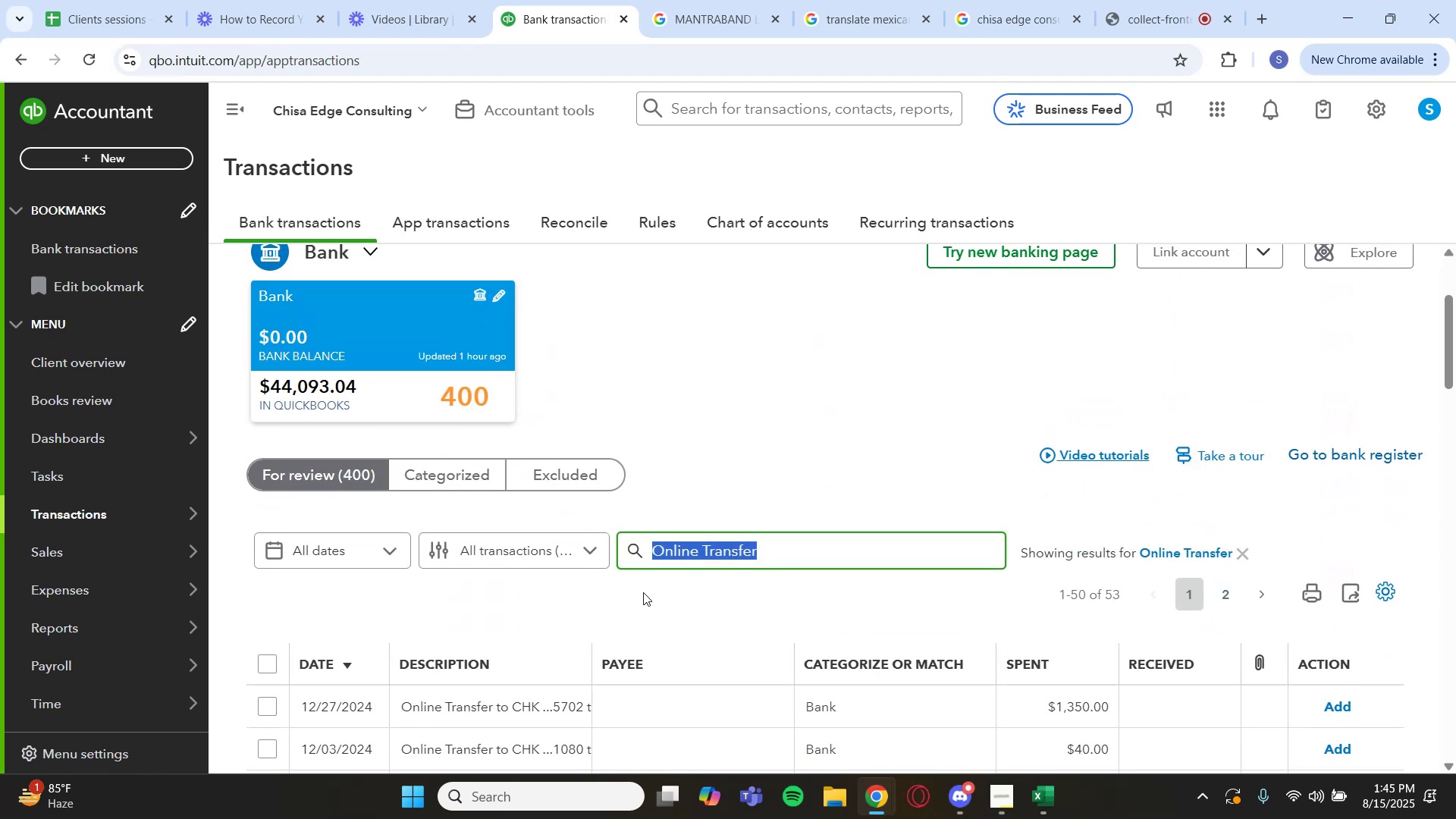 
key(Control+V)
 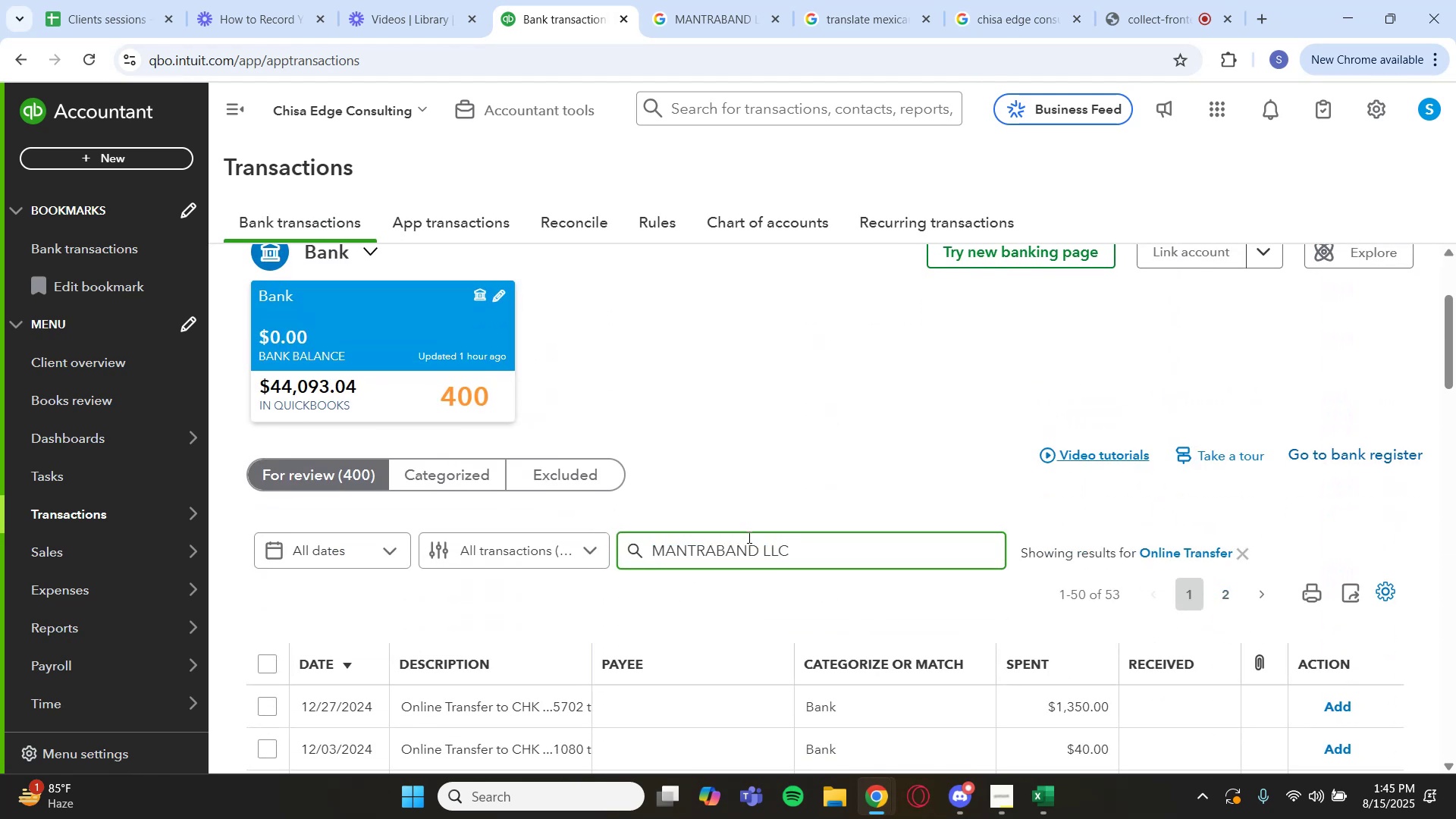 
key(Enter)
 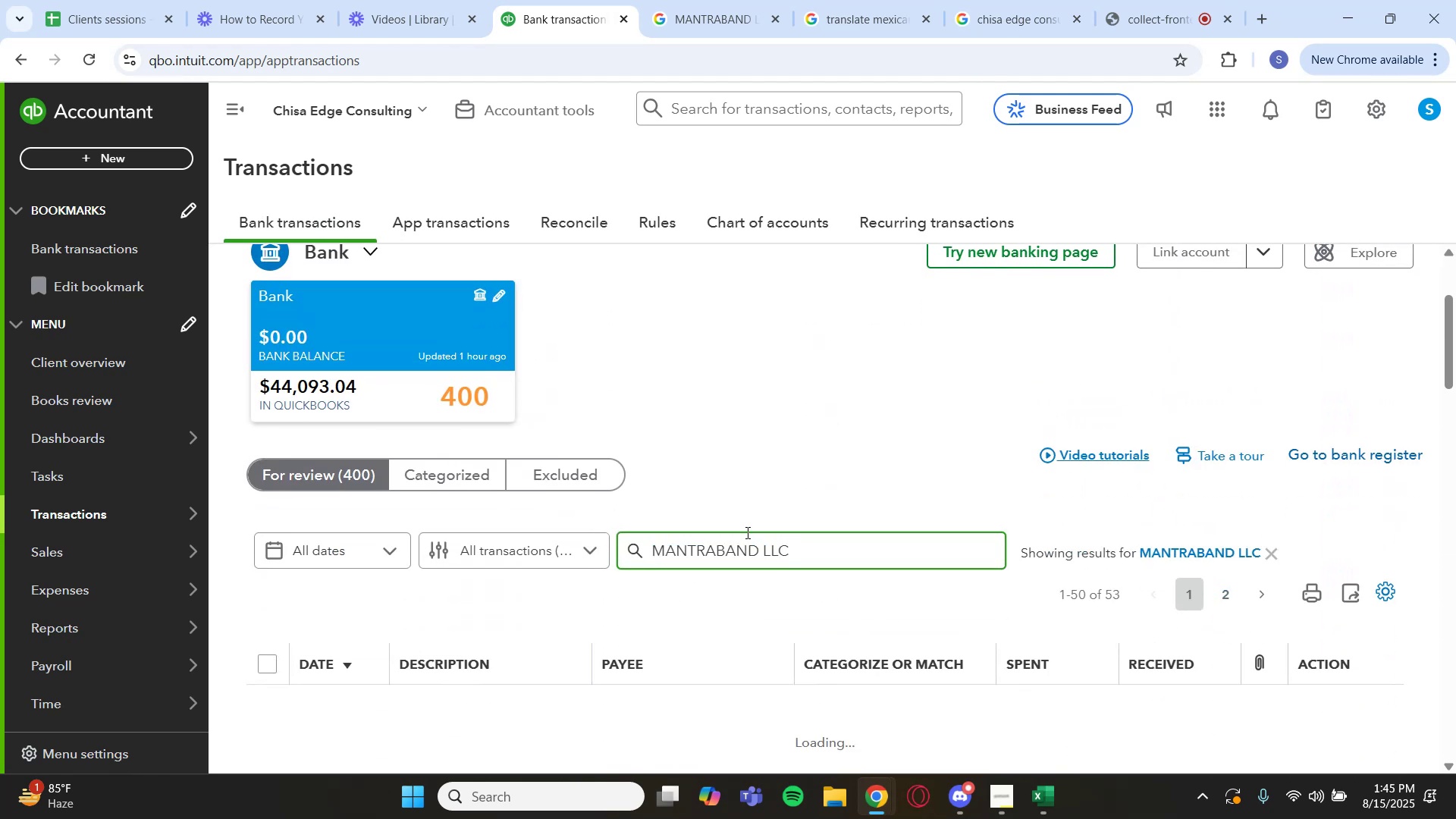 
scroll: coordinate [731, 487], scroll_direction: down, amount: 3.0
 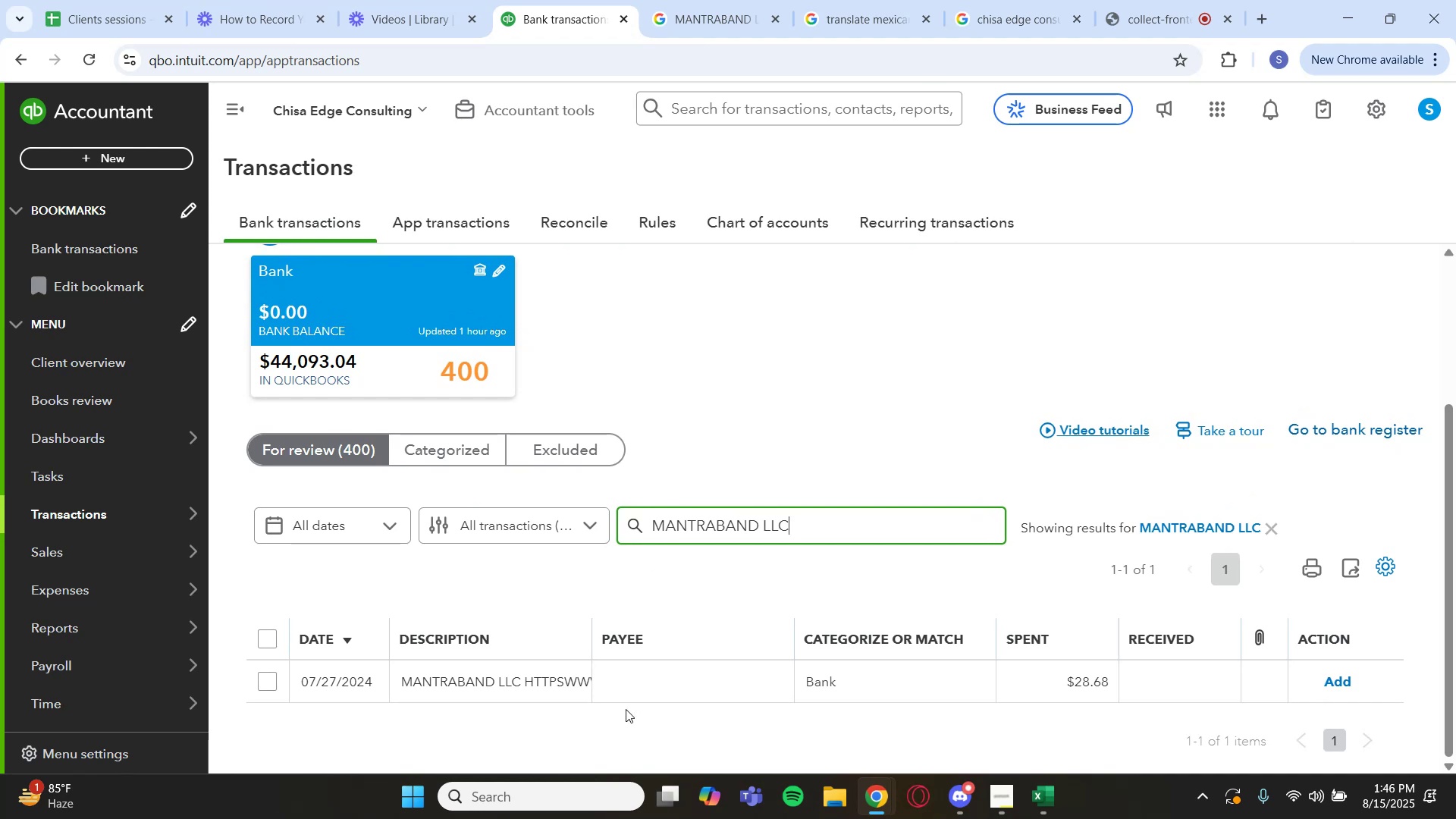 
left_click([645, 693])
 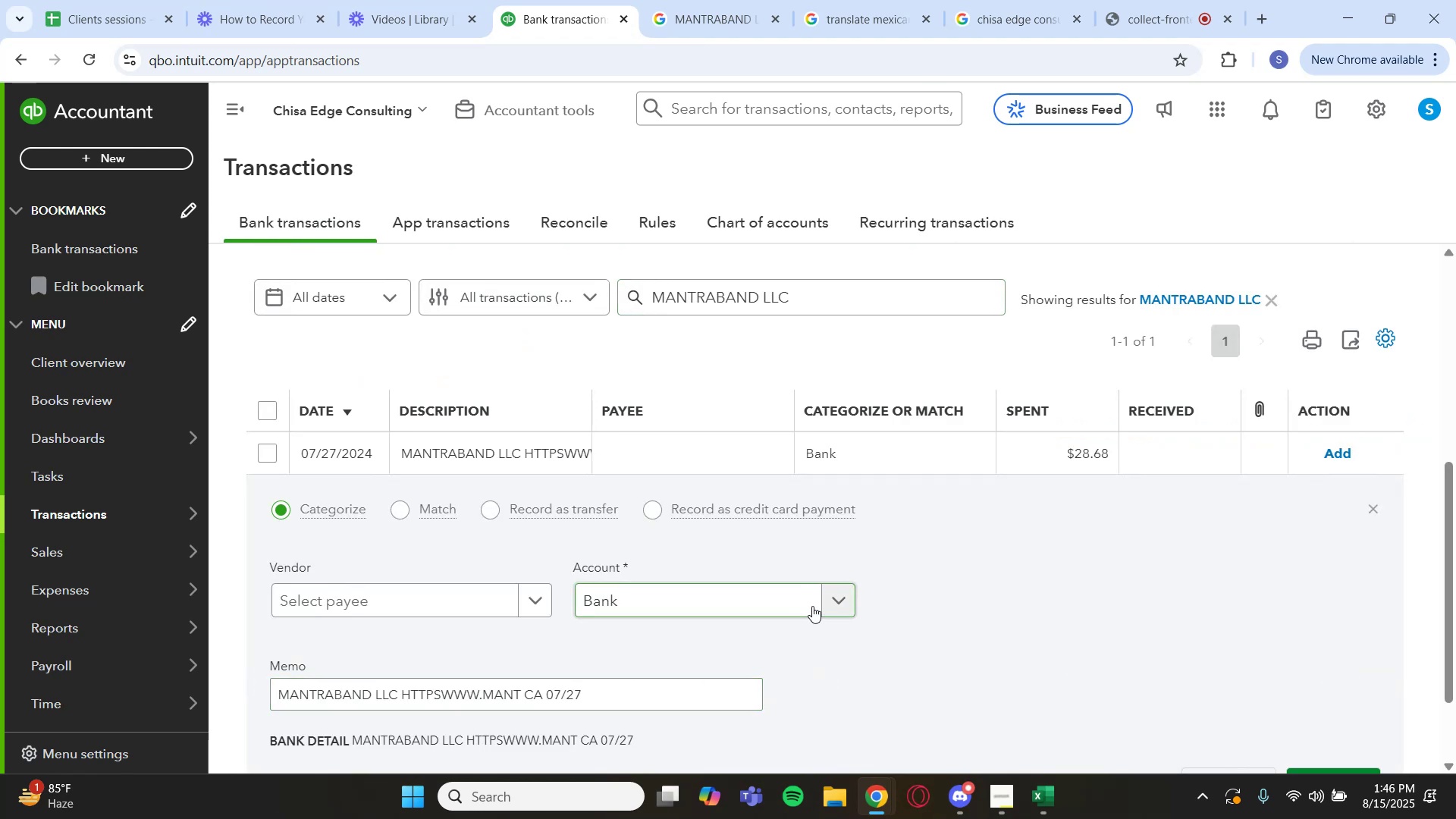 
left_click([836, 598])
 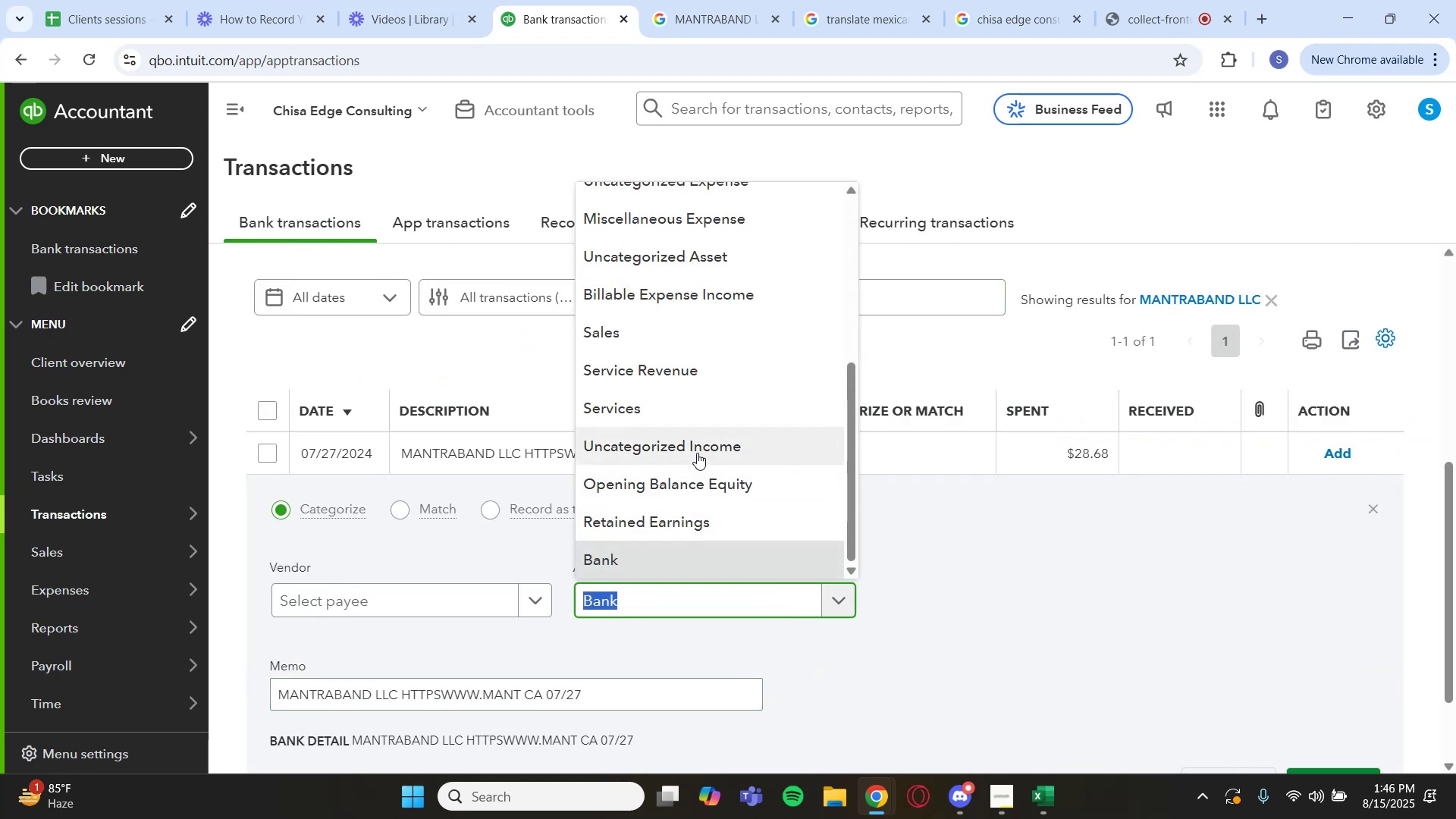 
scroll: coordinate [702, 232], scroll_direction: up, amount: 3.0
 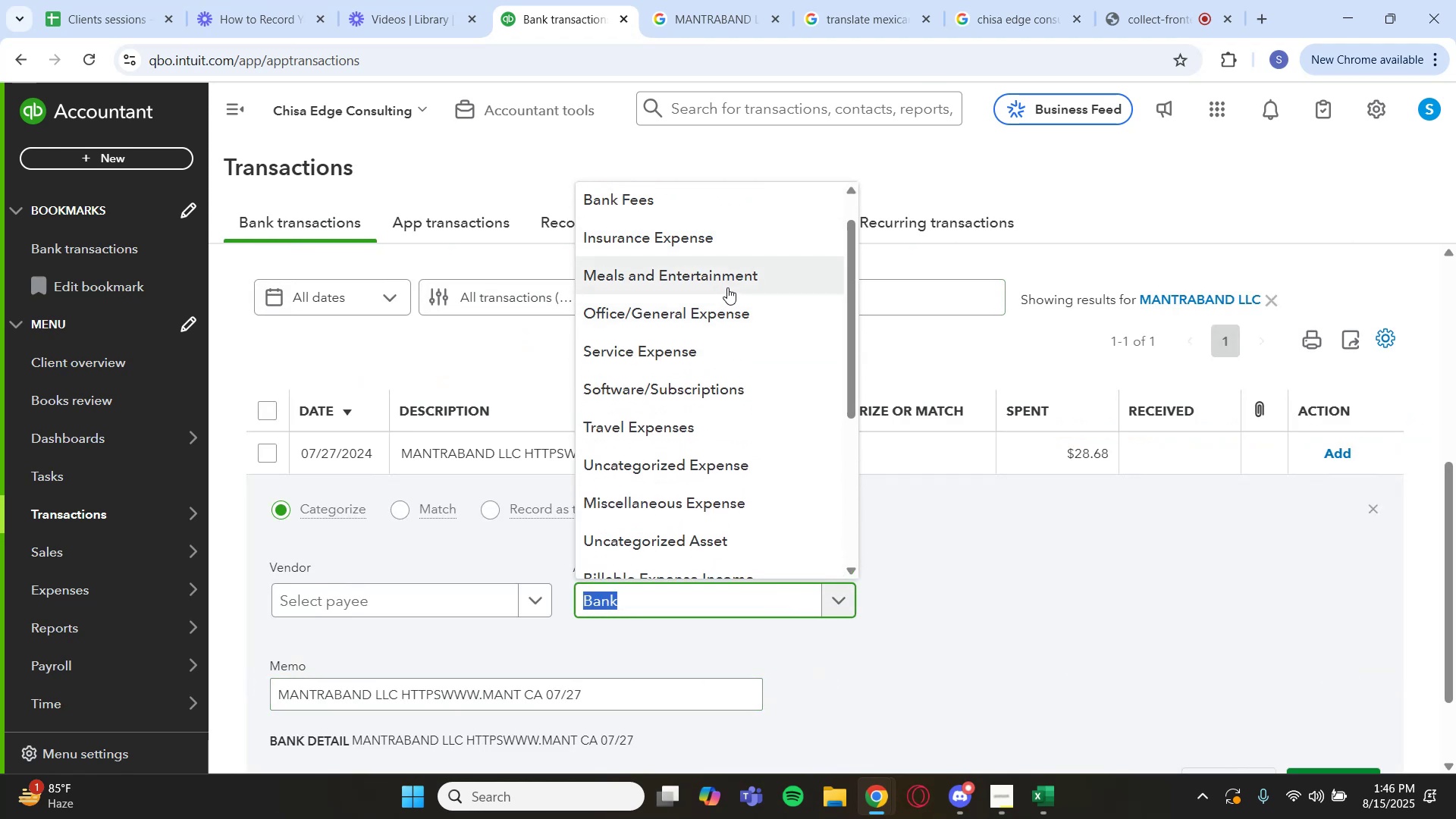 
wait(6.94)
 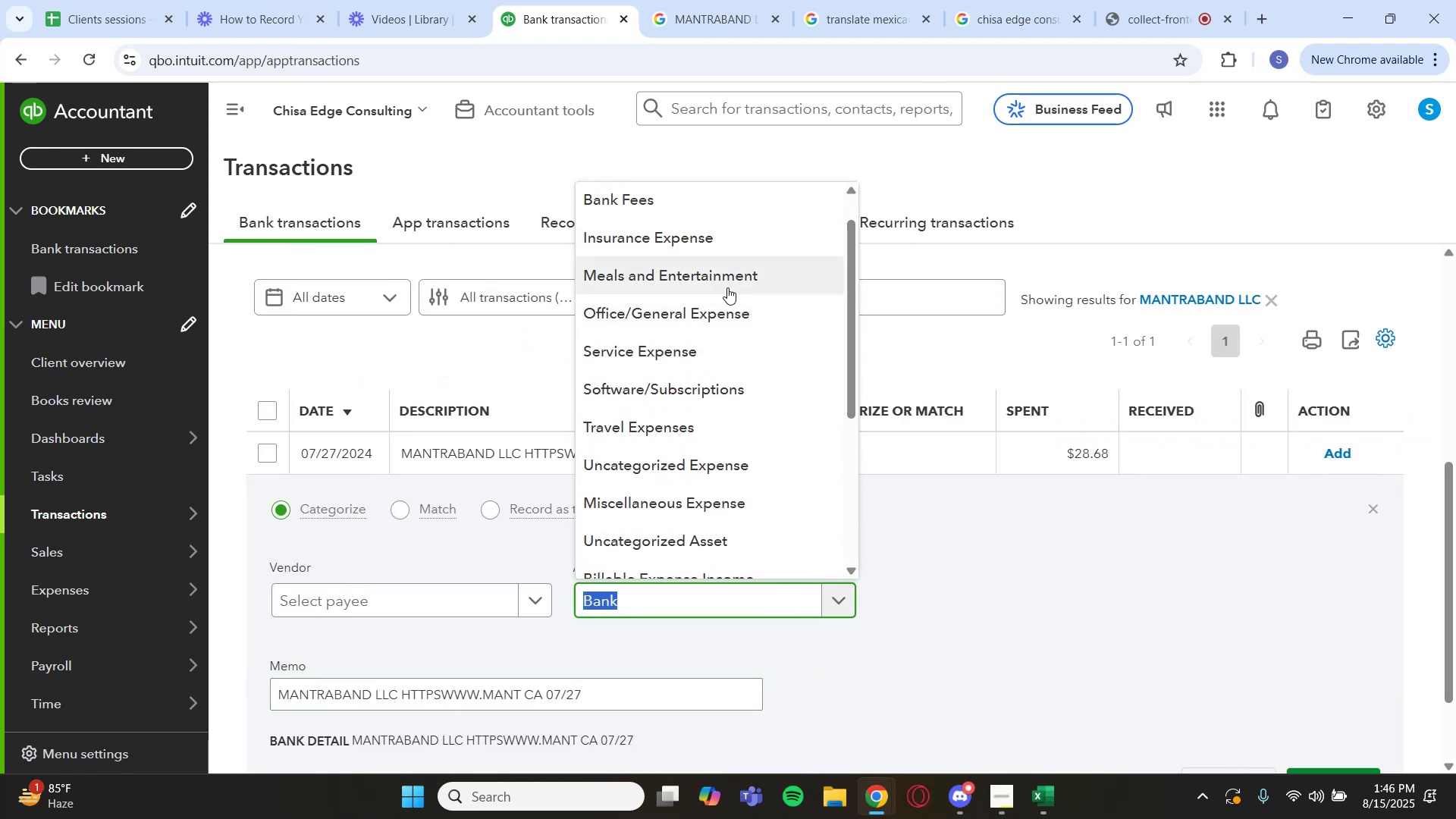 
left_click([727, 287])
 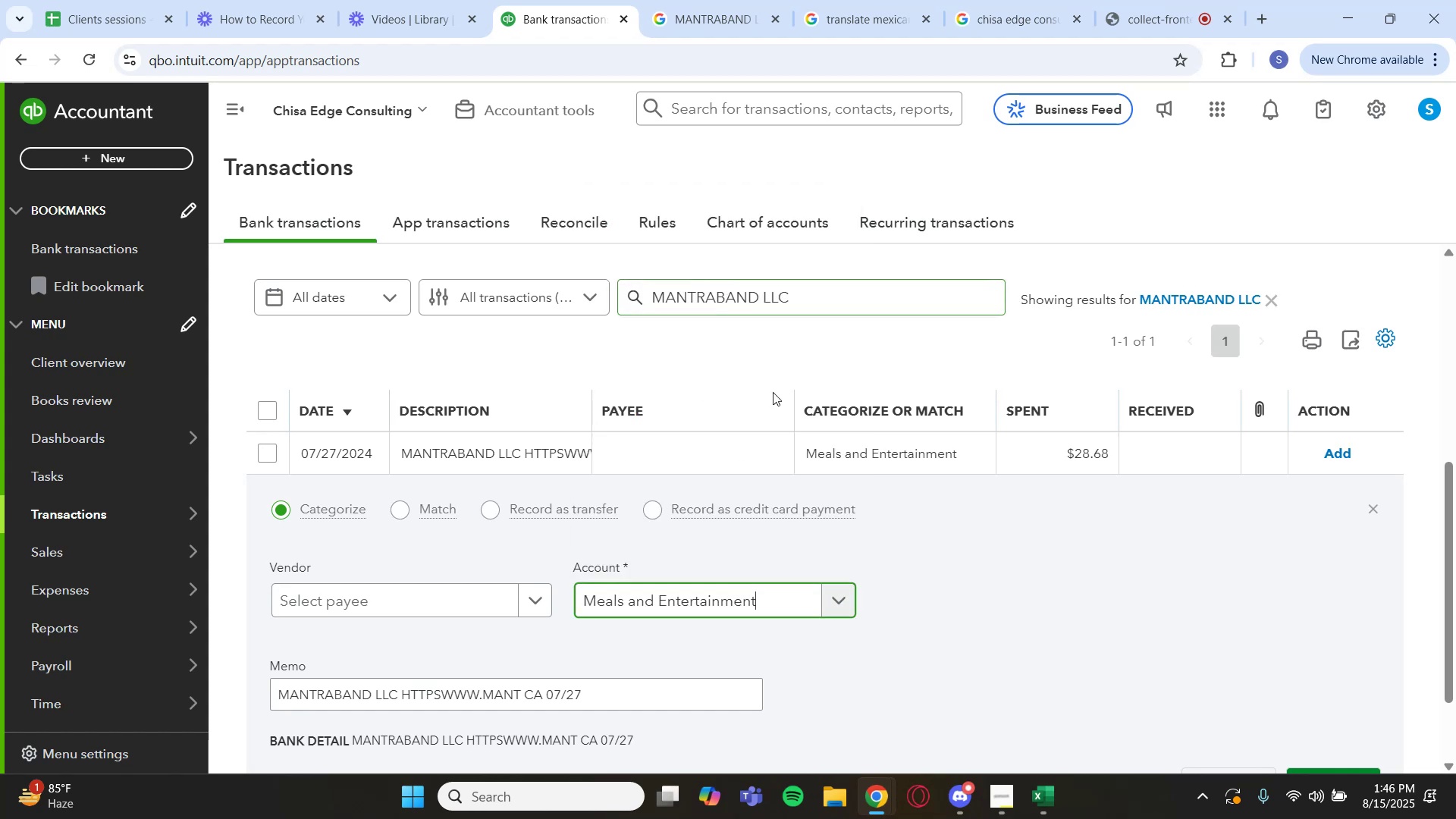 
scroll: coordinate [1170, 707], scroll_direction: down, amount: 2.0
 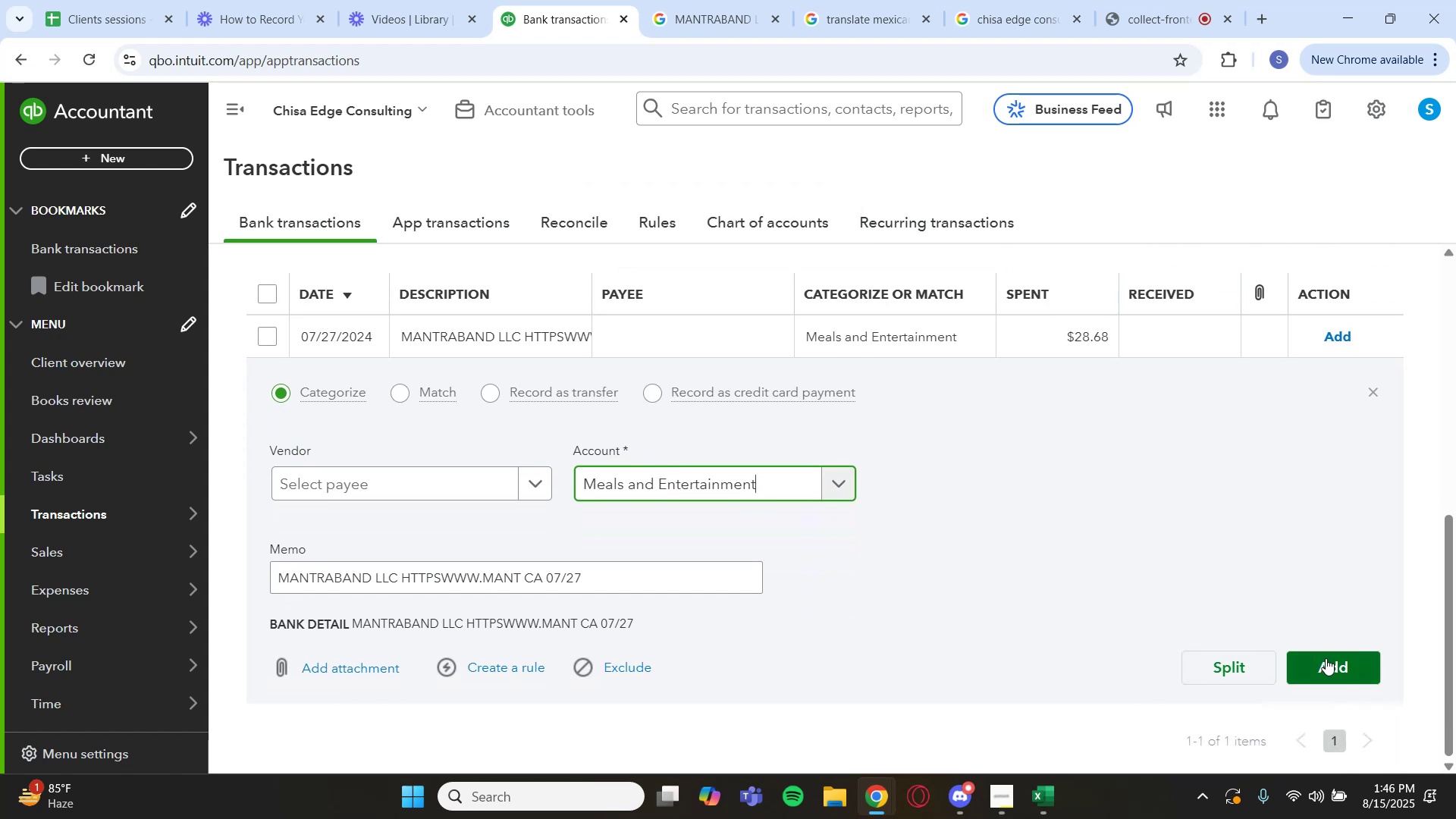 
left_click([1326, 658])
 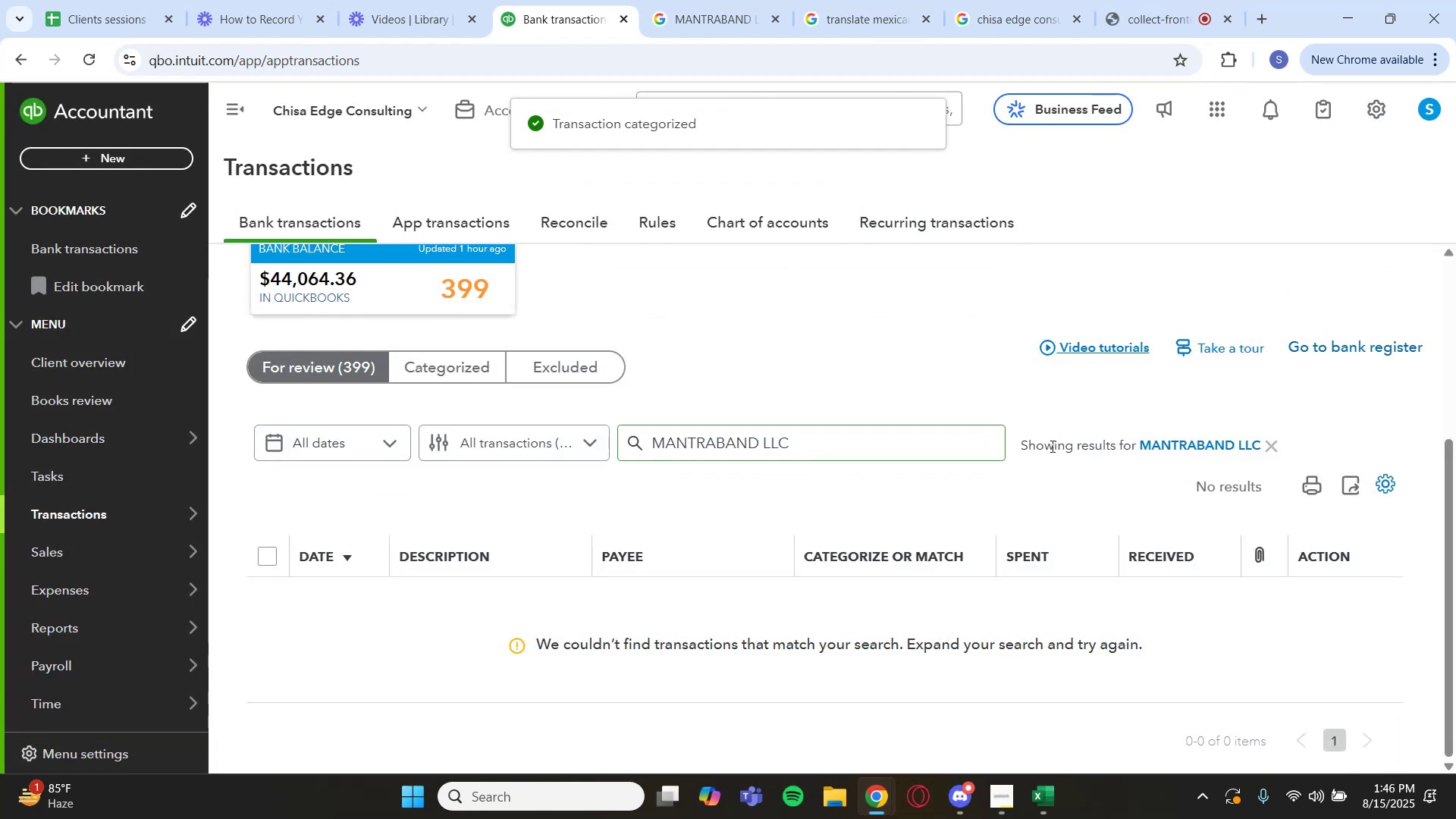 
left_click([1165, 450])
 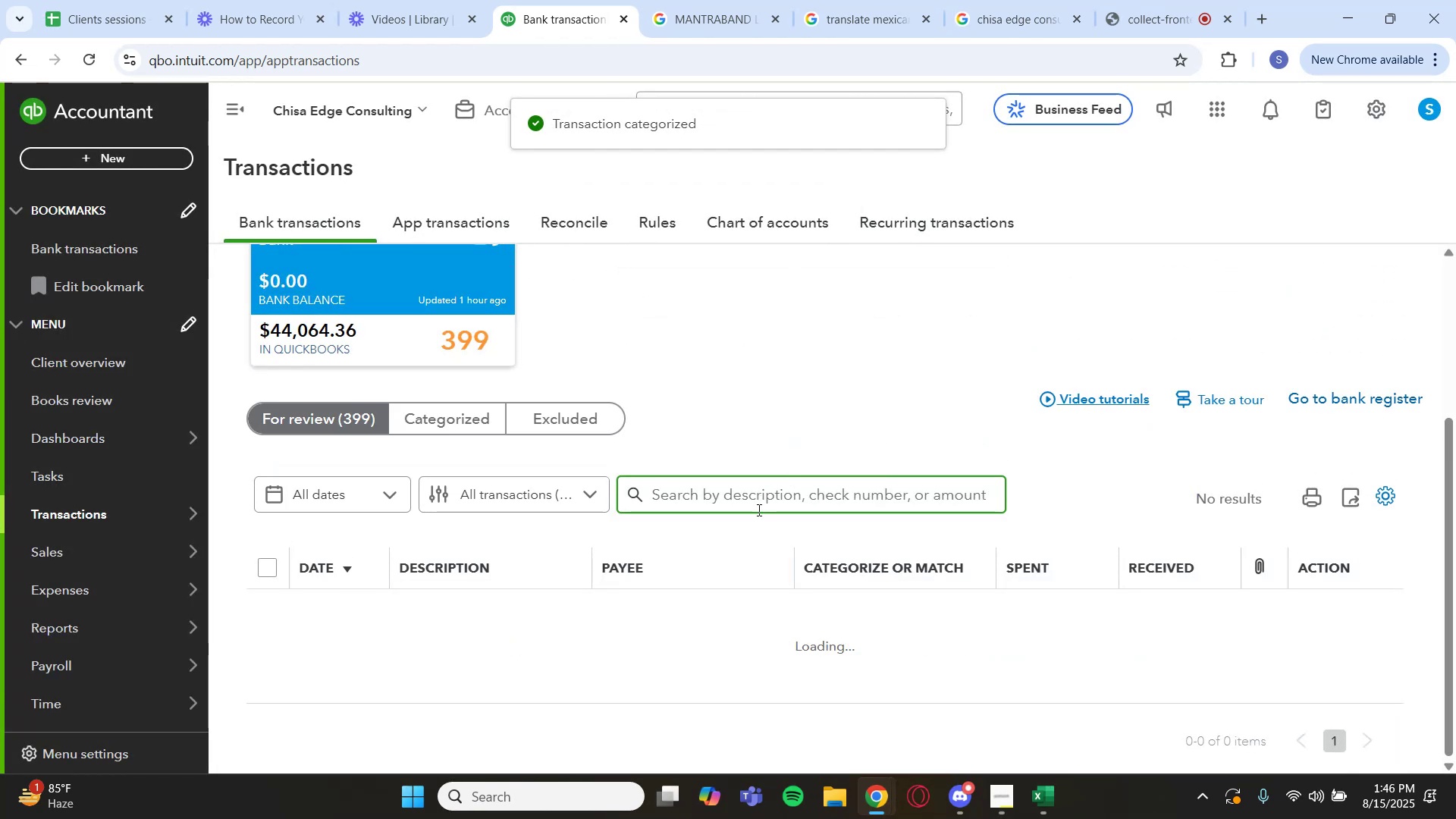 
scroll: coordinate [749, 543], scroll_direction: down, amount: 3.0
 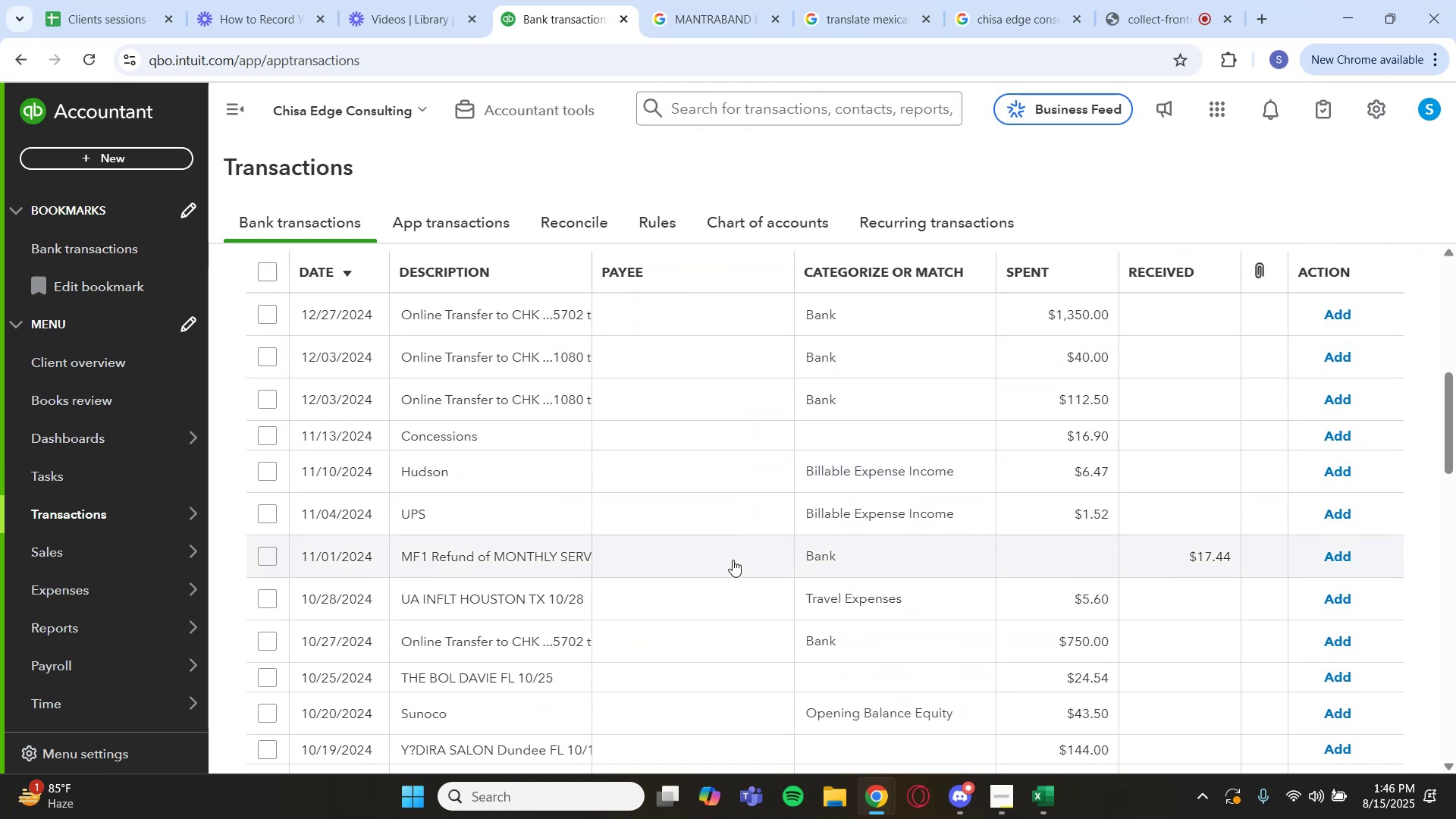 
left_click([733, 560])
 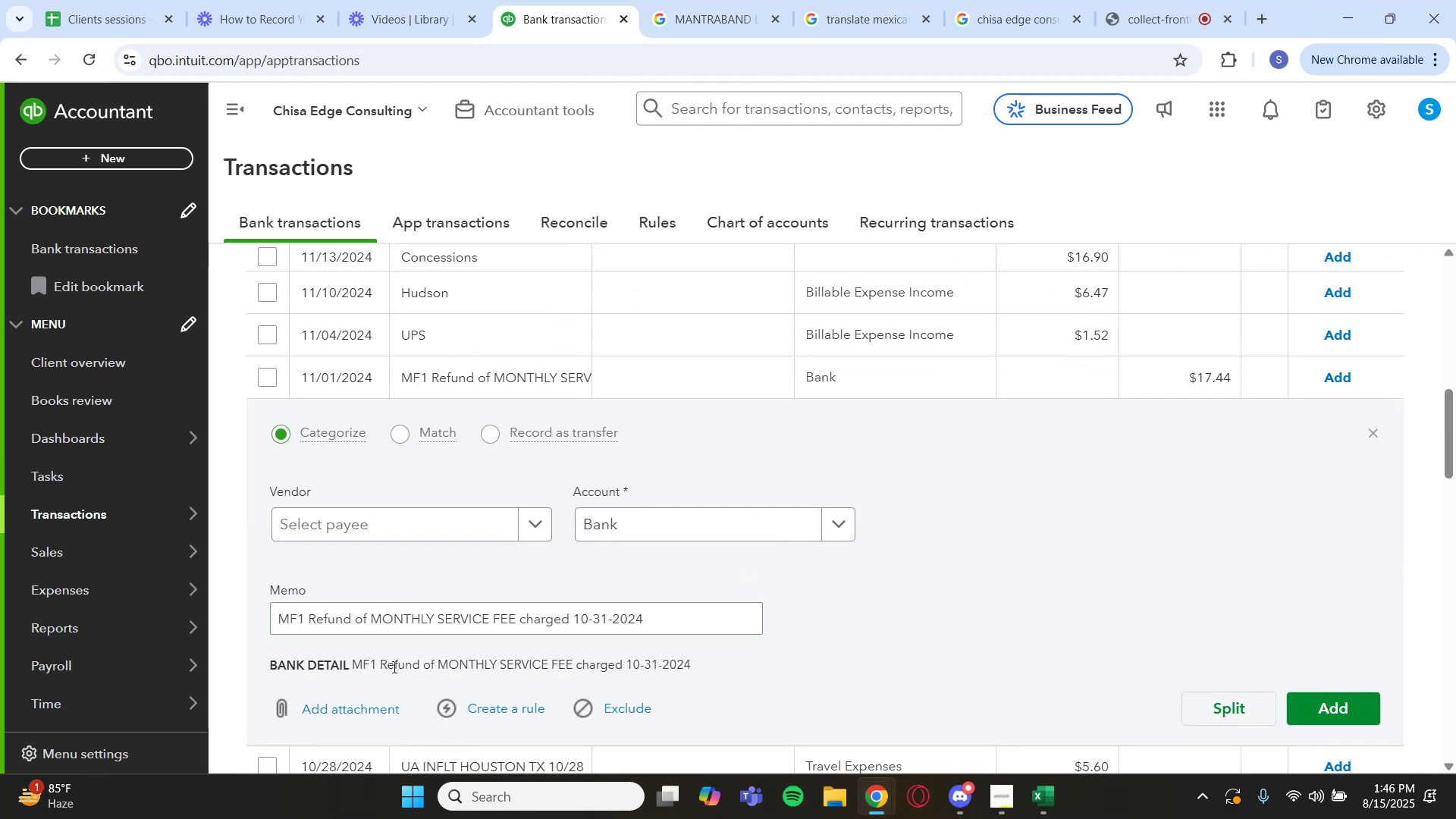 
left_click_drag(start_coordinate=[377, 663], to_coordinate=[423, 666])
 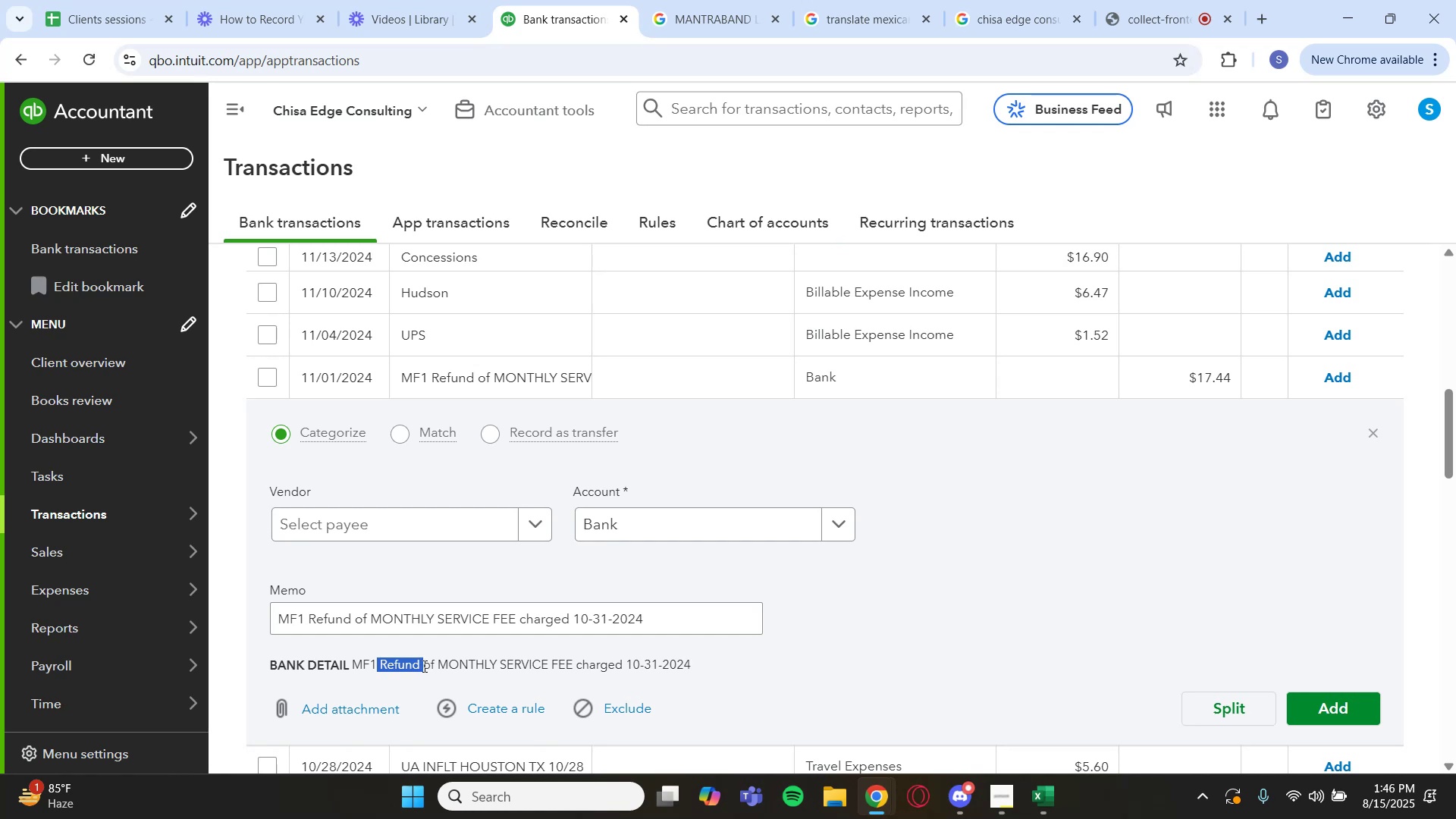 
key(Control+C)
 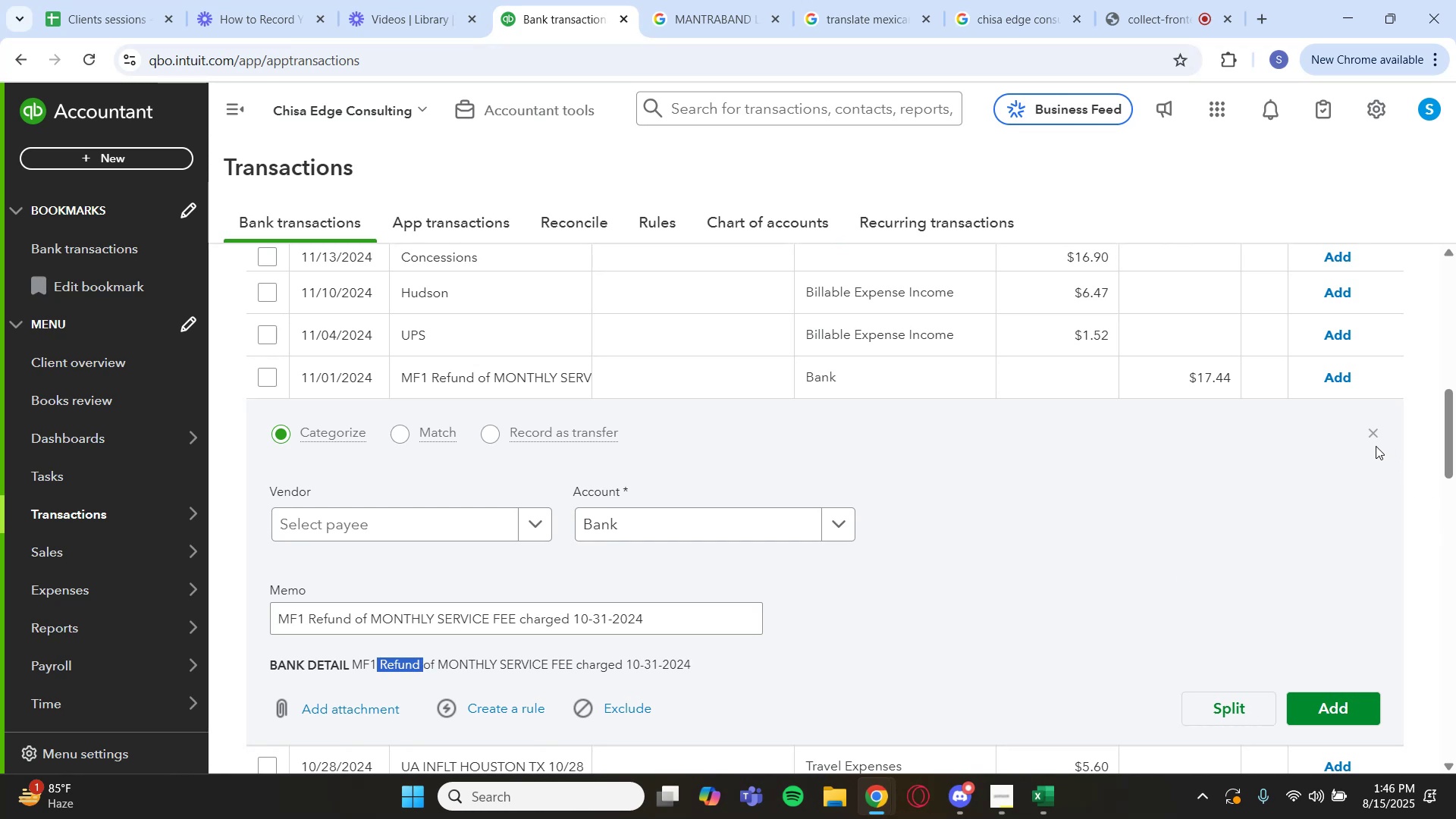 
left_click([1373, 438])
 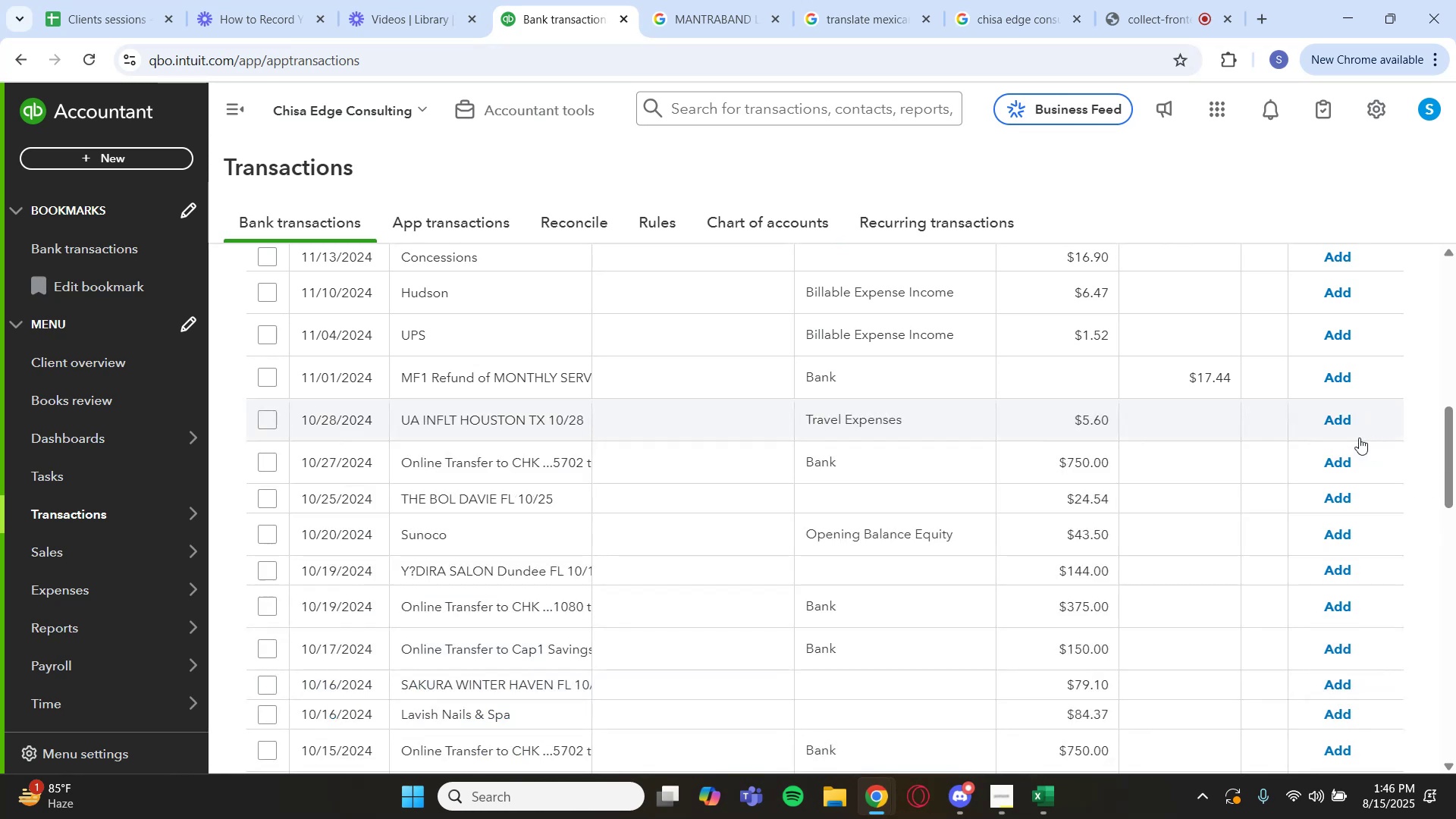 
scroll: coordinate [1207, 434], scroll_direction: up, amount: 4.0
 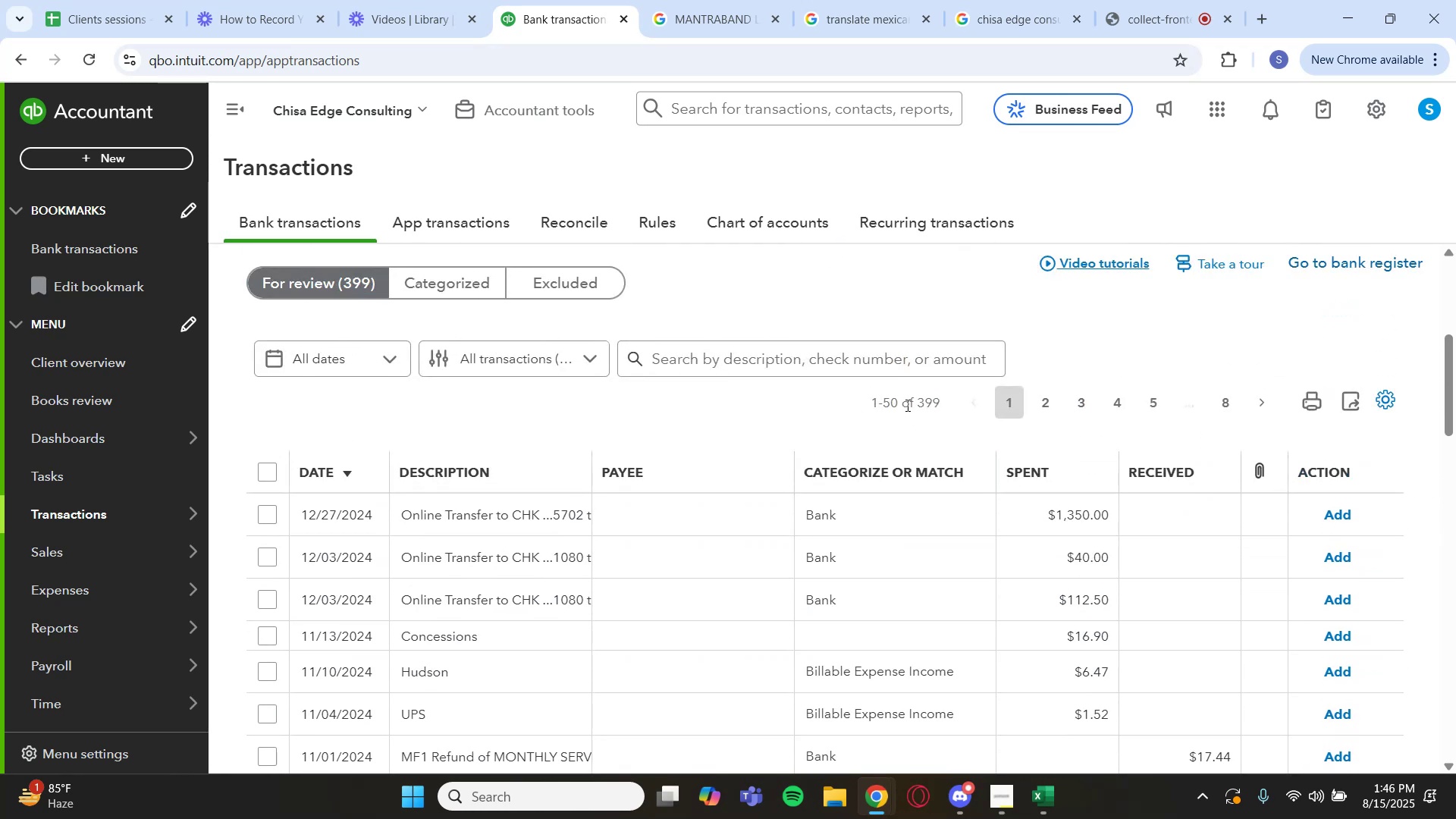 
left_click([852, 359])
 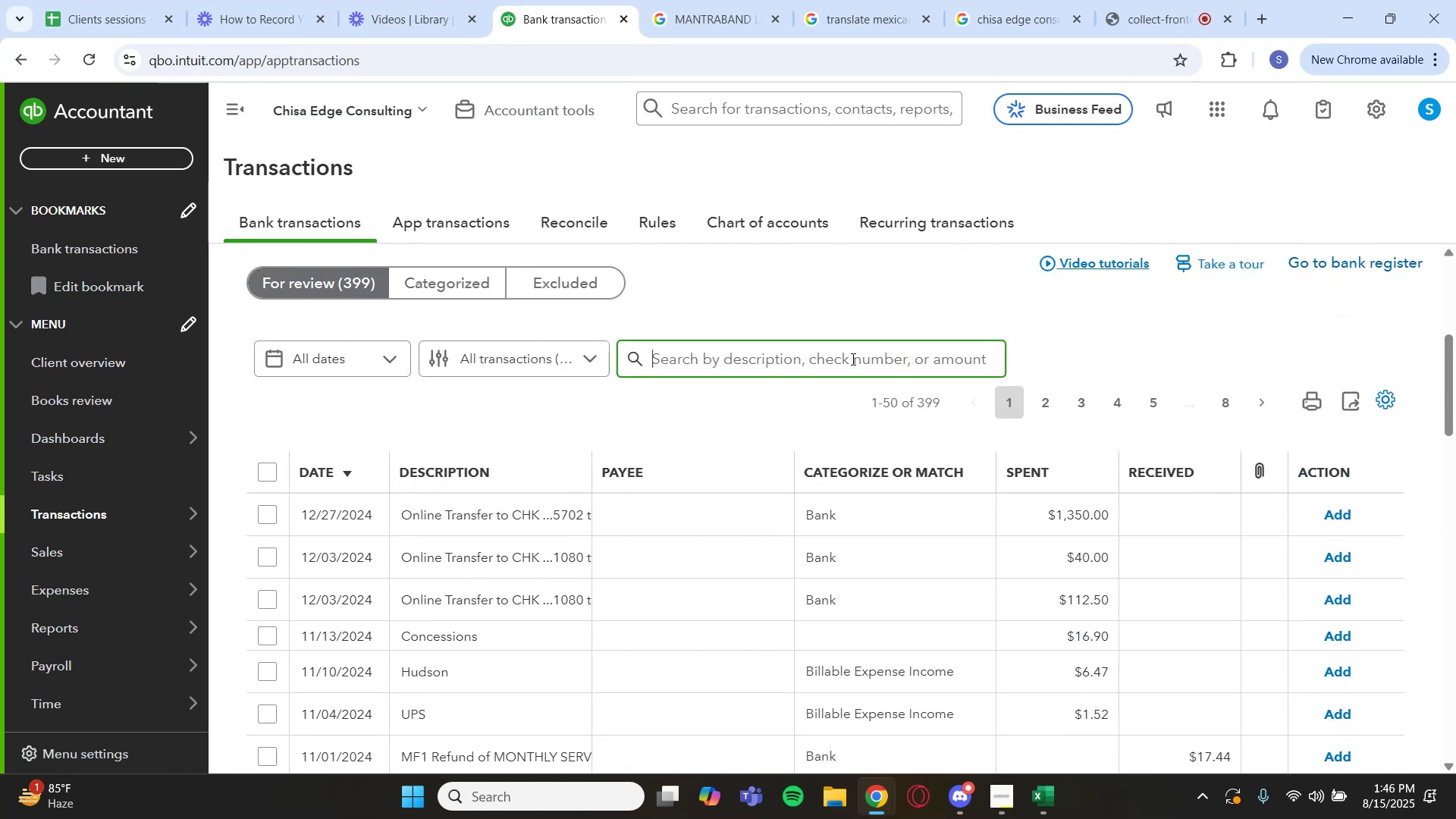 
key(Control+V)
 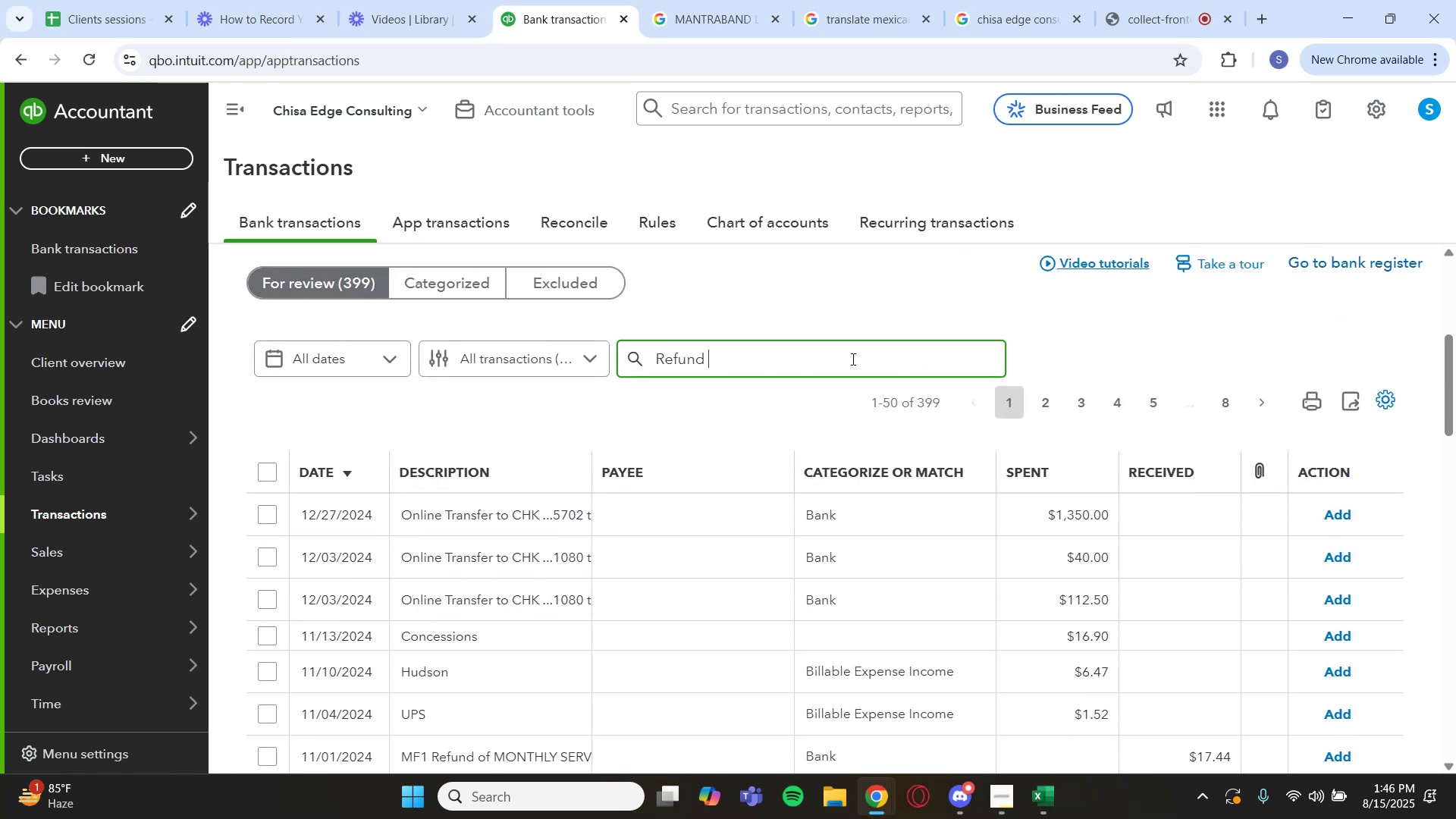 
key(Enter)
 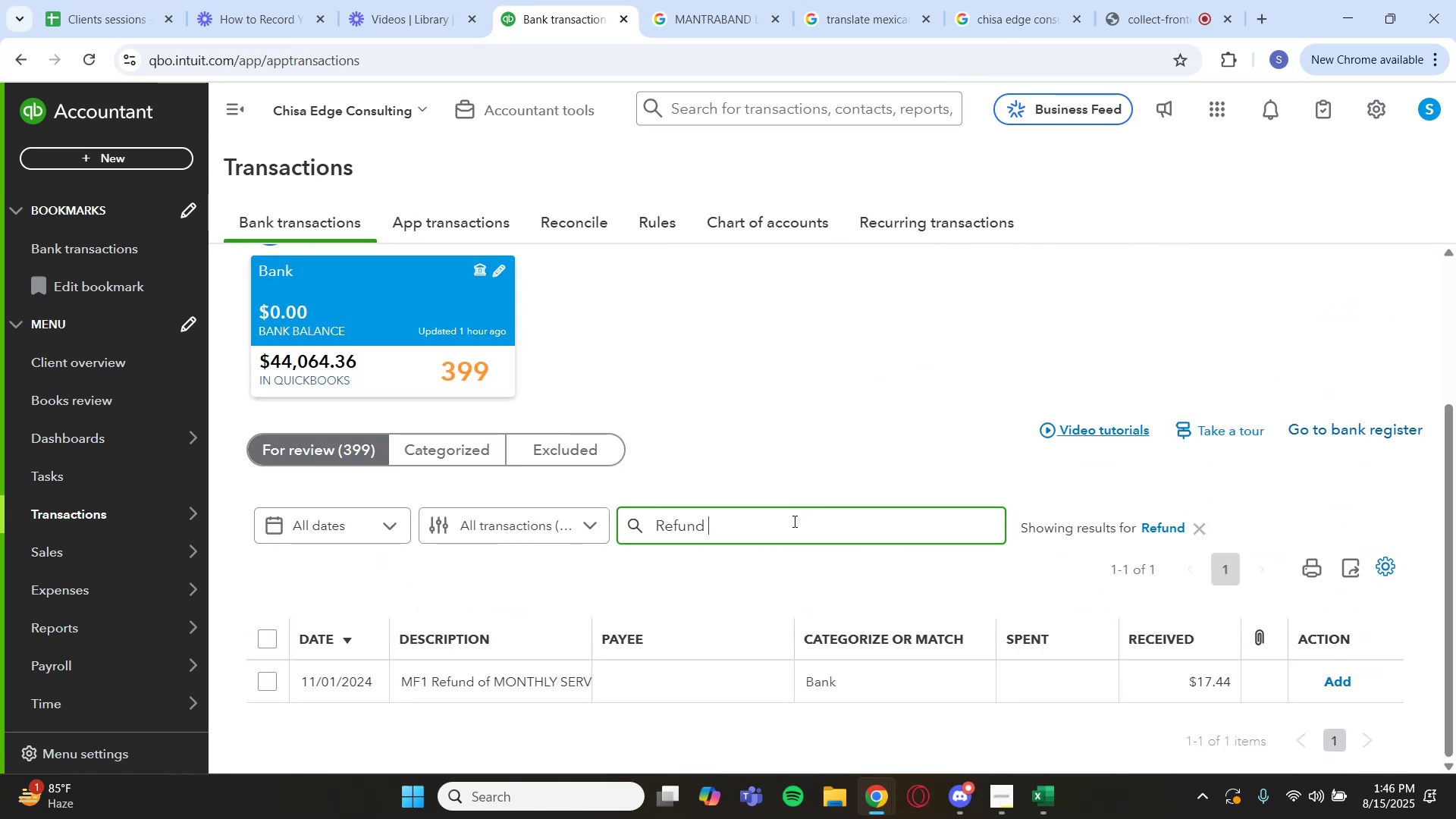 
left_click([673, 692])
 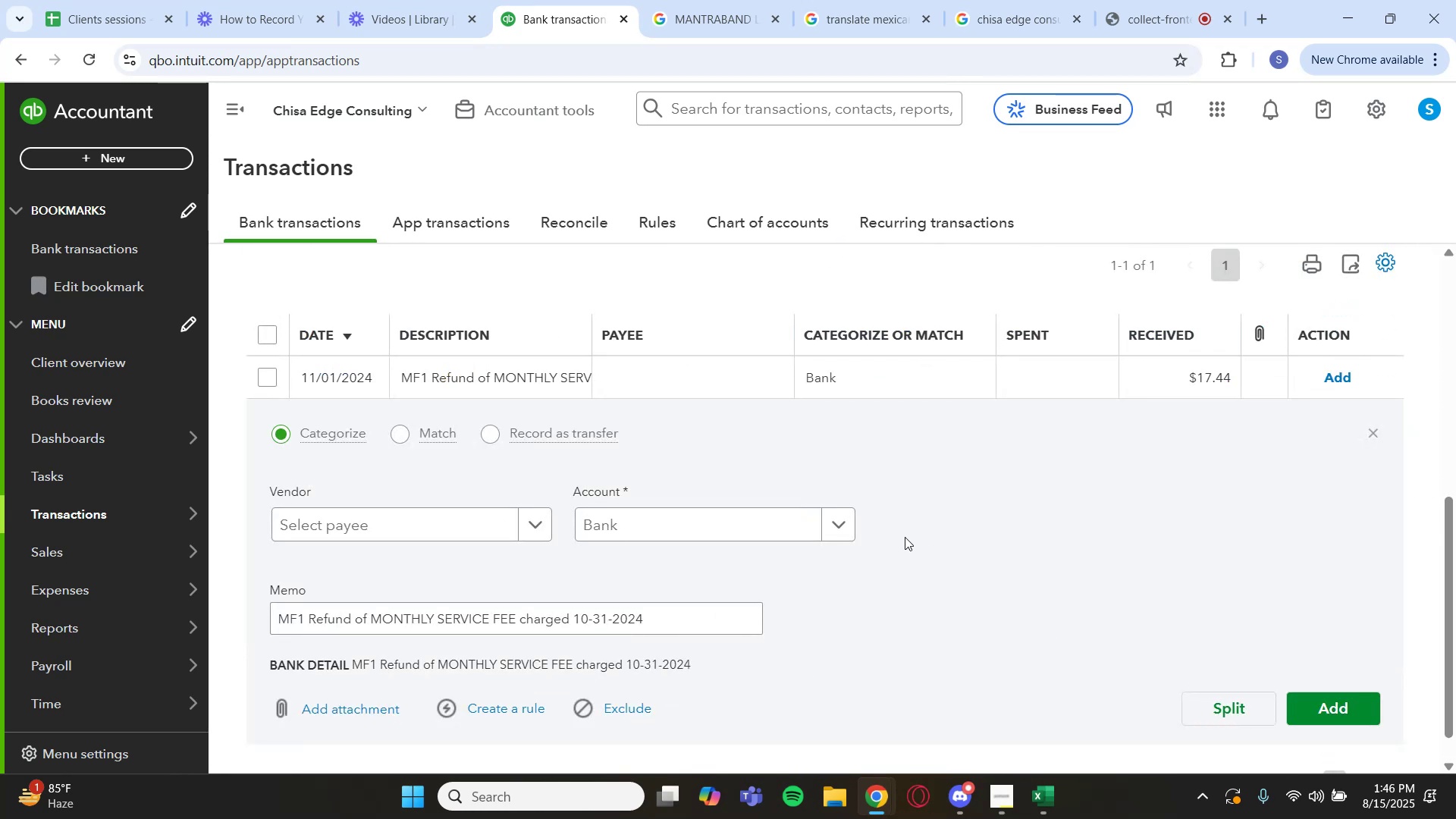 
left_click([824, 526])
 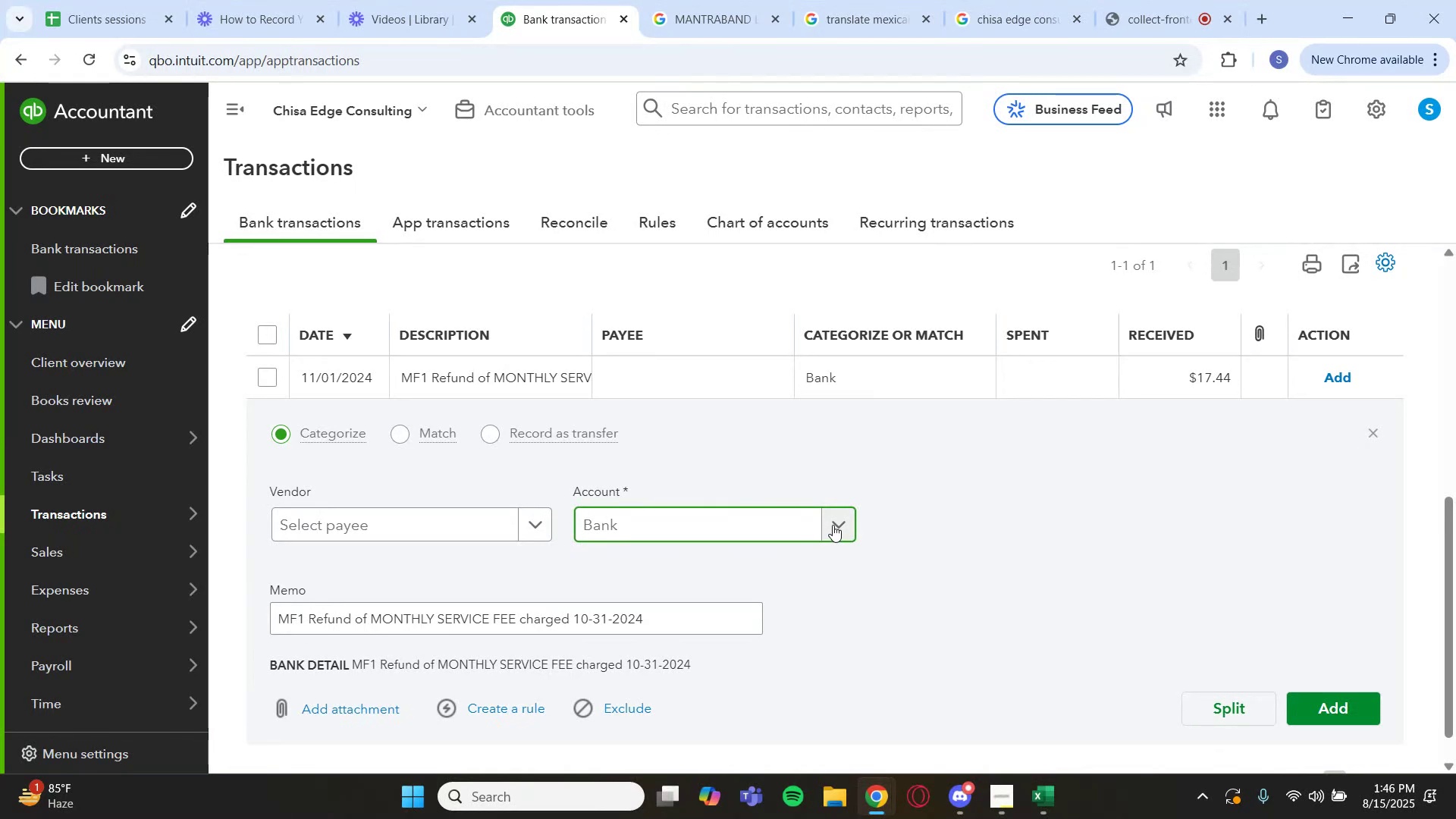 
left_click([833, 525])
 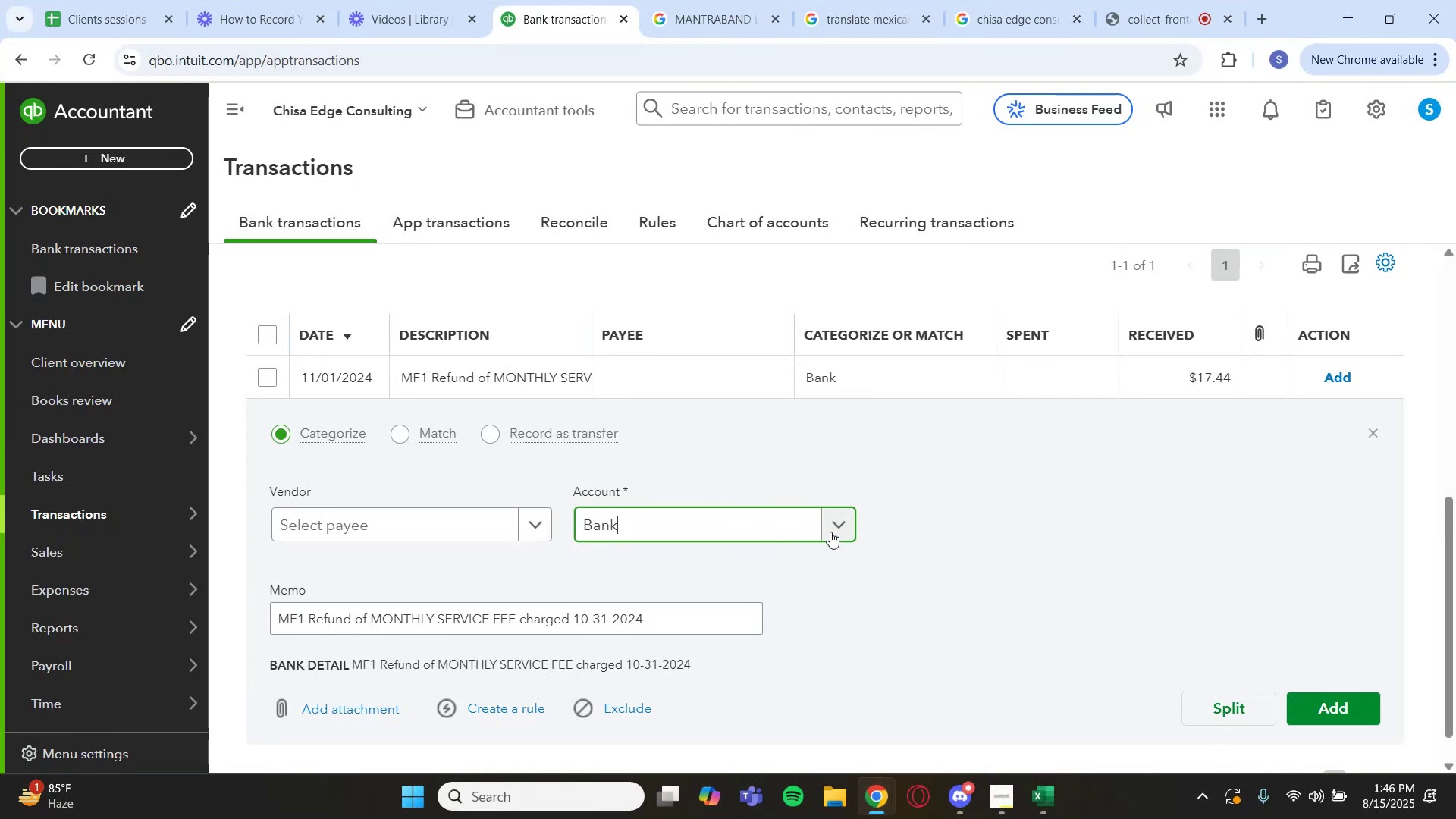 
left_click([841, 526])
 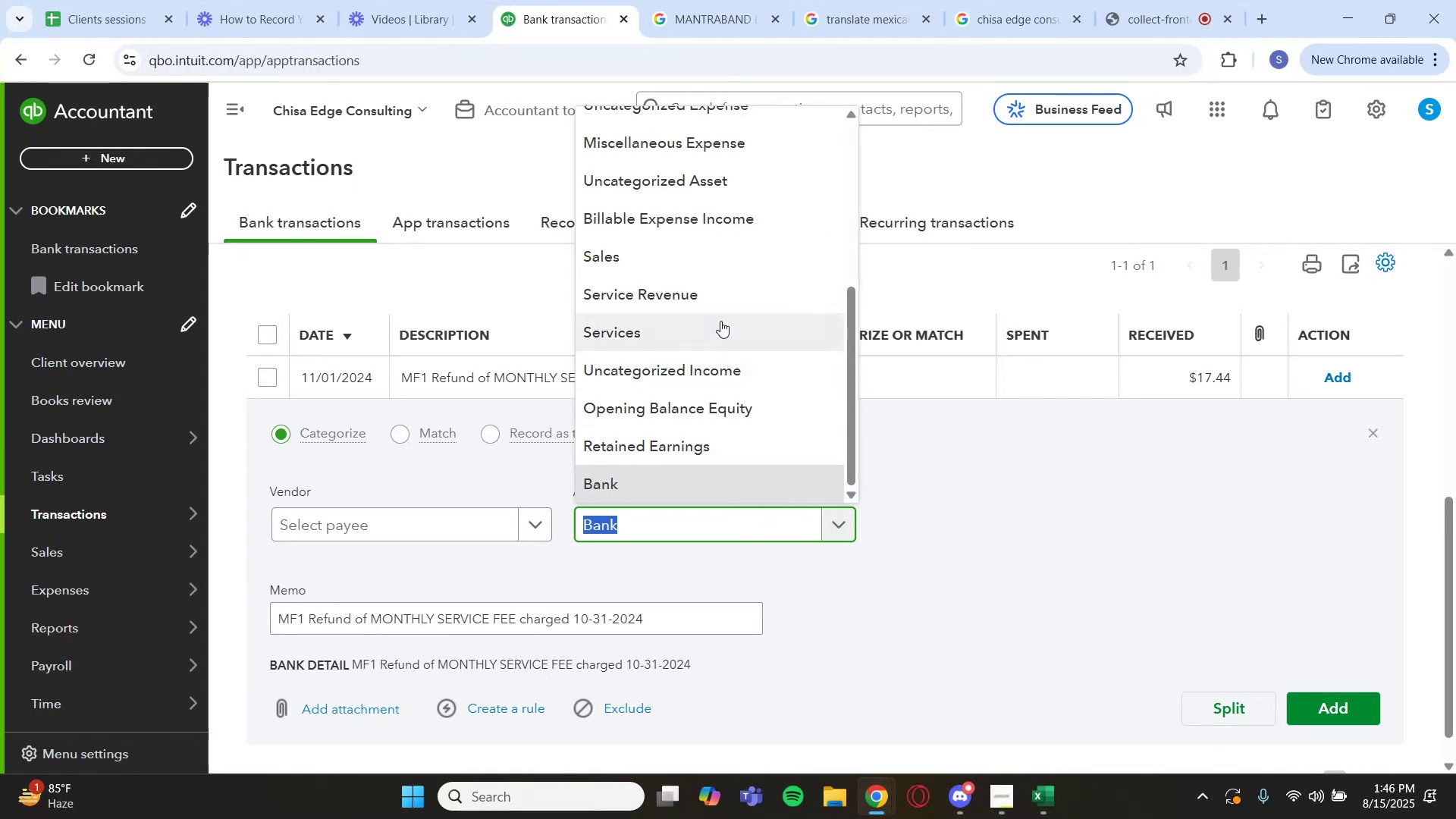 
scroll: coordinate [725, 282], scroll_direction: up, amount: 3.0
 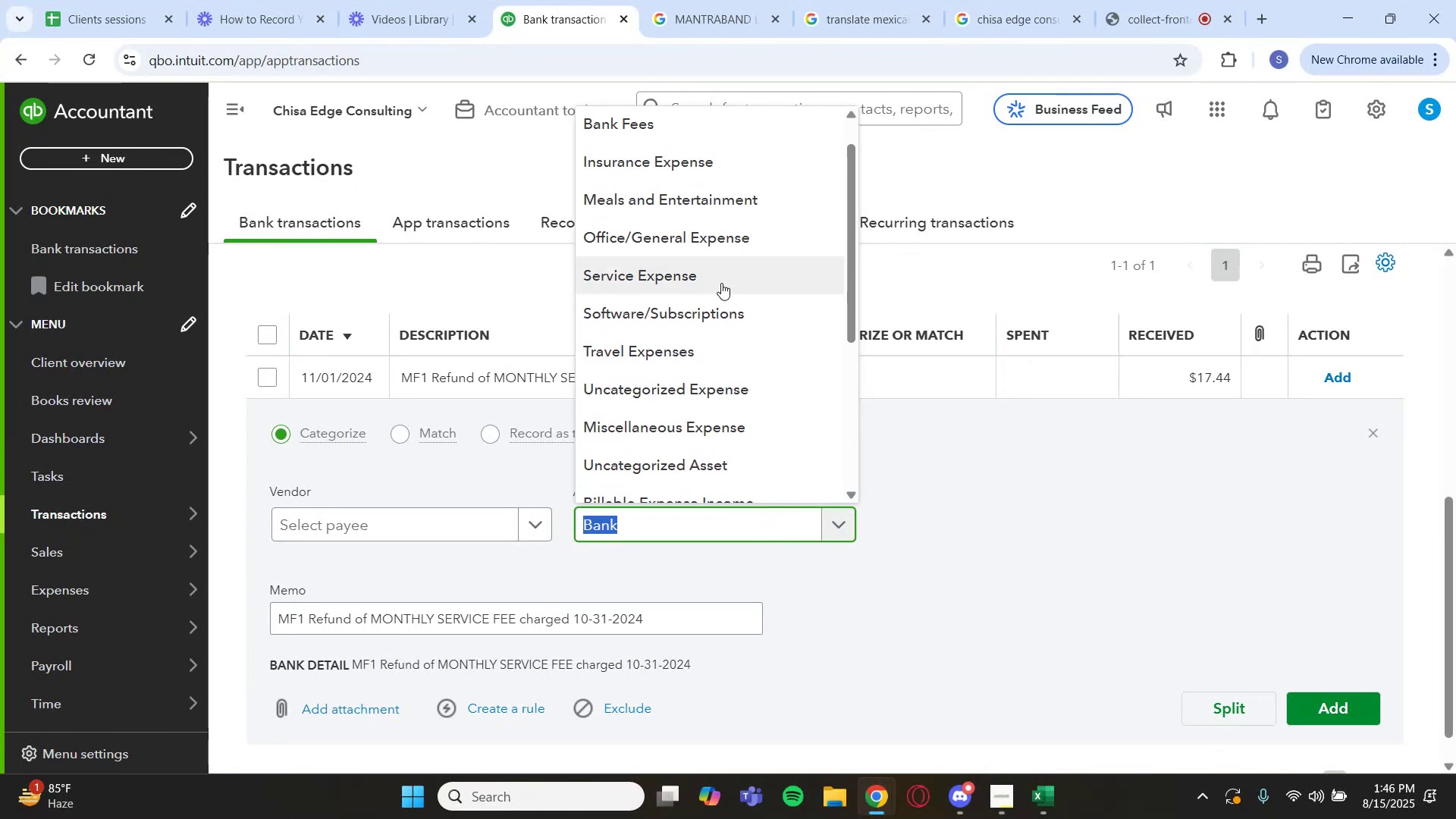 
scroll: coordinate [722, 498], scroll_direction: down, amount: 3.0
 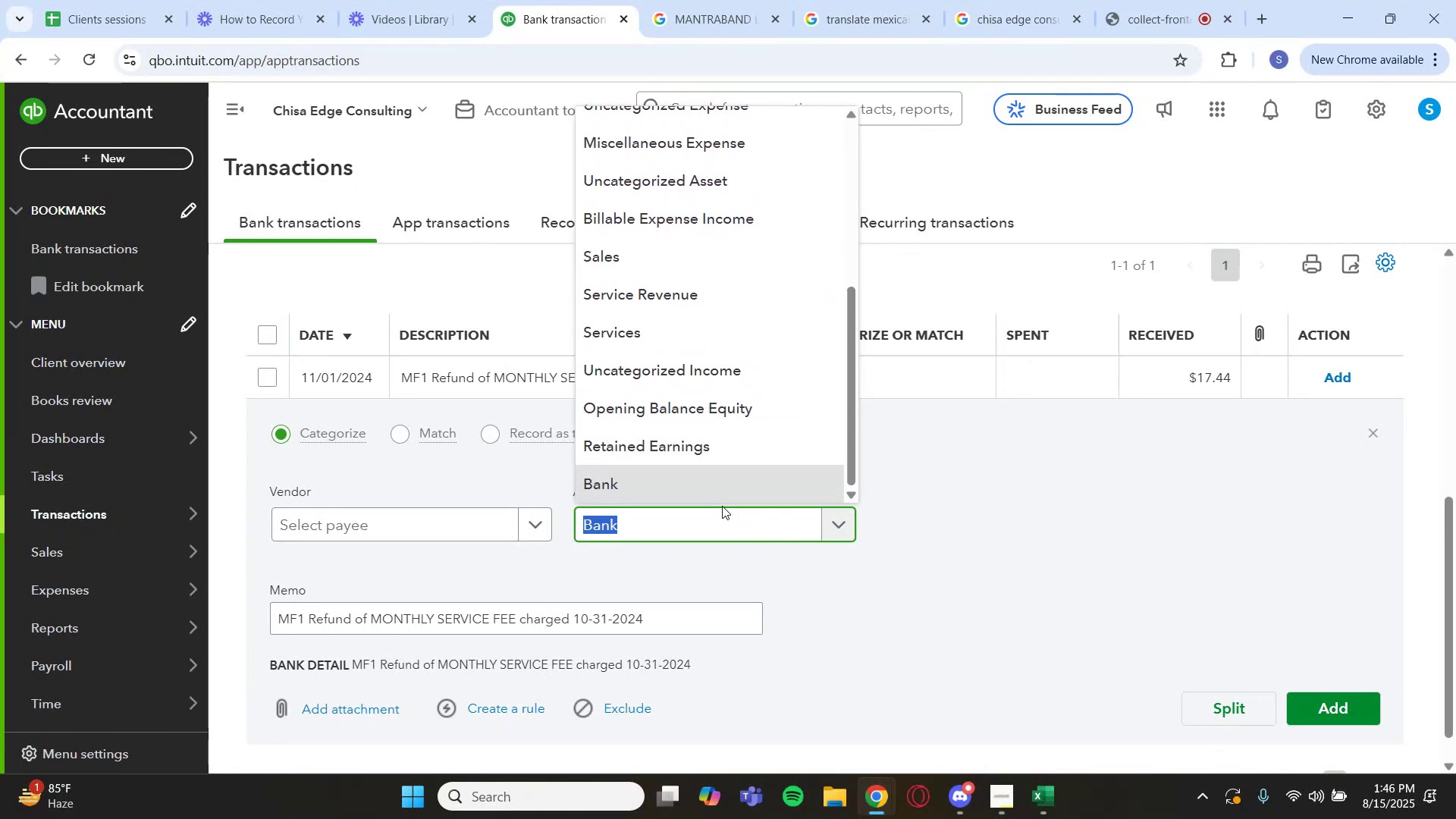 
type(bank f)
 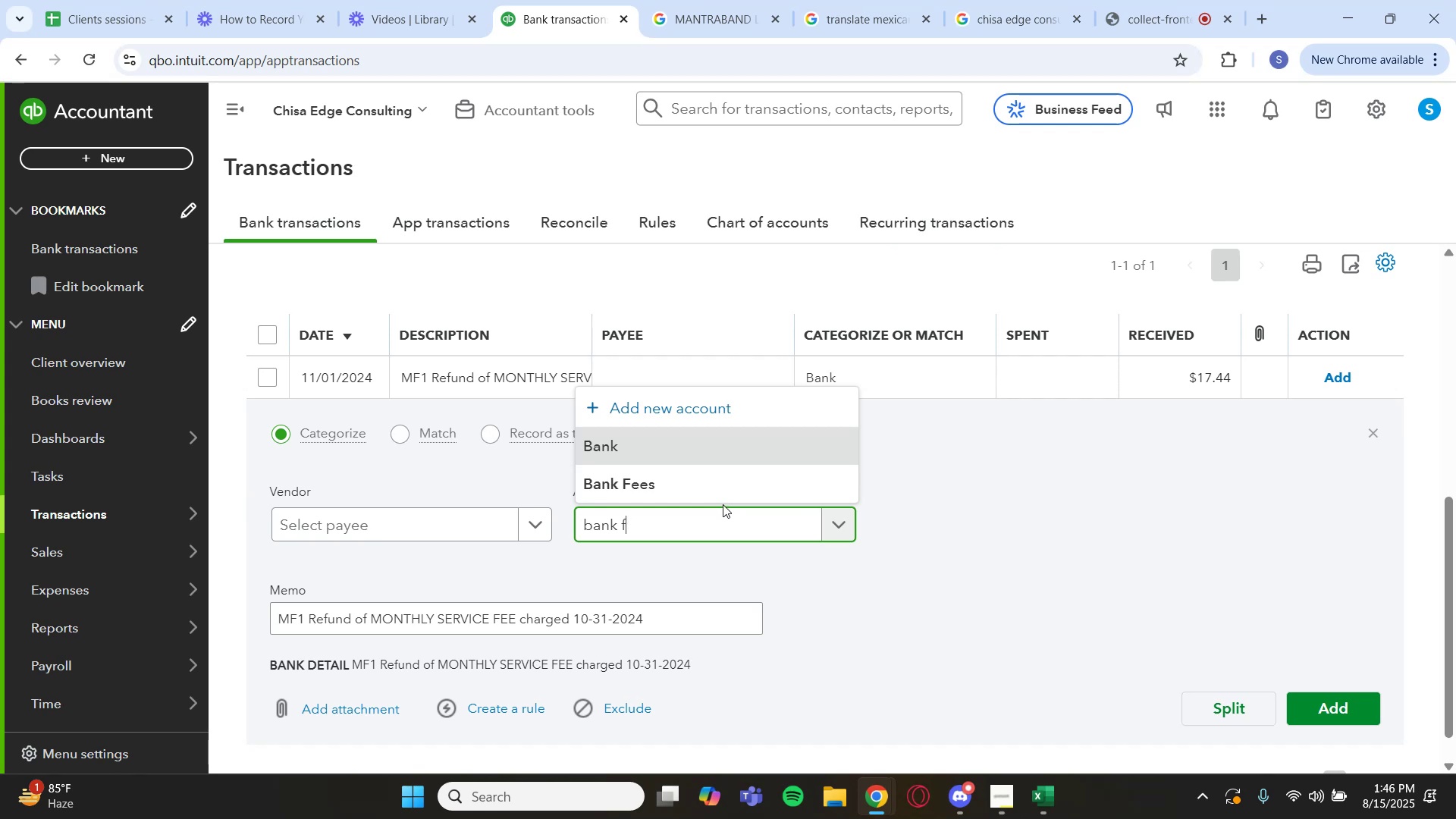 
left_click([726, 488])
 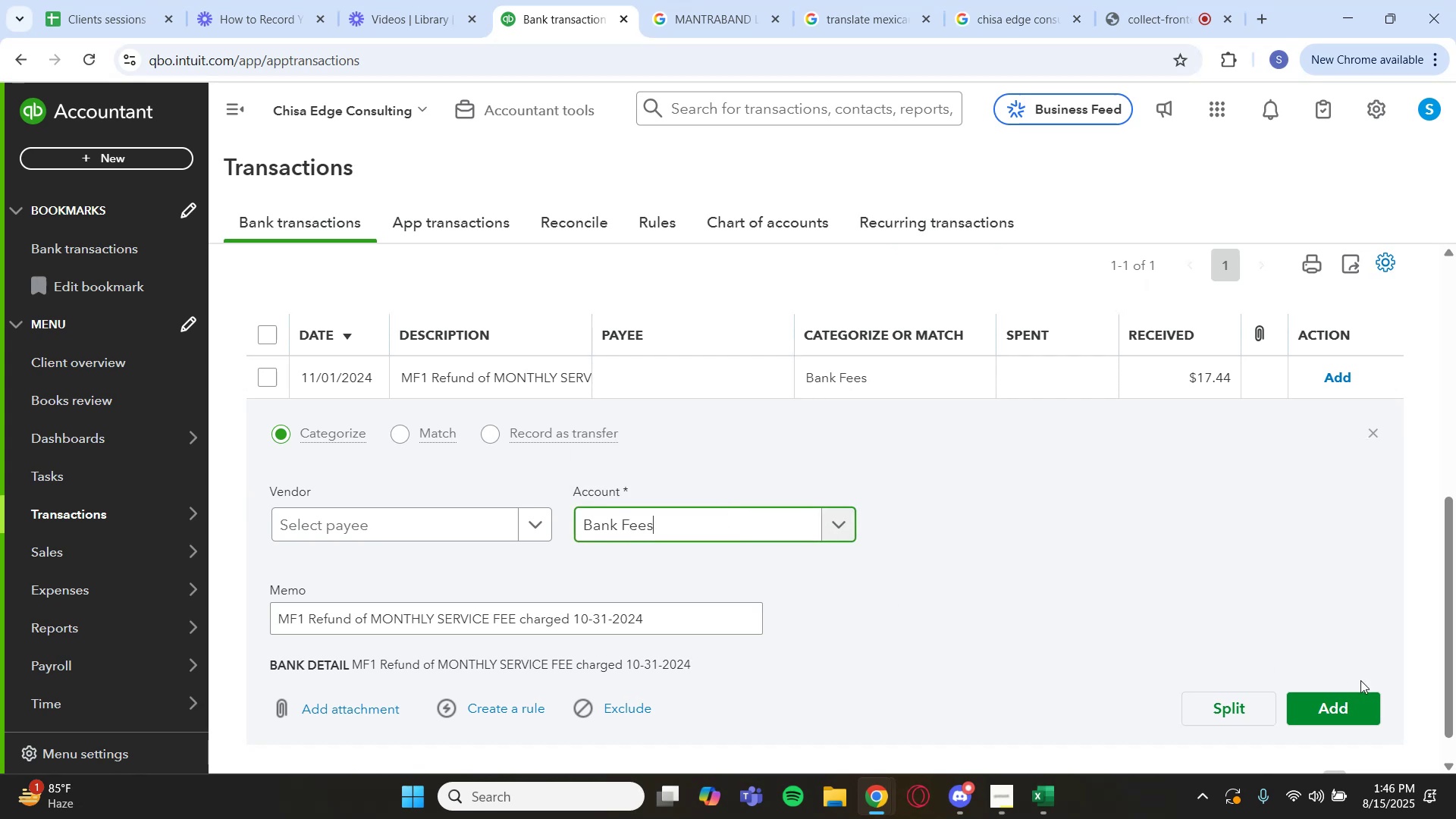 
wait(6.38)
 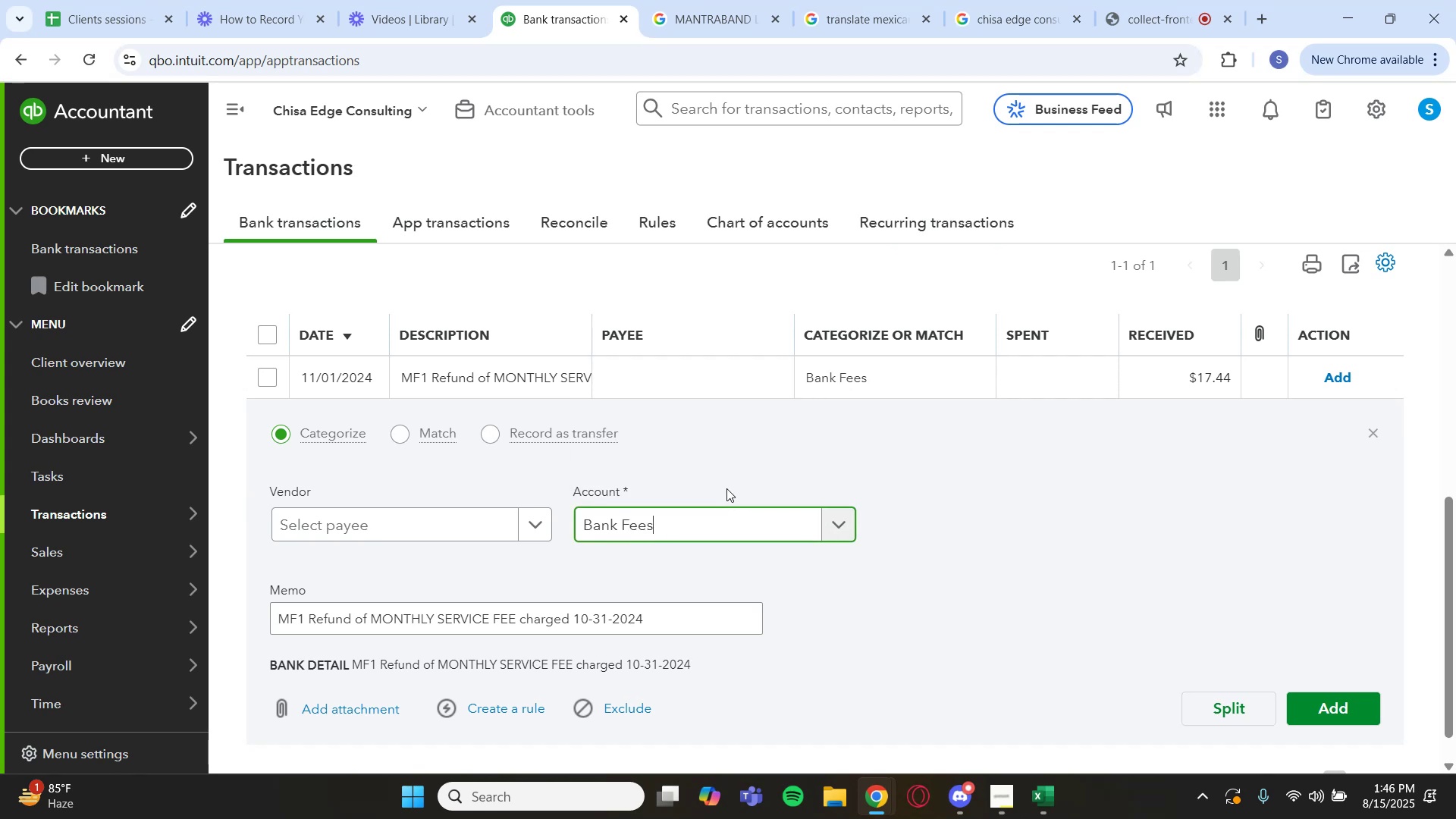 
left_click([1363, 706])
 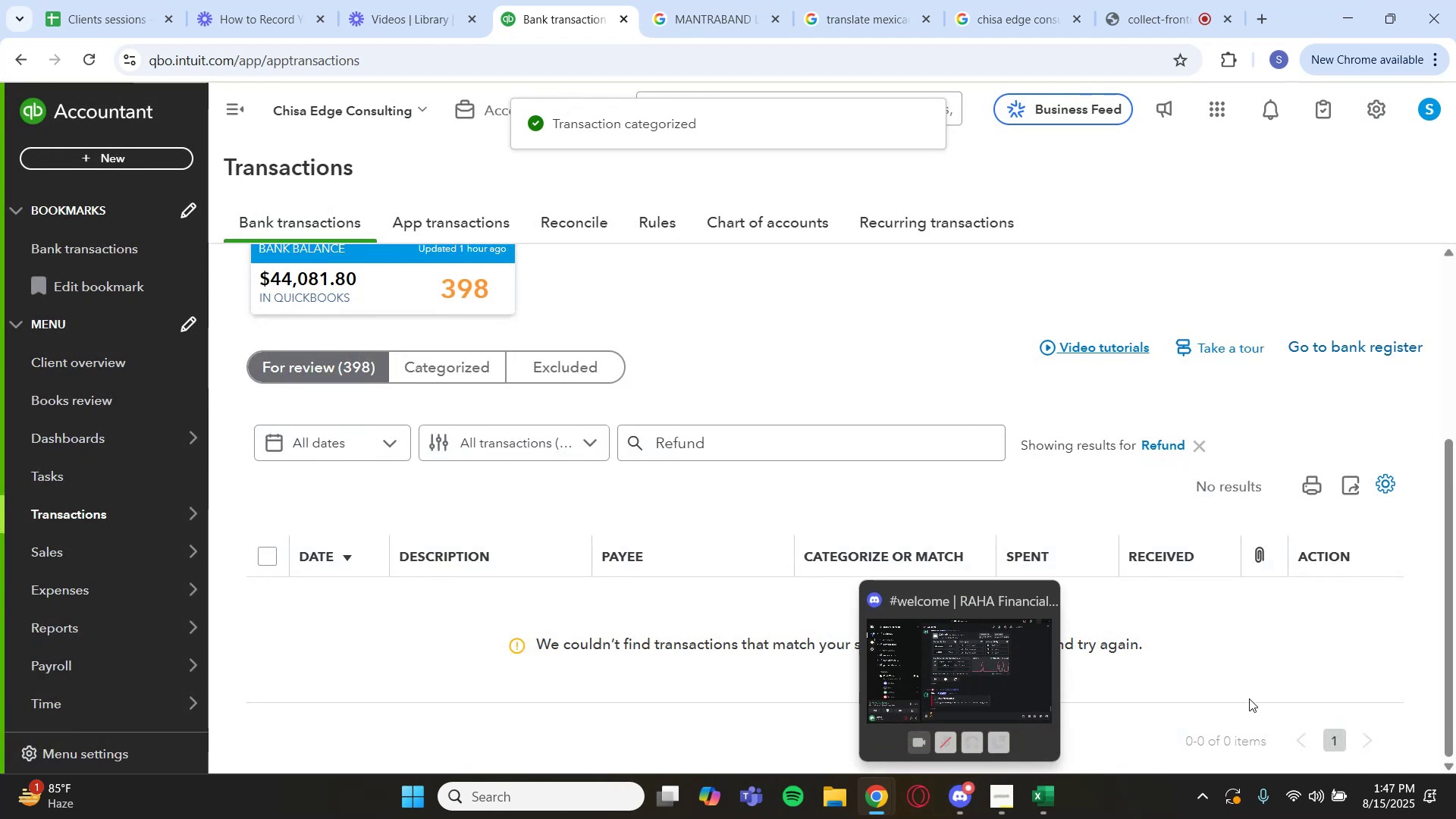 
wait(6.71)
 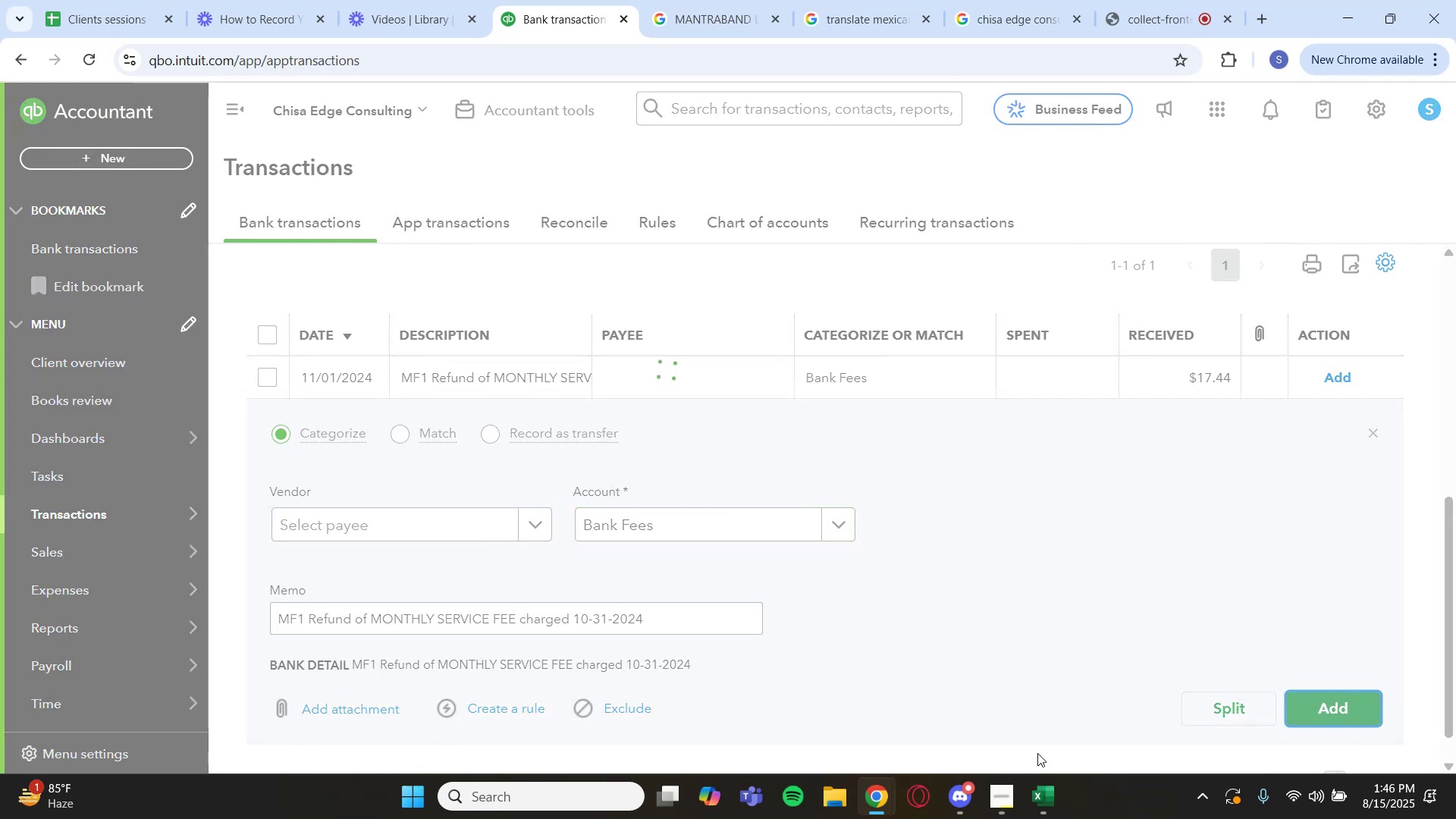 
left_click([1181, 448])
 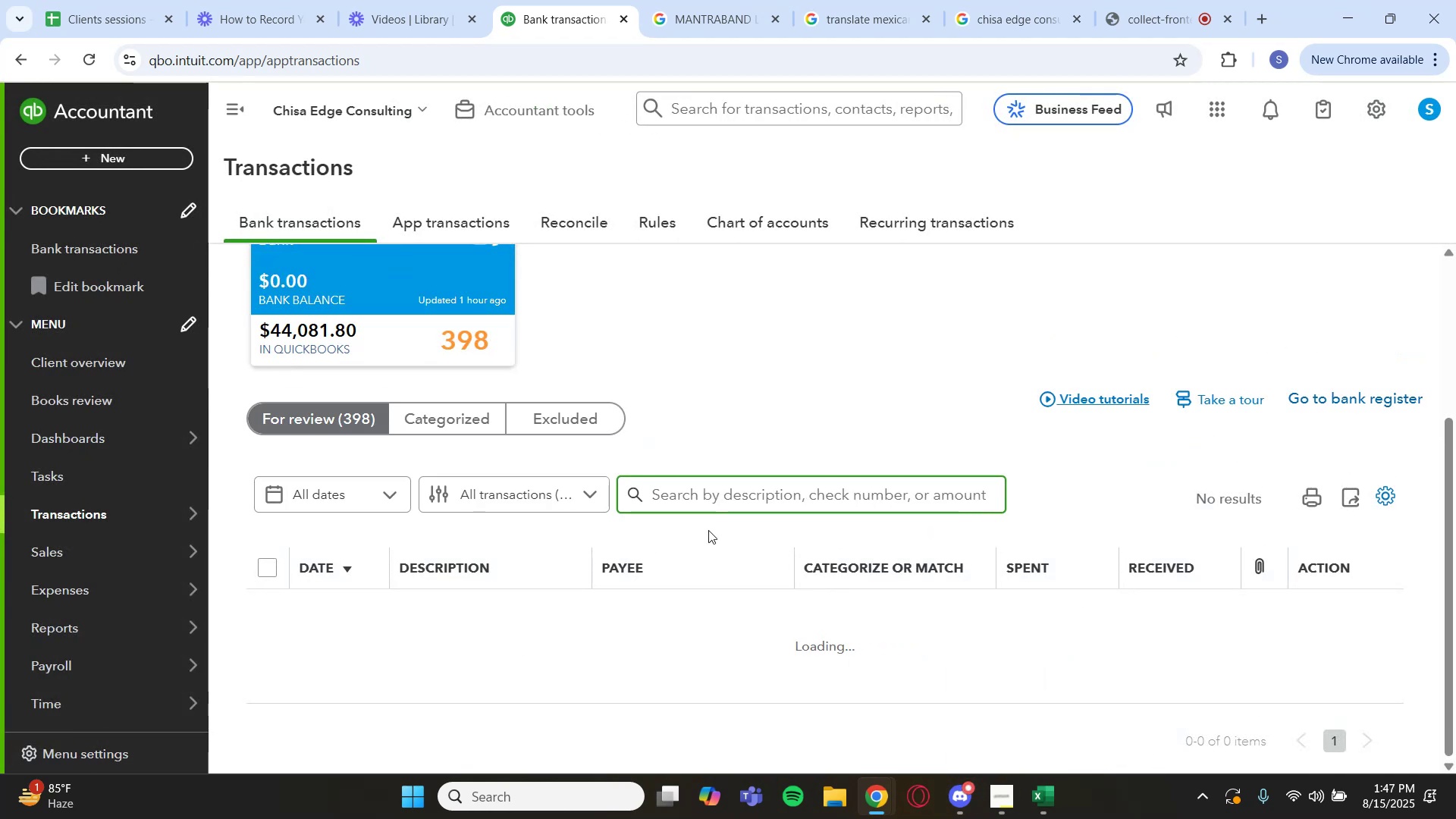 
left_click([355, 413])
 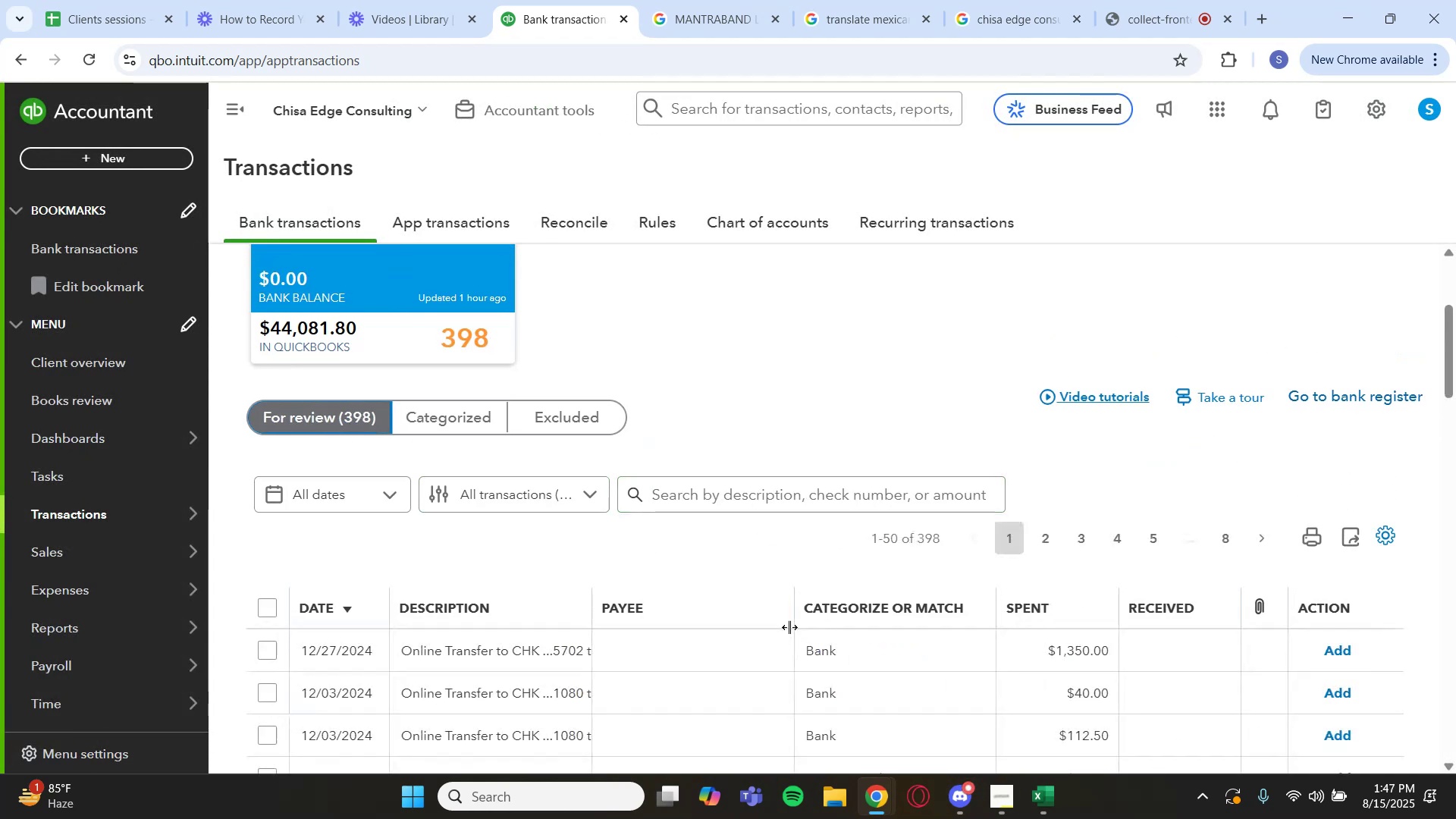 
scroll: coordinate [794, 626], scroll_direction: down, amount: 3.0
 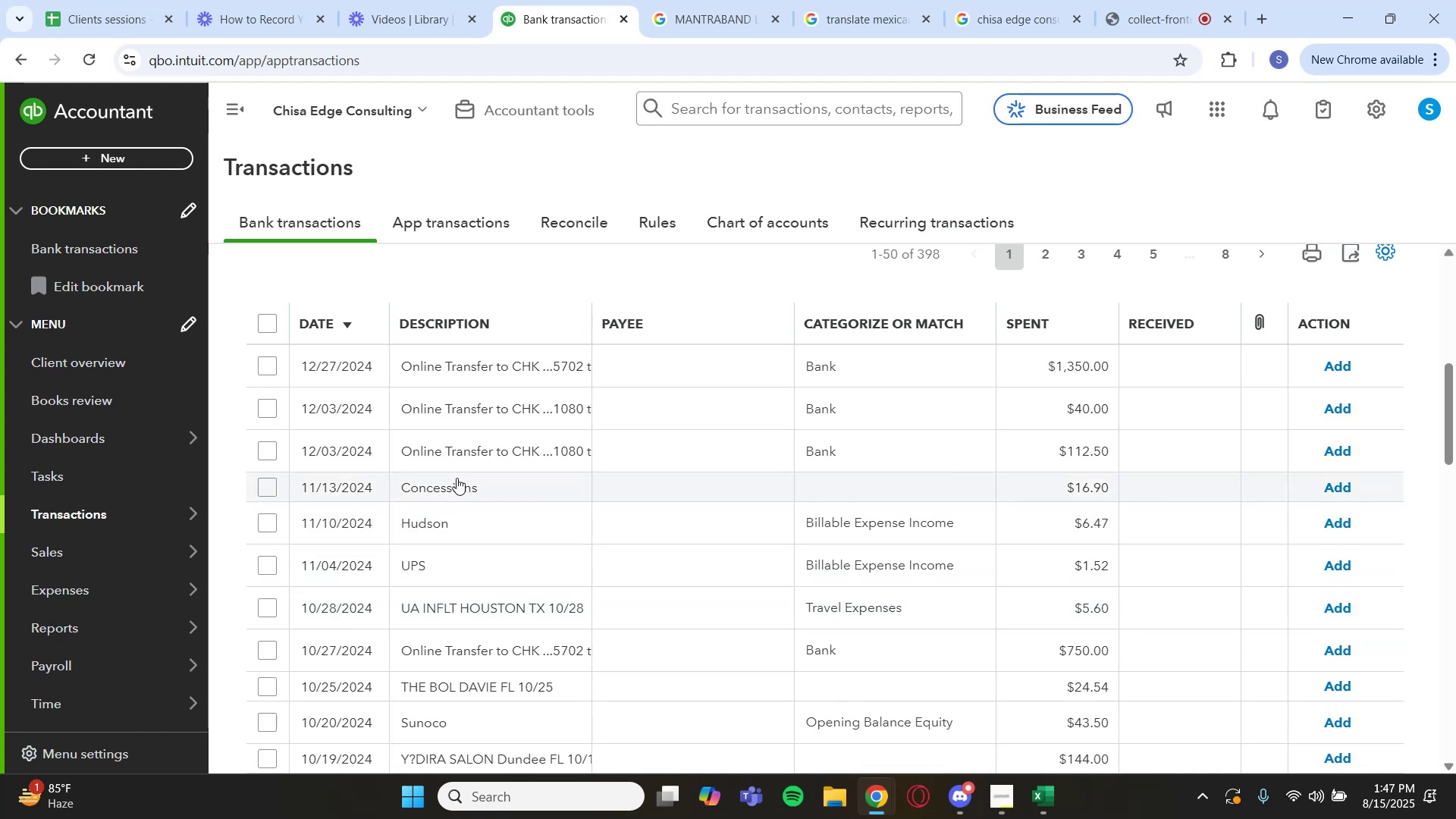 
wait(5.49)
 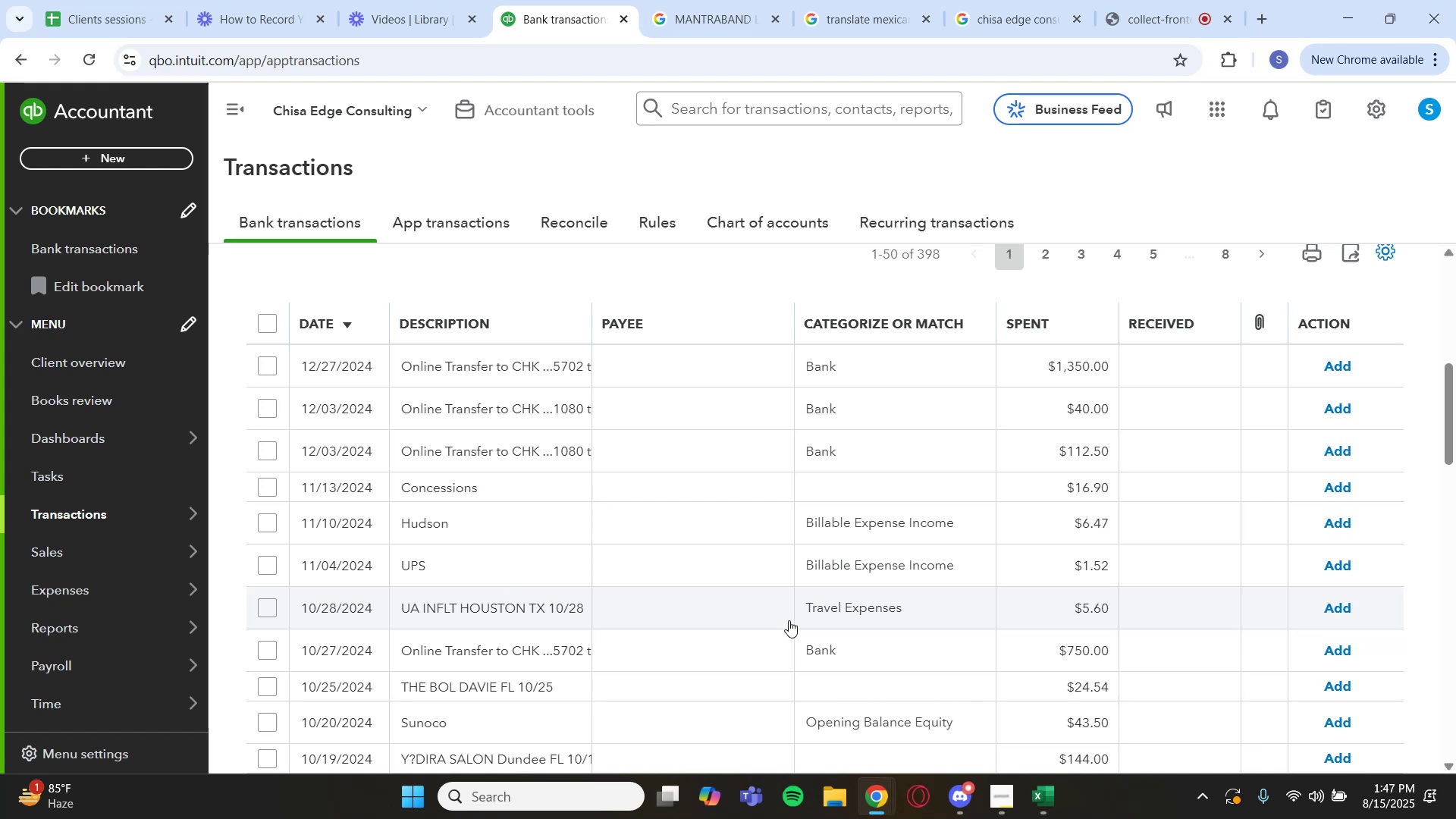 
left_click([453, 476])
 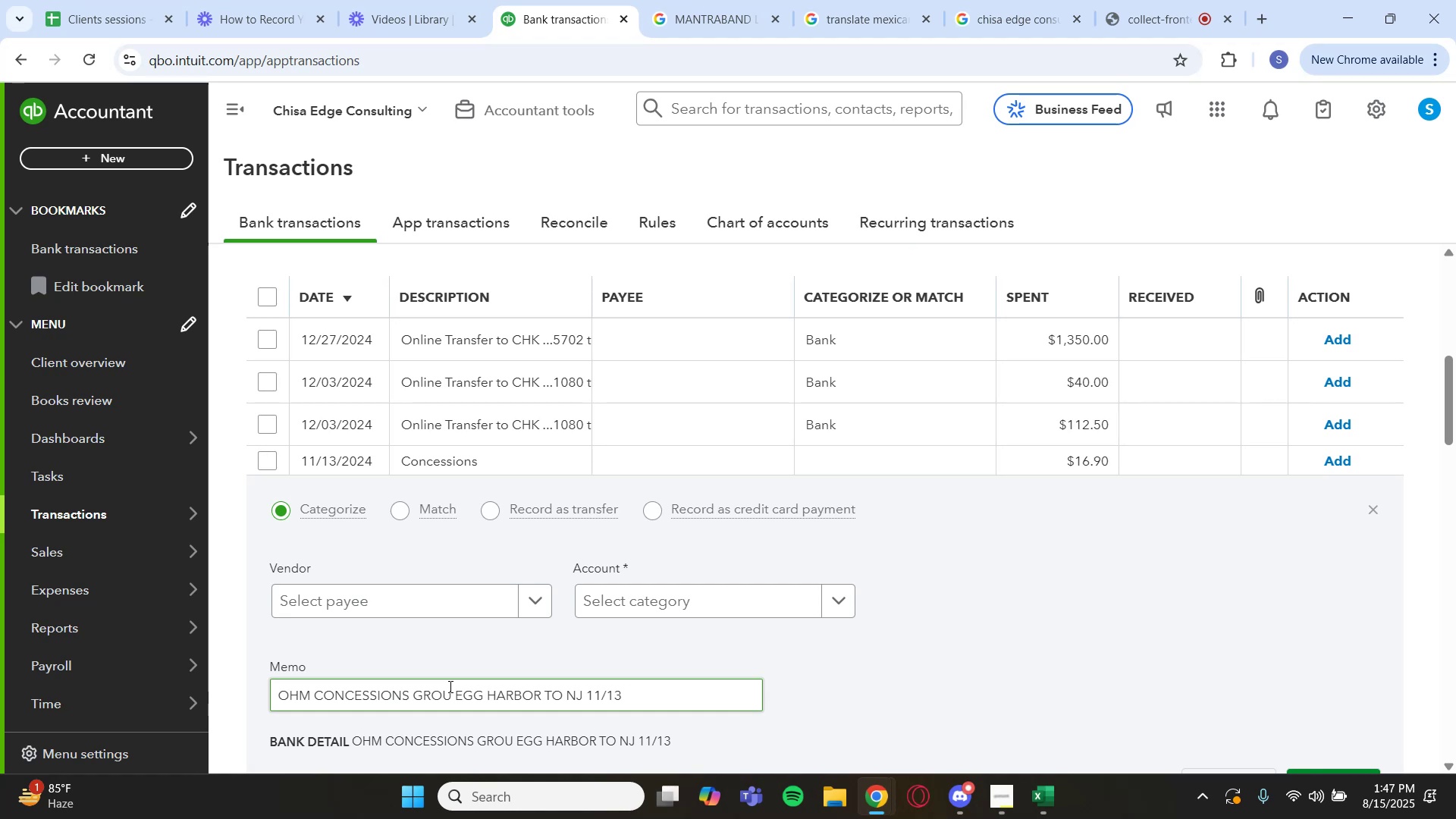 
wait(10.62)
 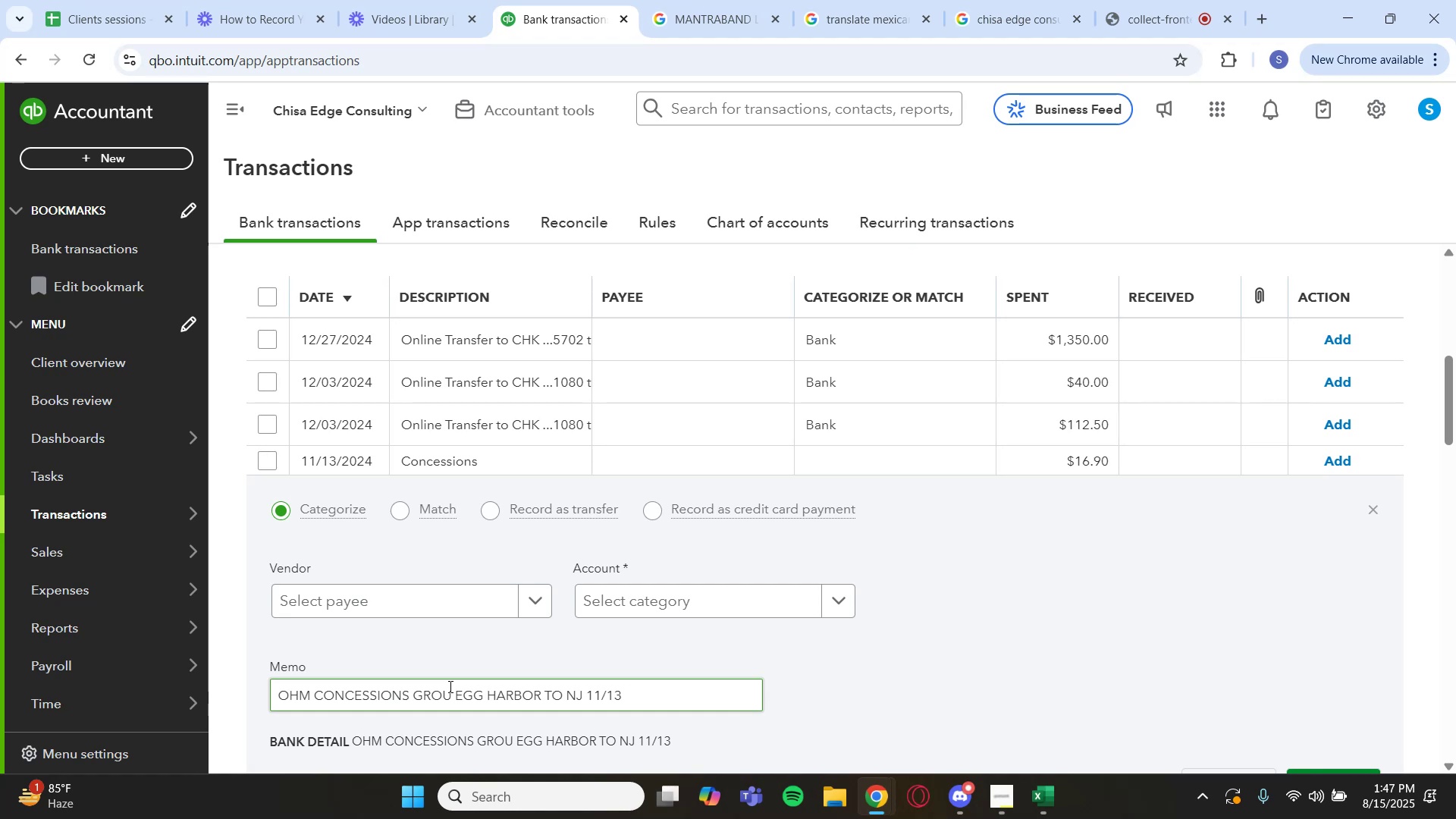 
left_click_drag(start_coordinate=[350, 739], to_coordinate=[541, 740])
 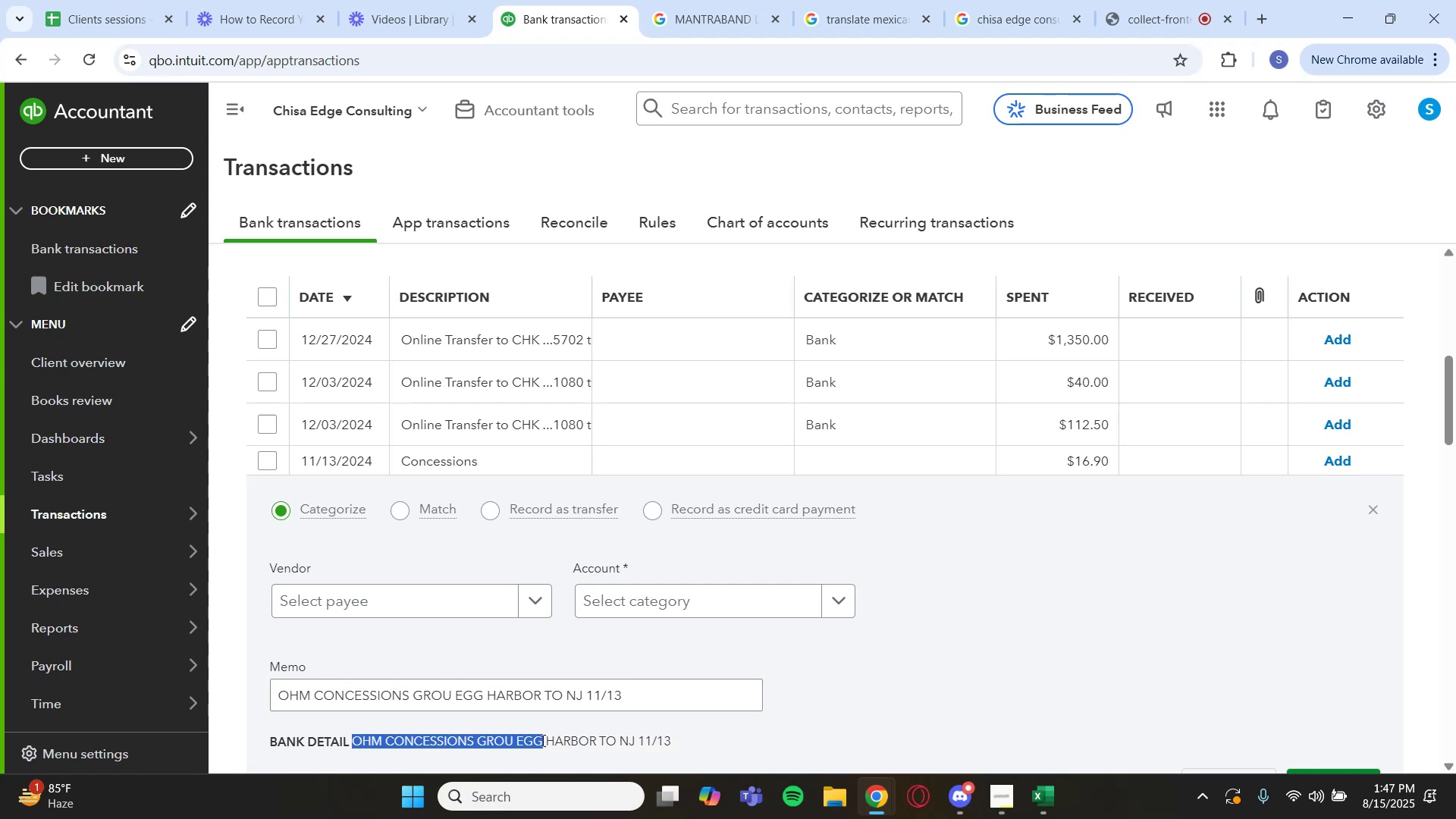 
key(Control+C)
 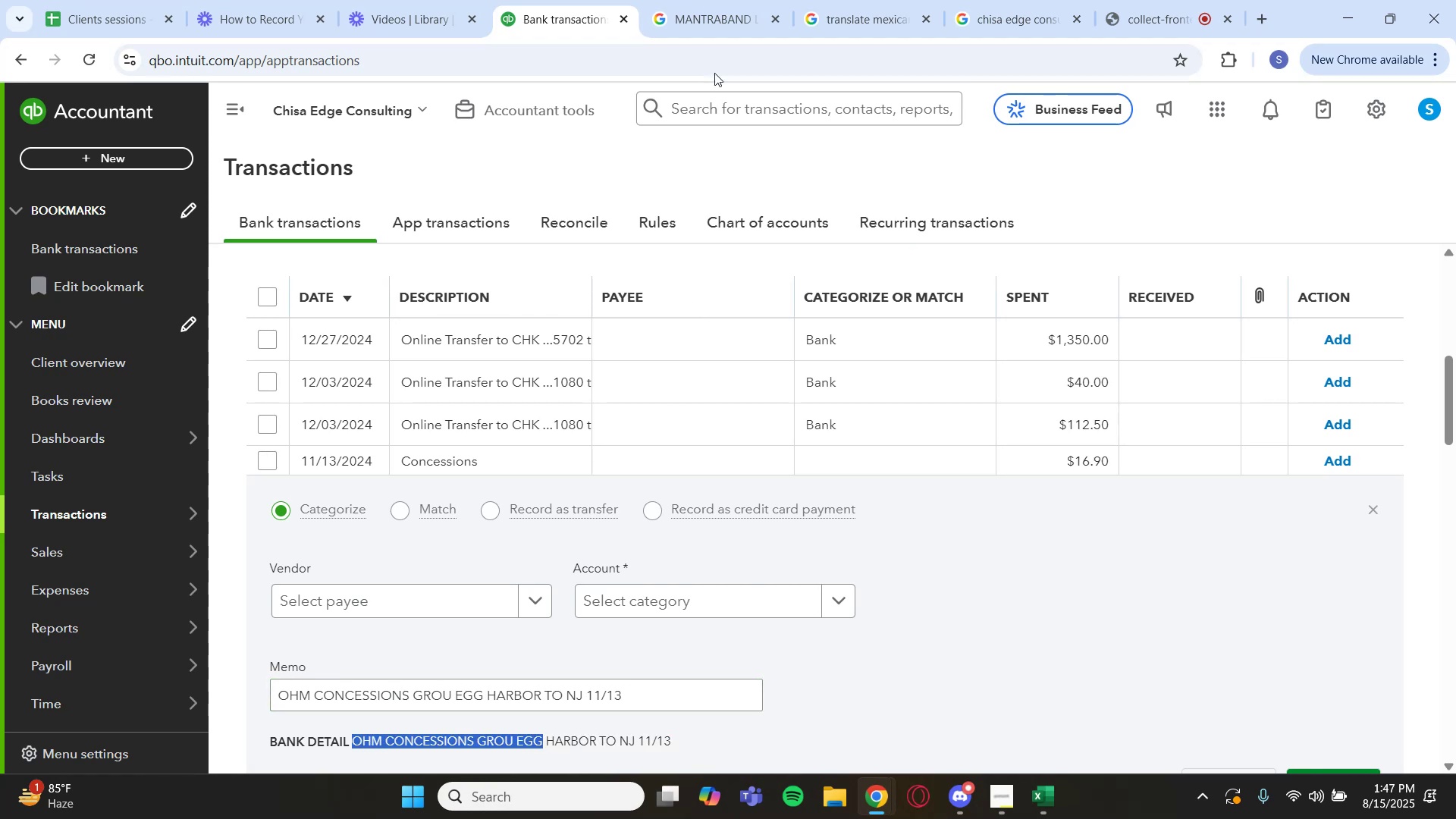 
left_click([707, 36])
 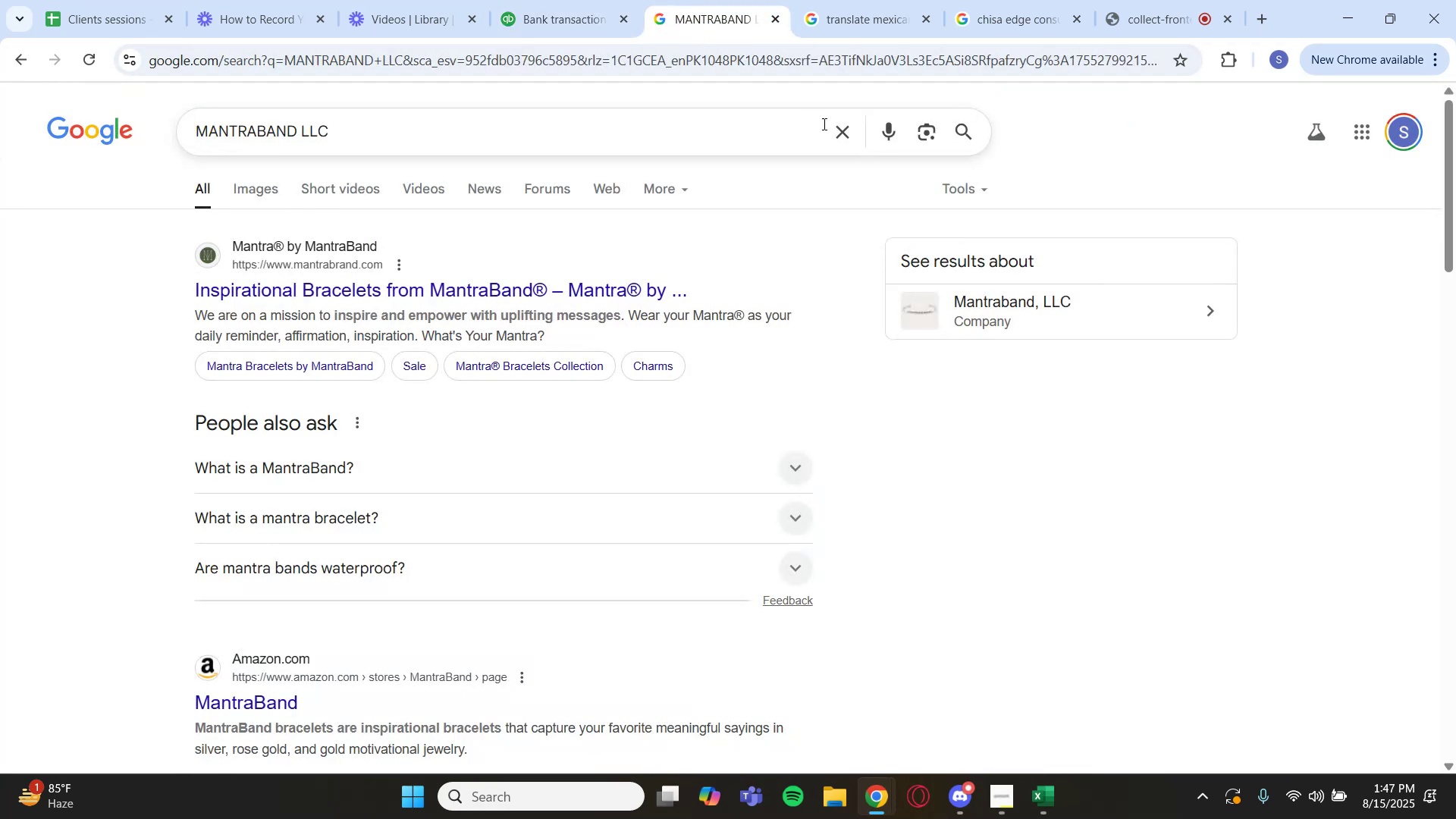 
left_click([834, 126])
 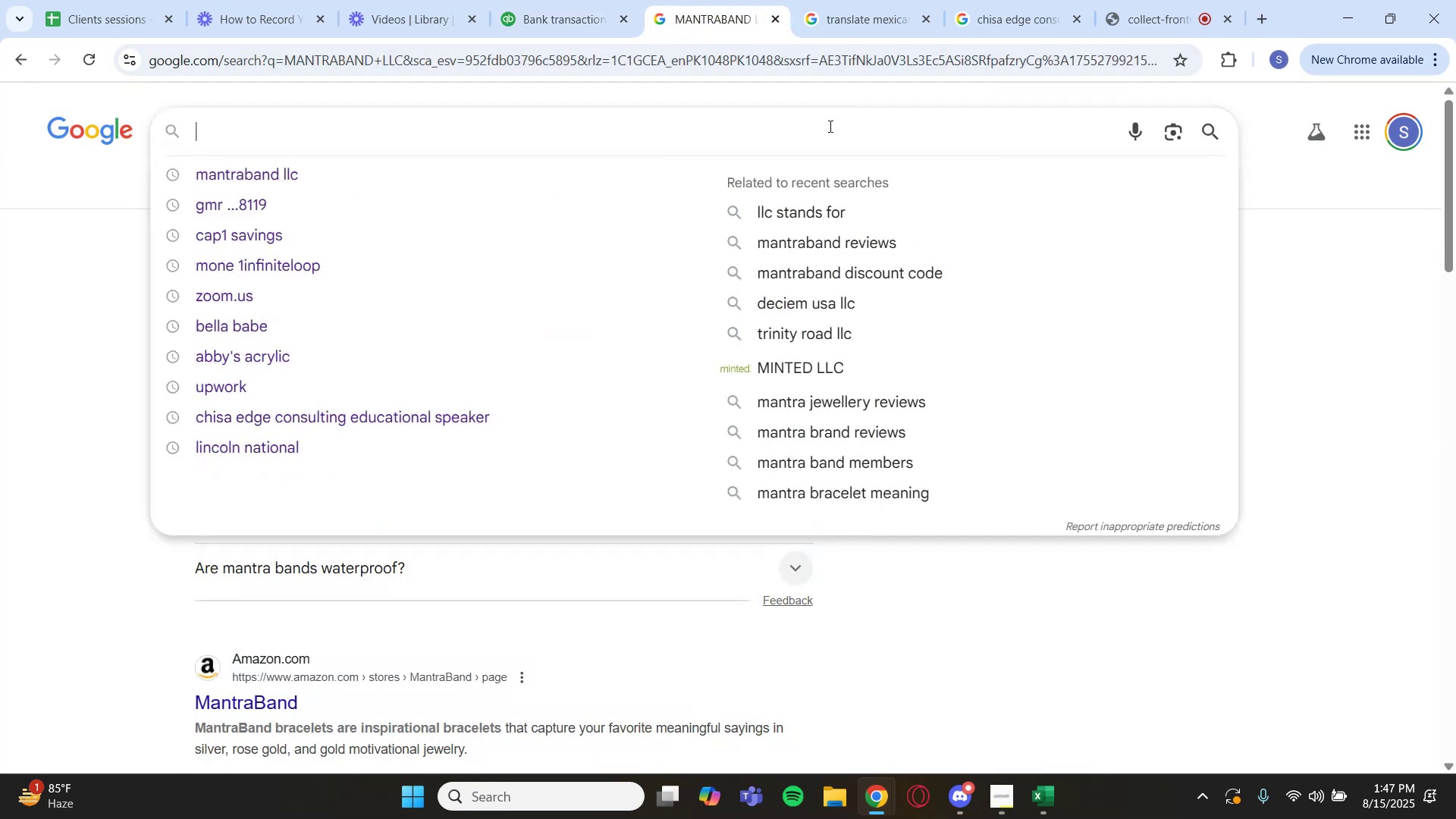 
key(Control+V)
 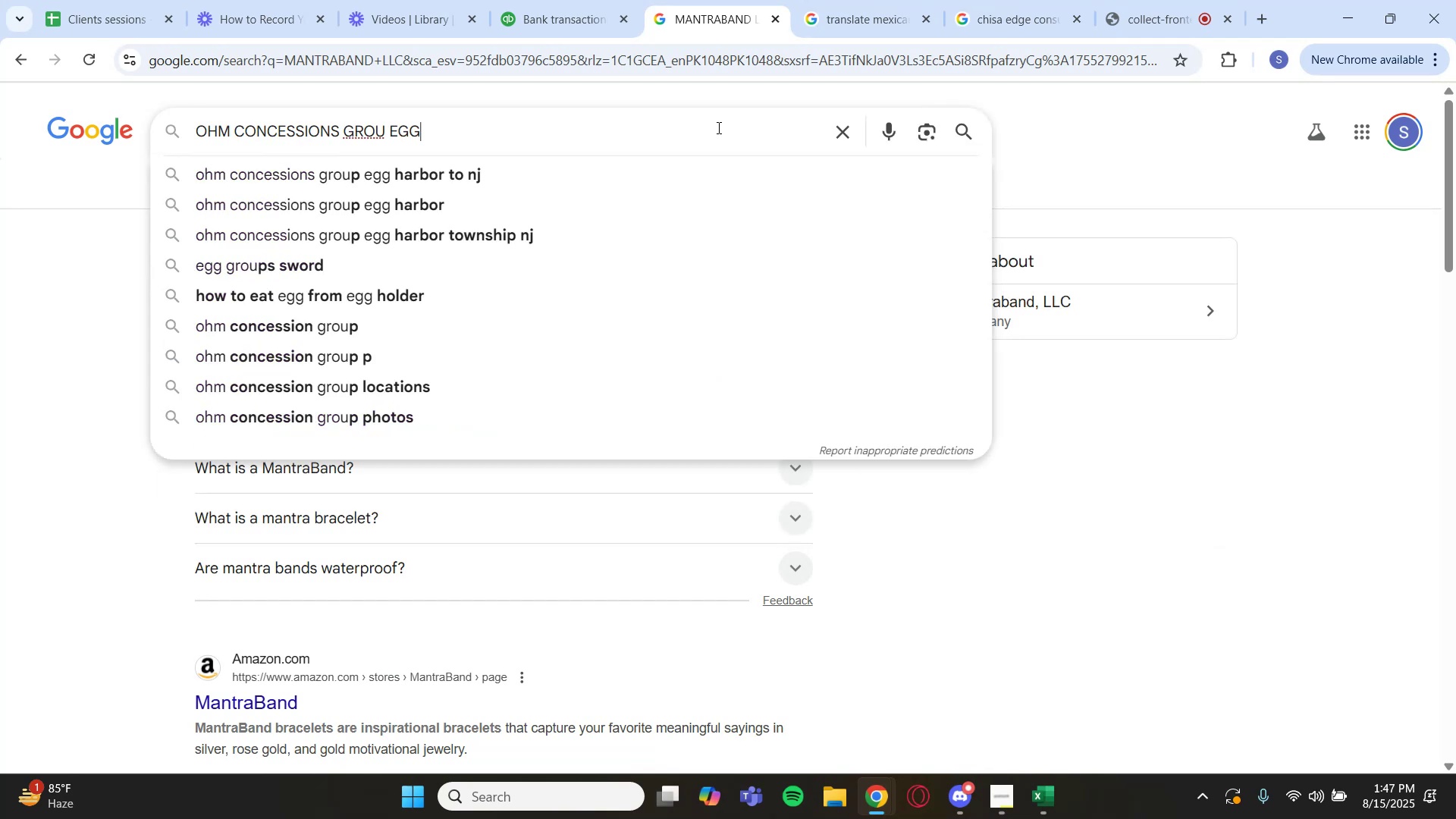 
key(Enter)
 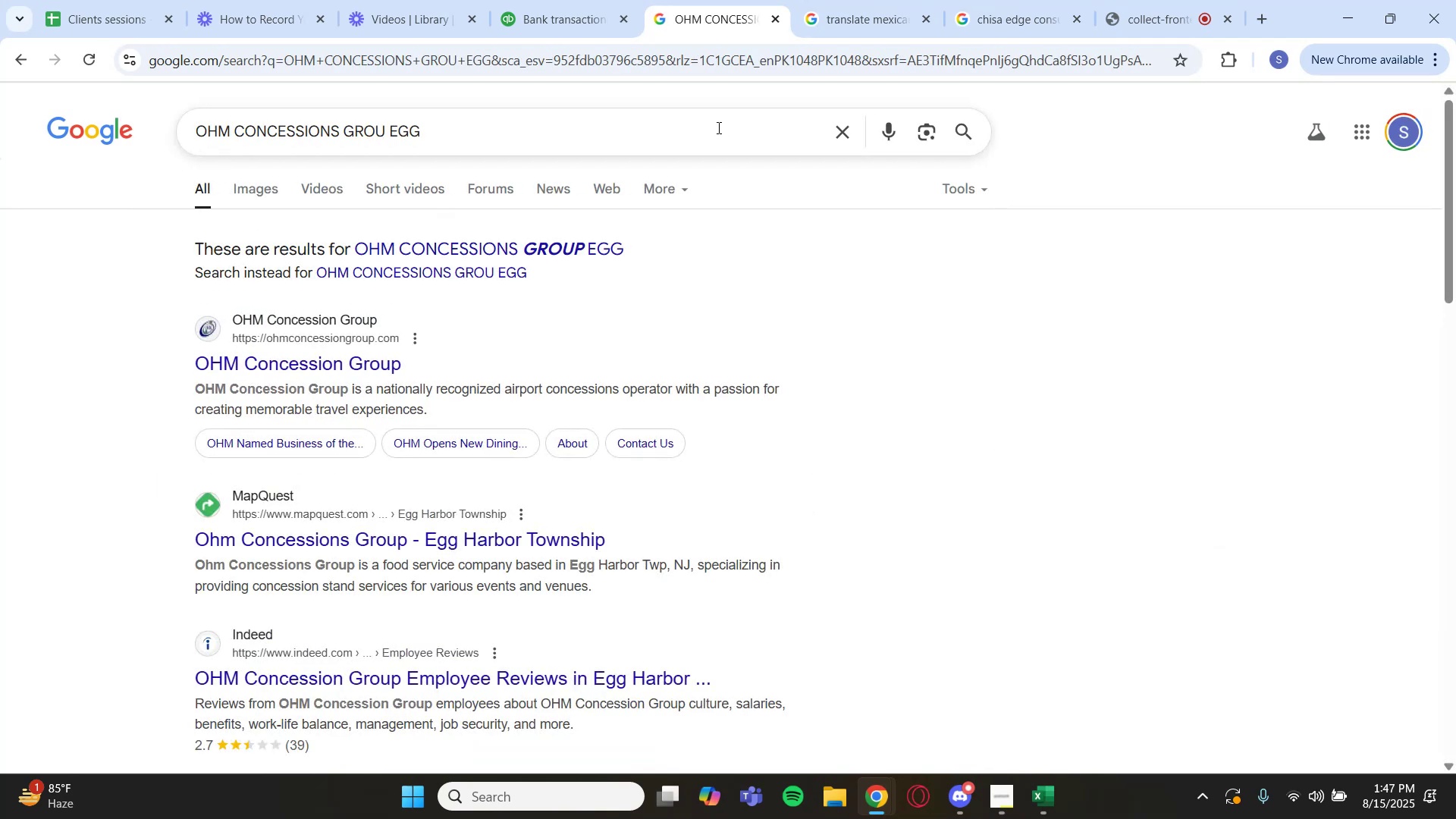 
wait(12.1)
 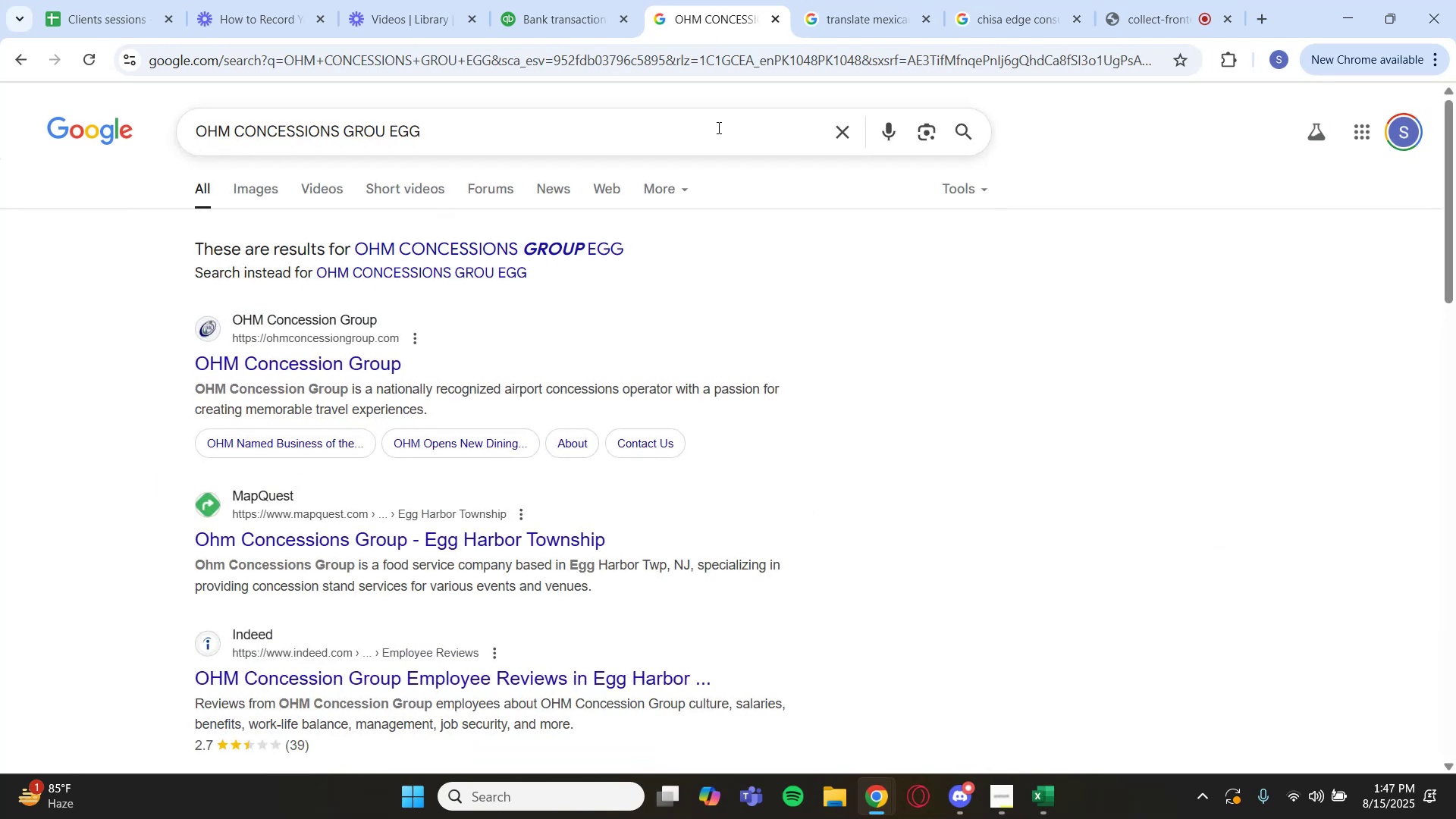 
left_click([544, 0])
 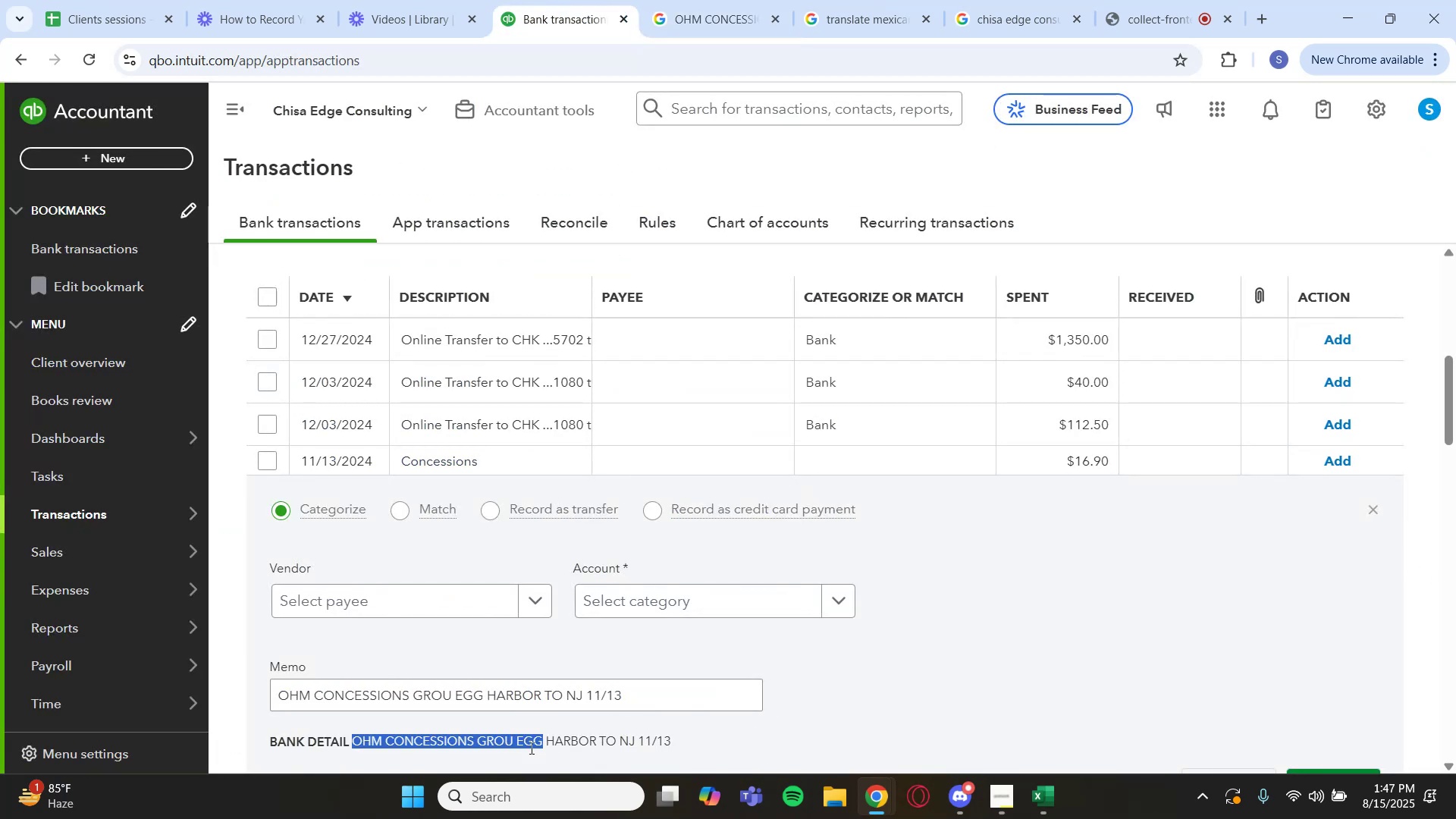 
left_click_drag(start_coordinate=[470, 741], to_coordinate=[490, 740])
 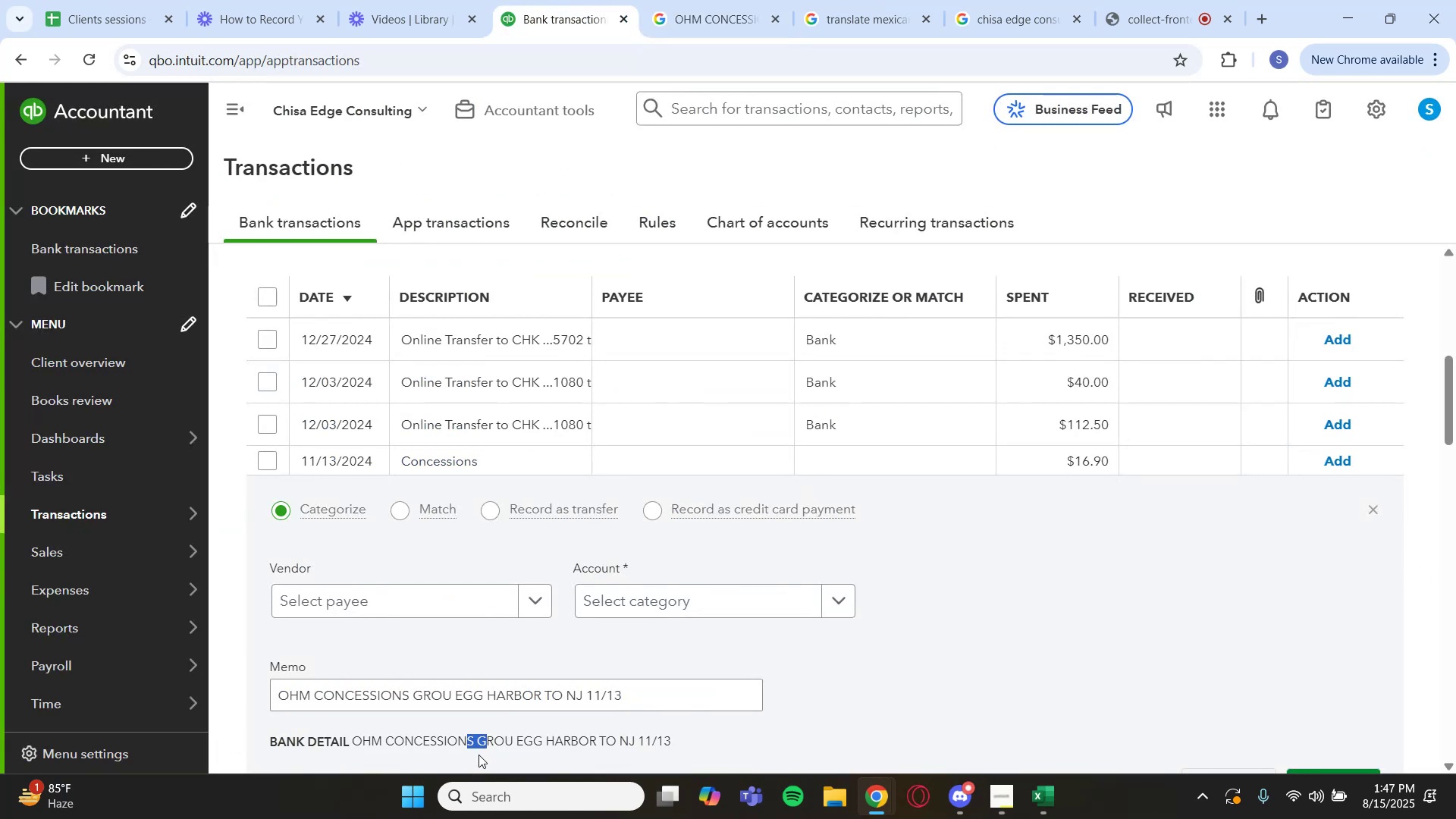 
left_click([479, 755])
 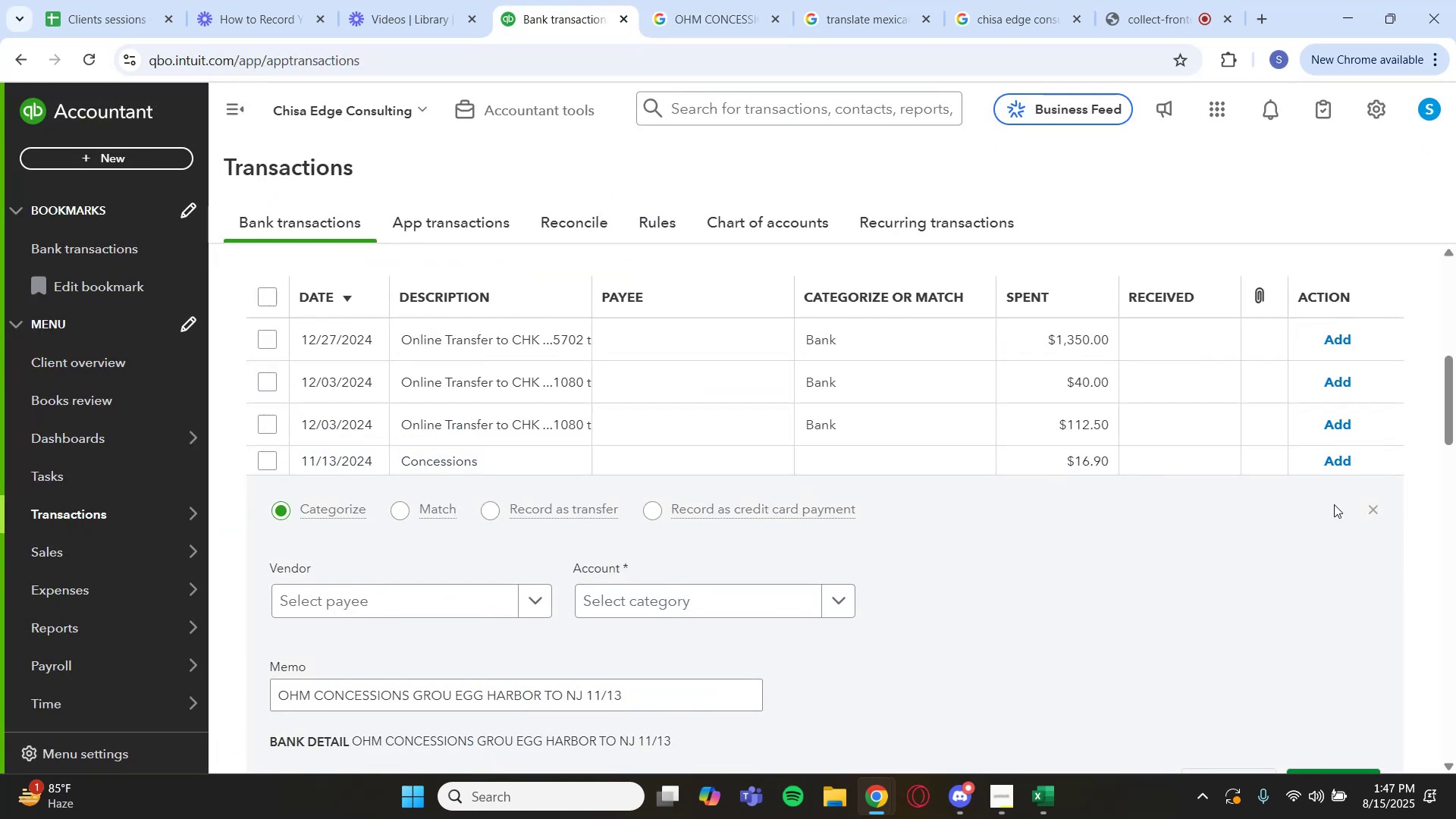 
left_click([1366, 506])
 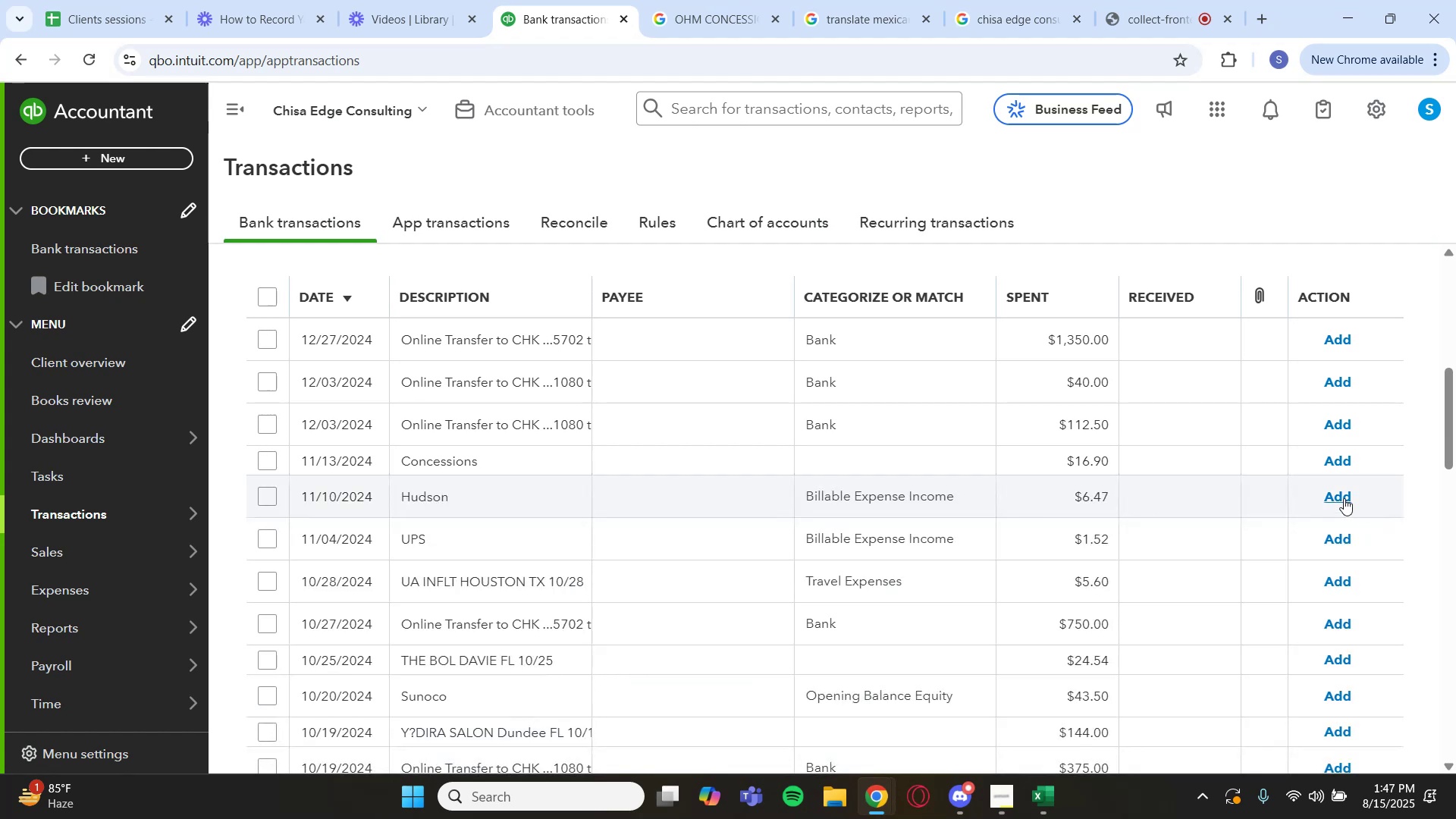 
scroll: coordinate [1183, 450], scroll_direction: up, amount: 4.0
 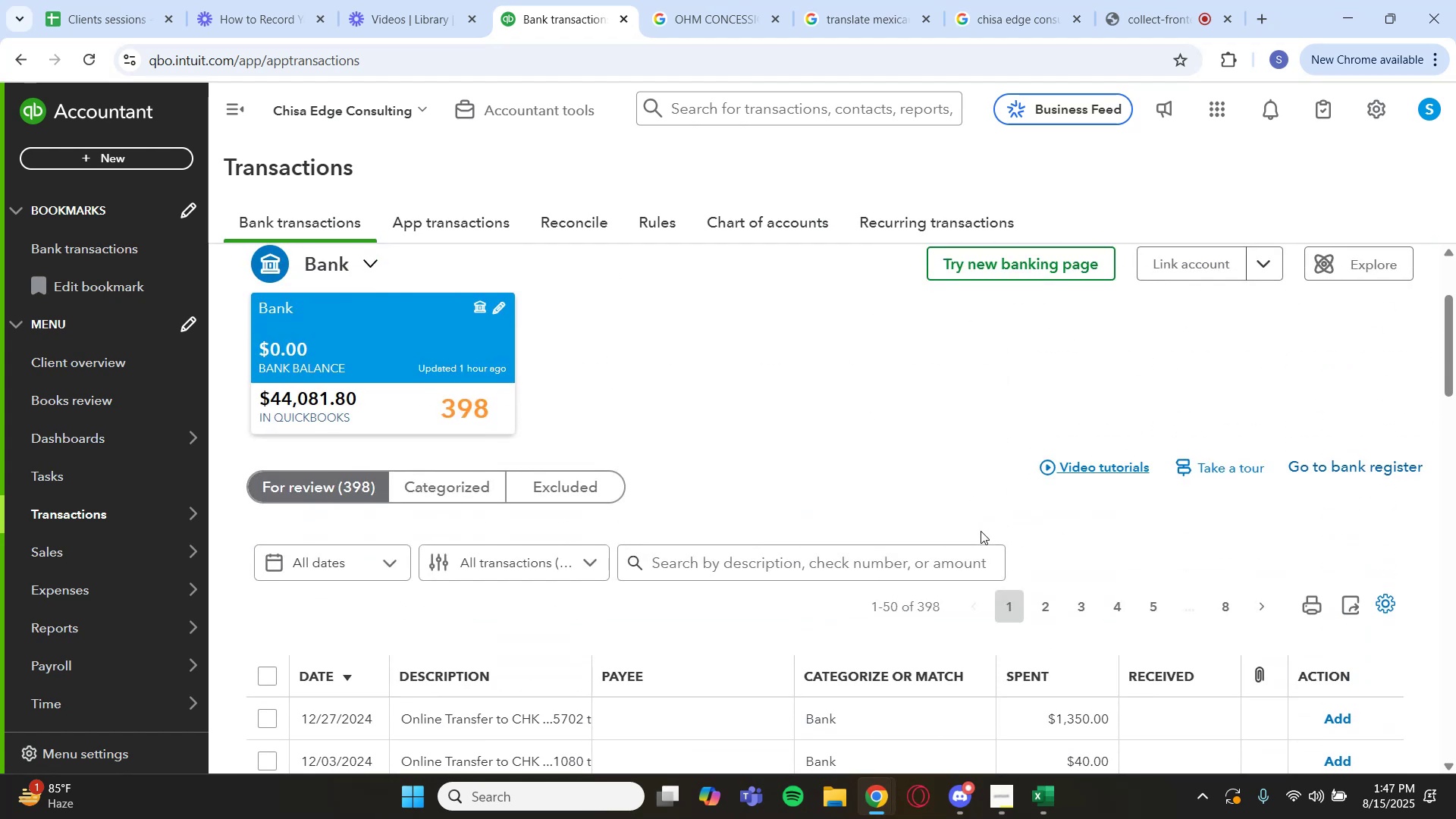 
left_click([952, 555])
 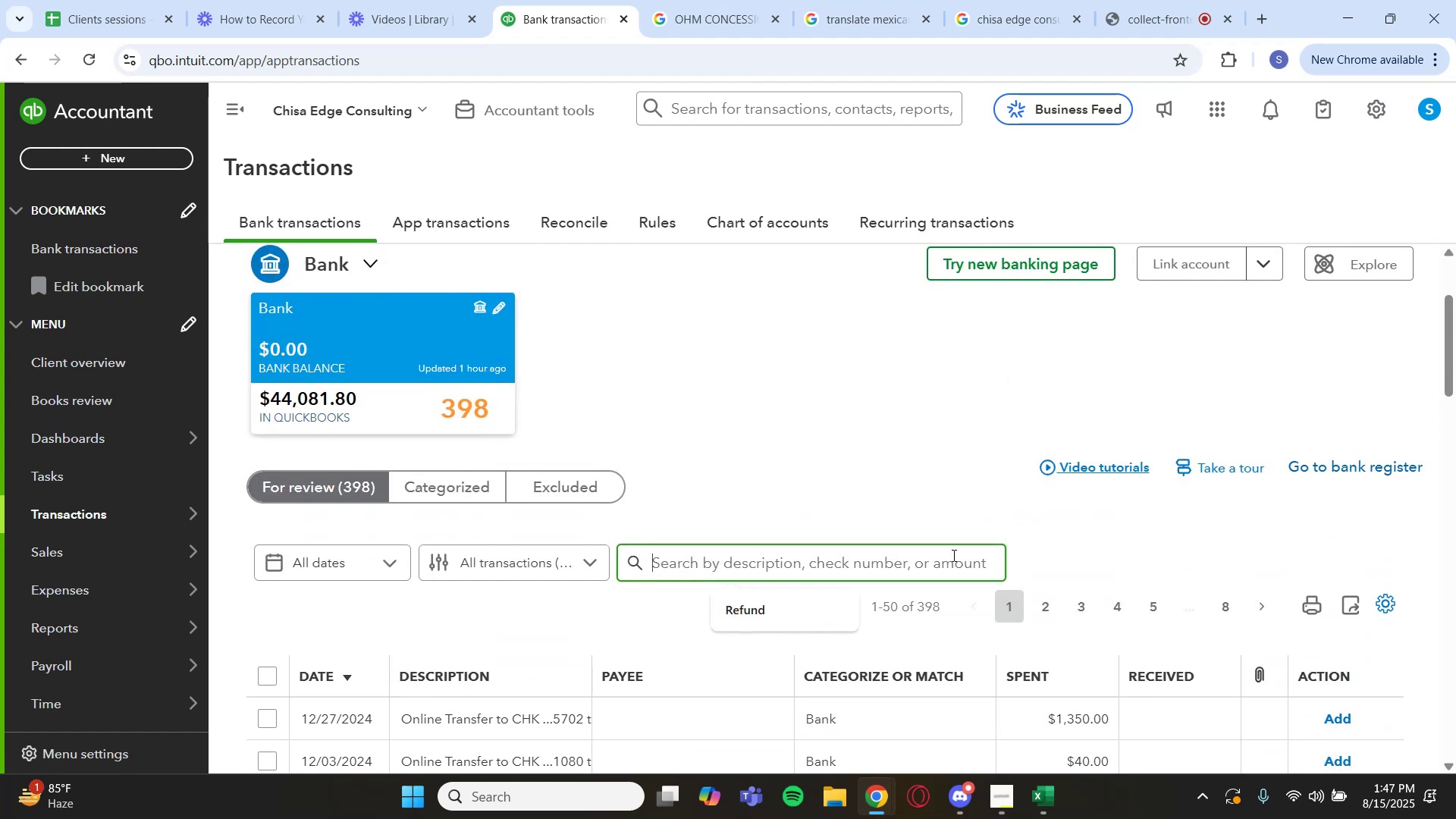 
key(Control+V)
 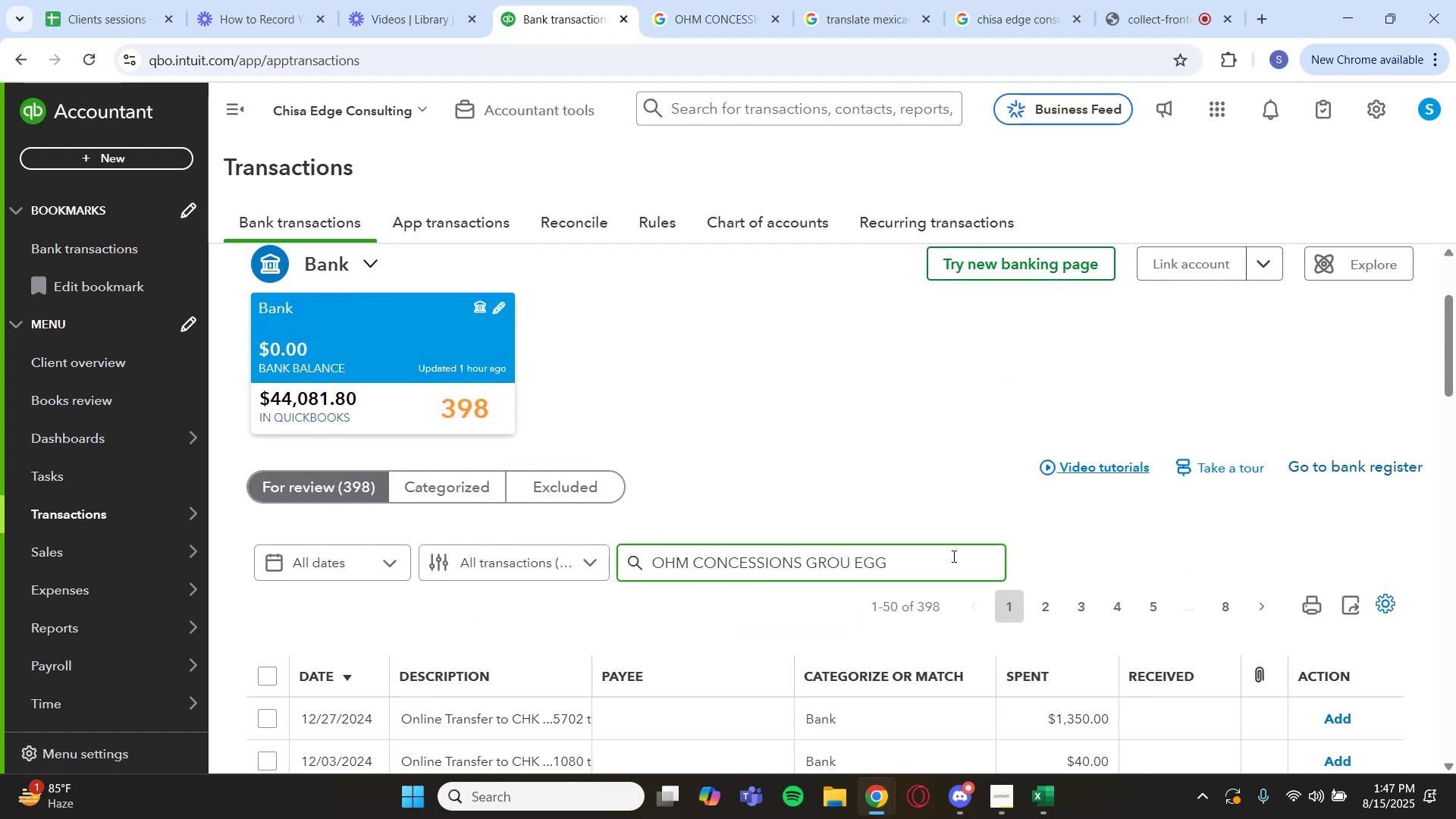 
key(Enter)
 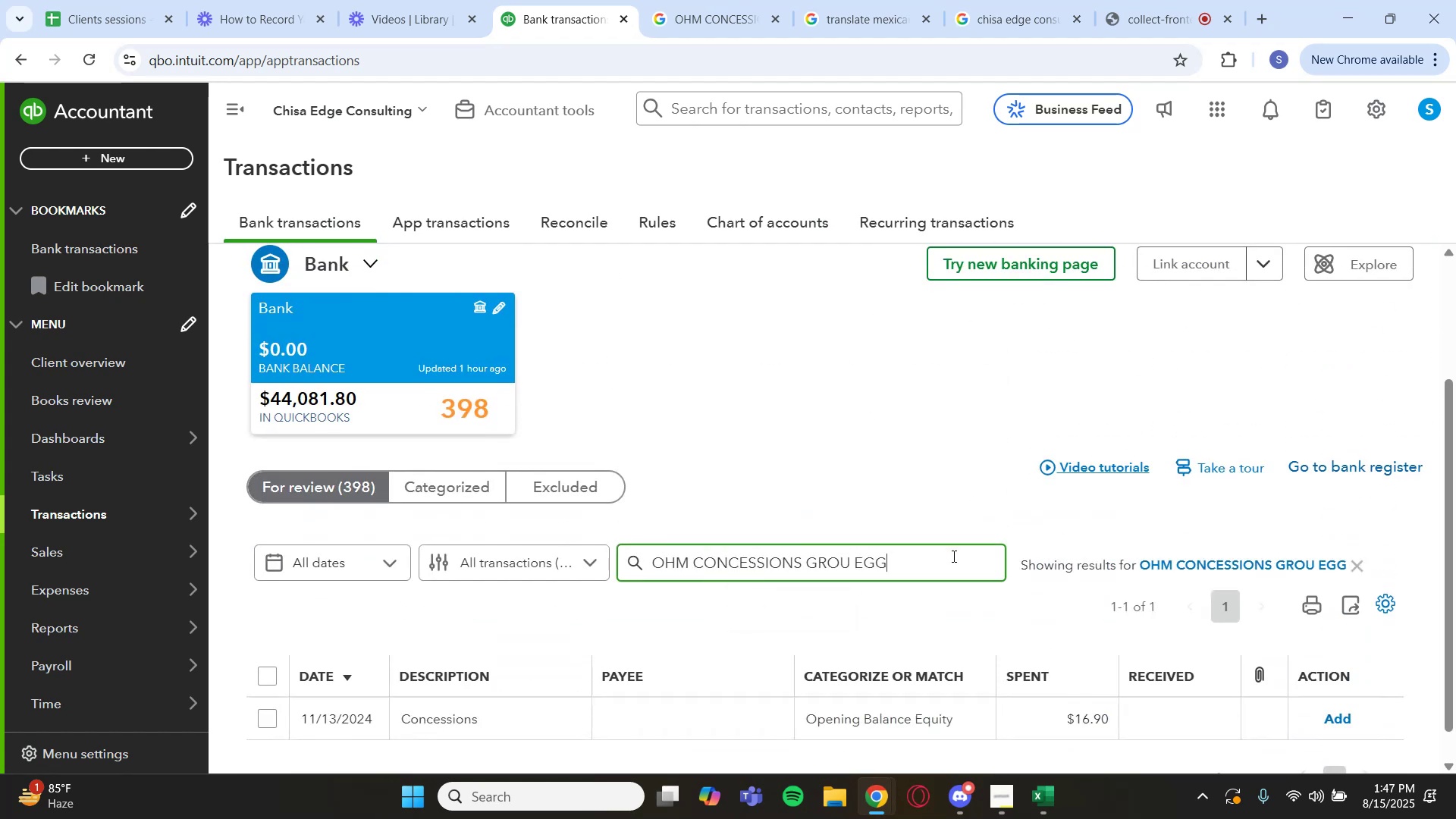 
scroll: coordinate [867, 601], scroll_direction: down, amount: 2.0
 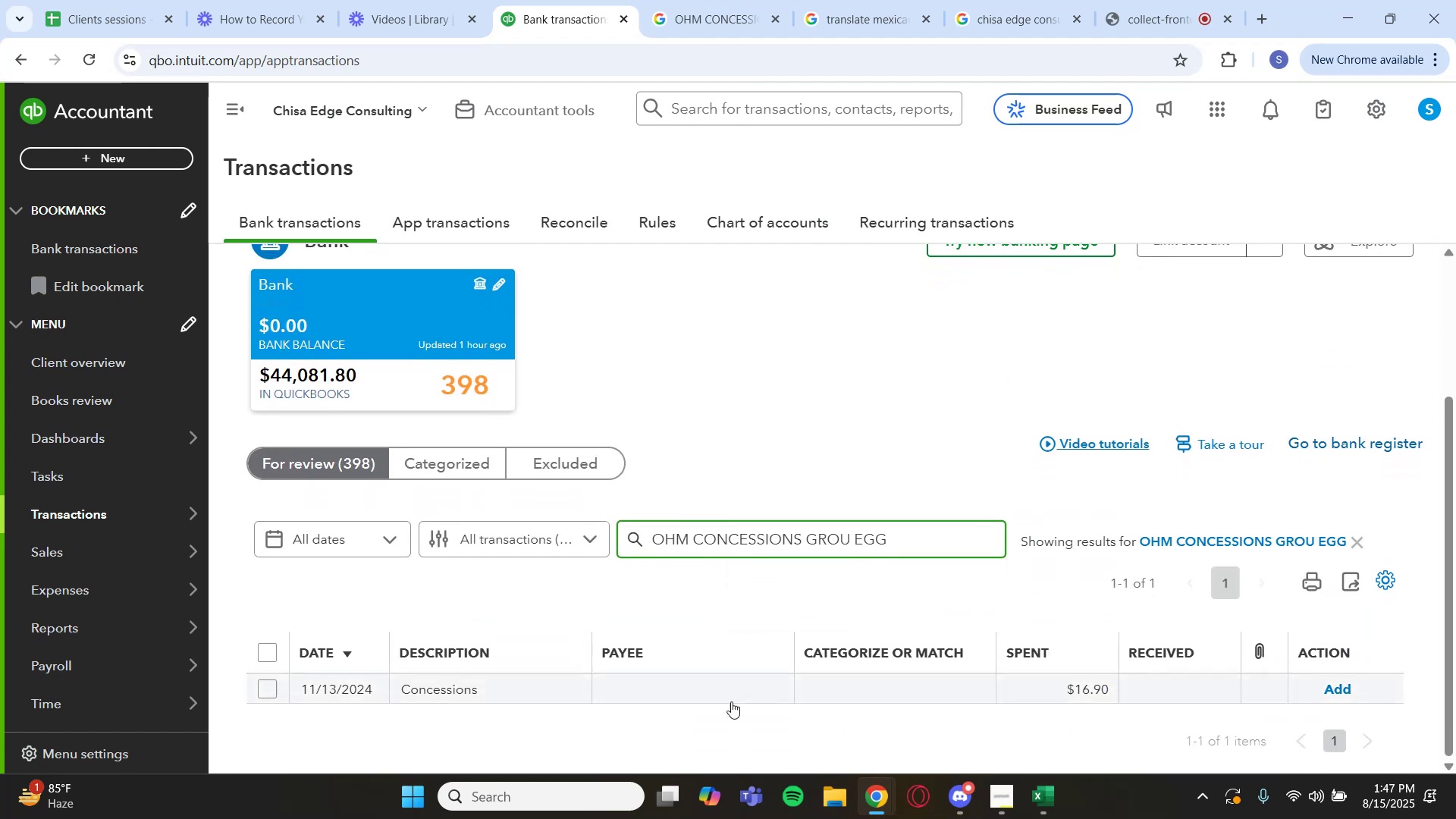 
left_click([733, 698])
 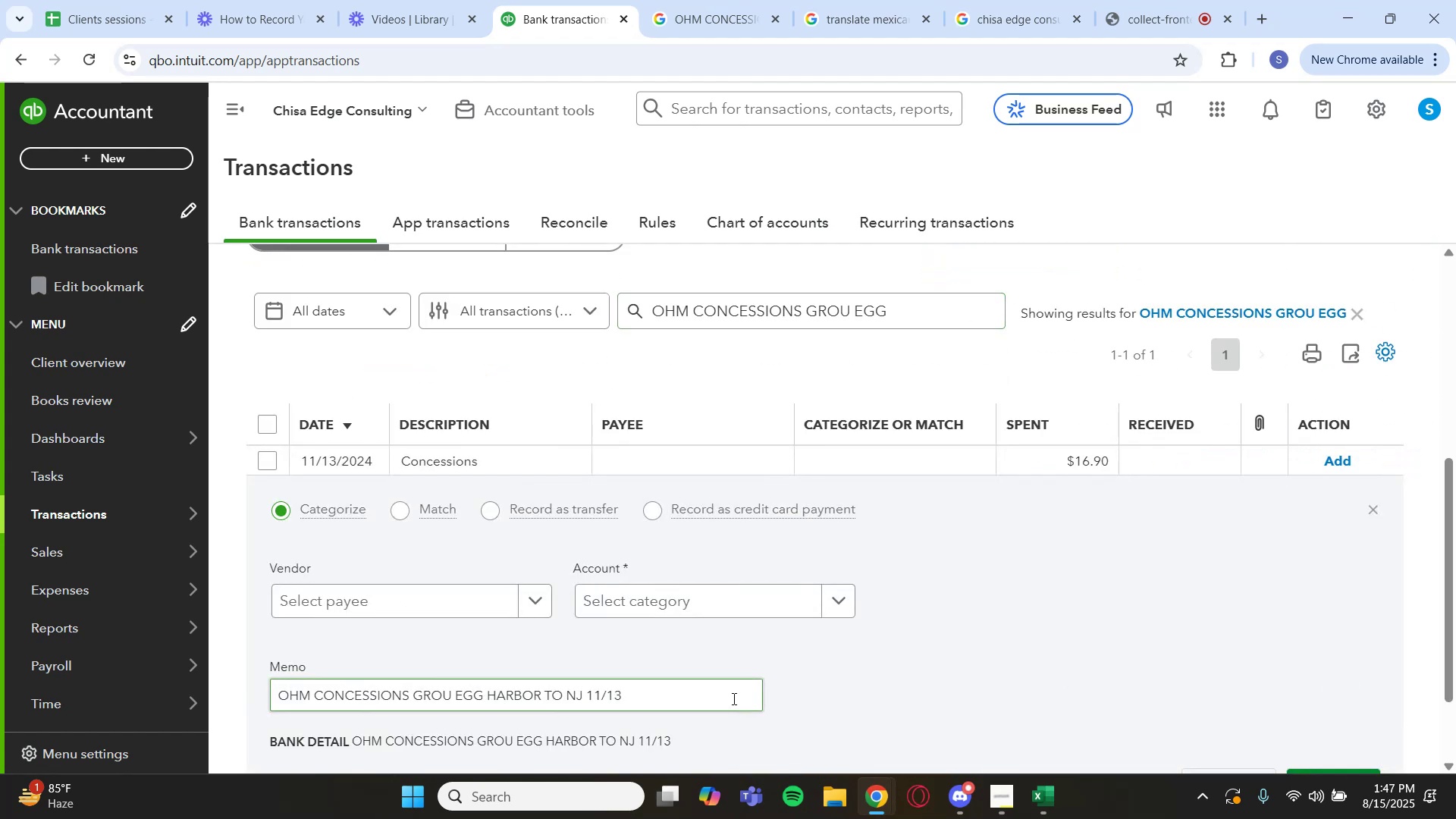 
scroll: coordinate [681, 645], scroll_direction: down, amount: 2.0
 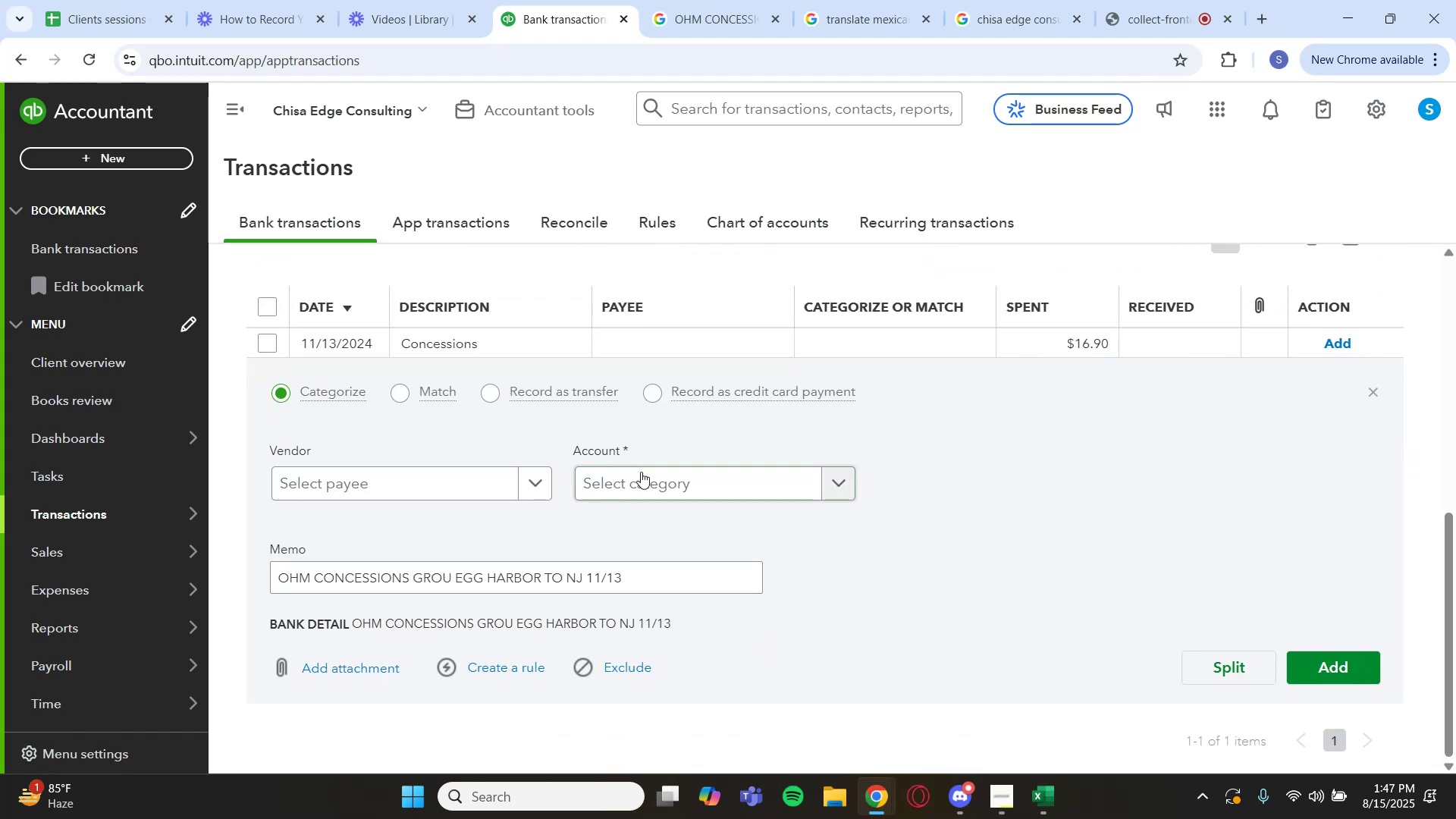 
left_click([661, 480])
 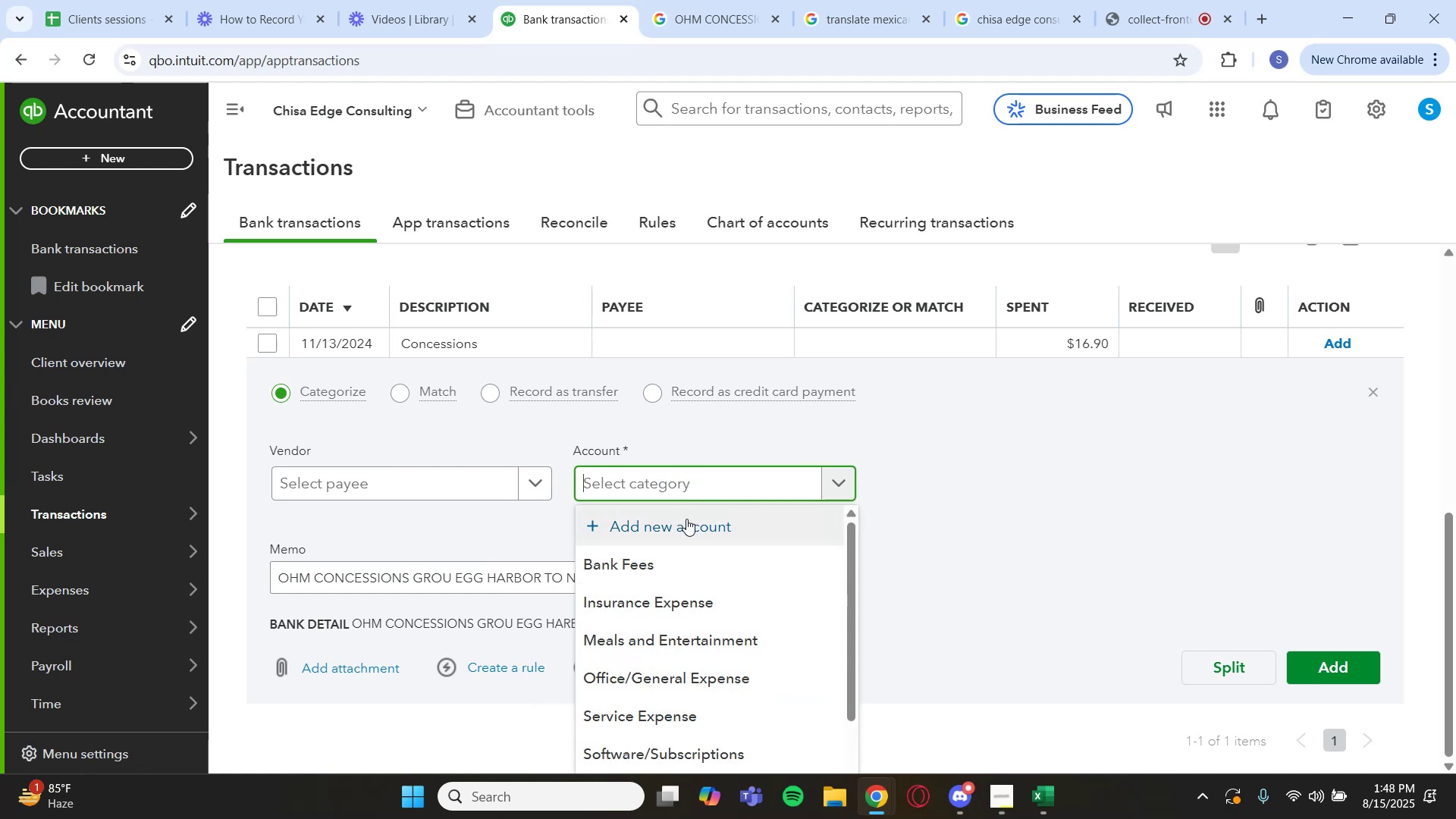 
wait(8.46)
 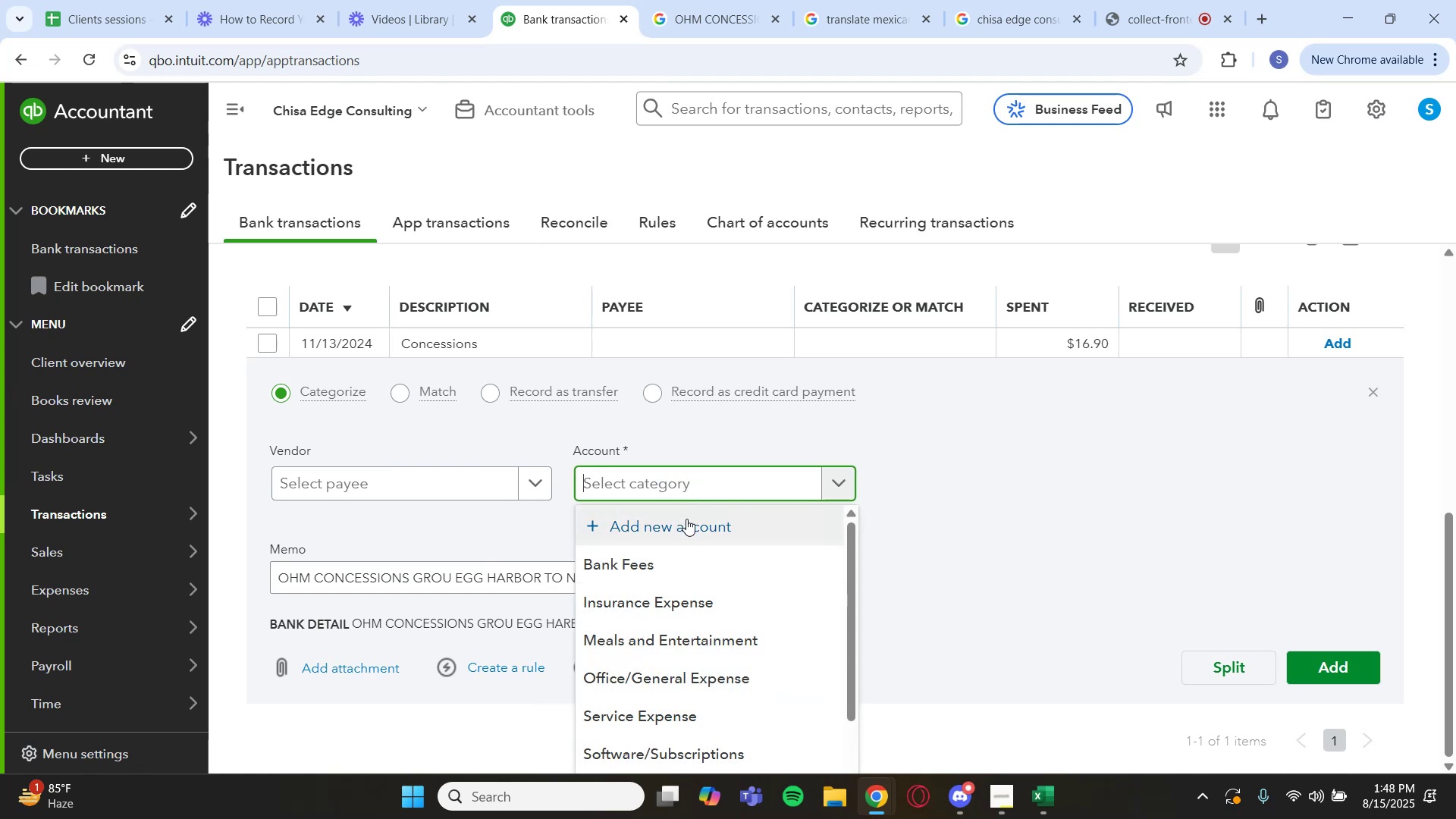 
left_click([686, 519])
 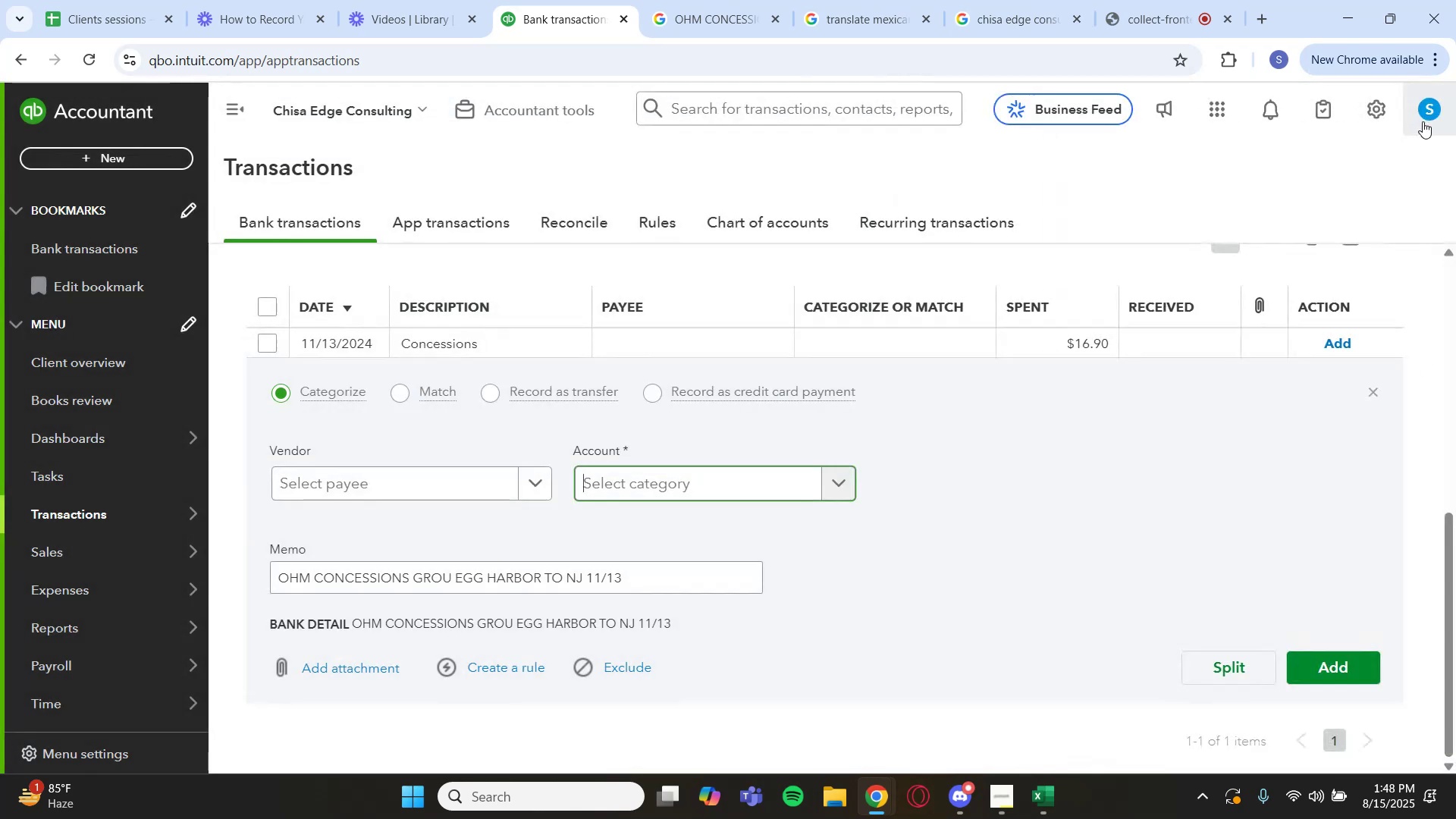 
wait(7.25)
 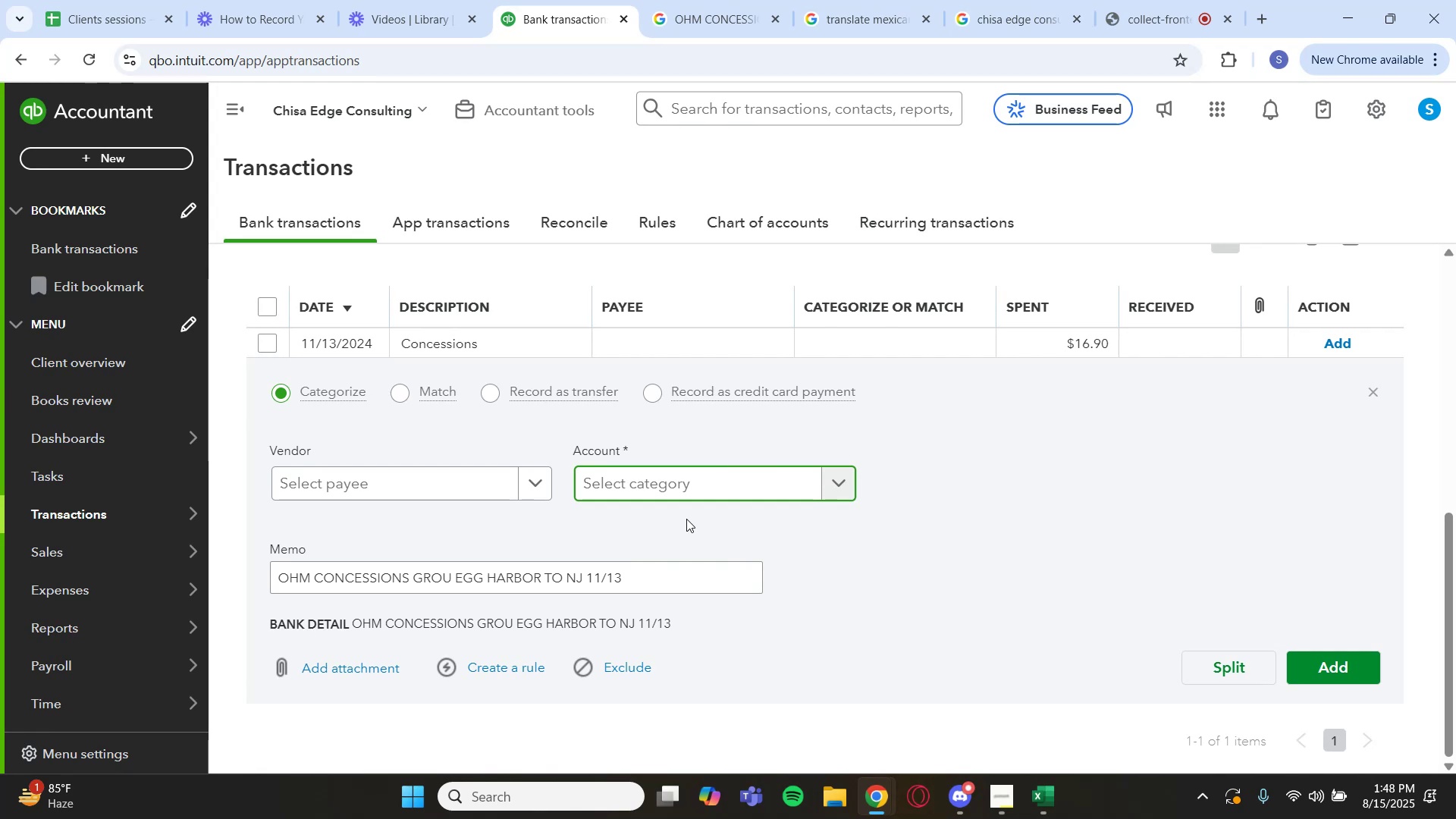 
left_click([844, 490])
 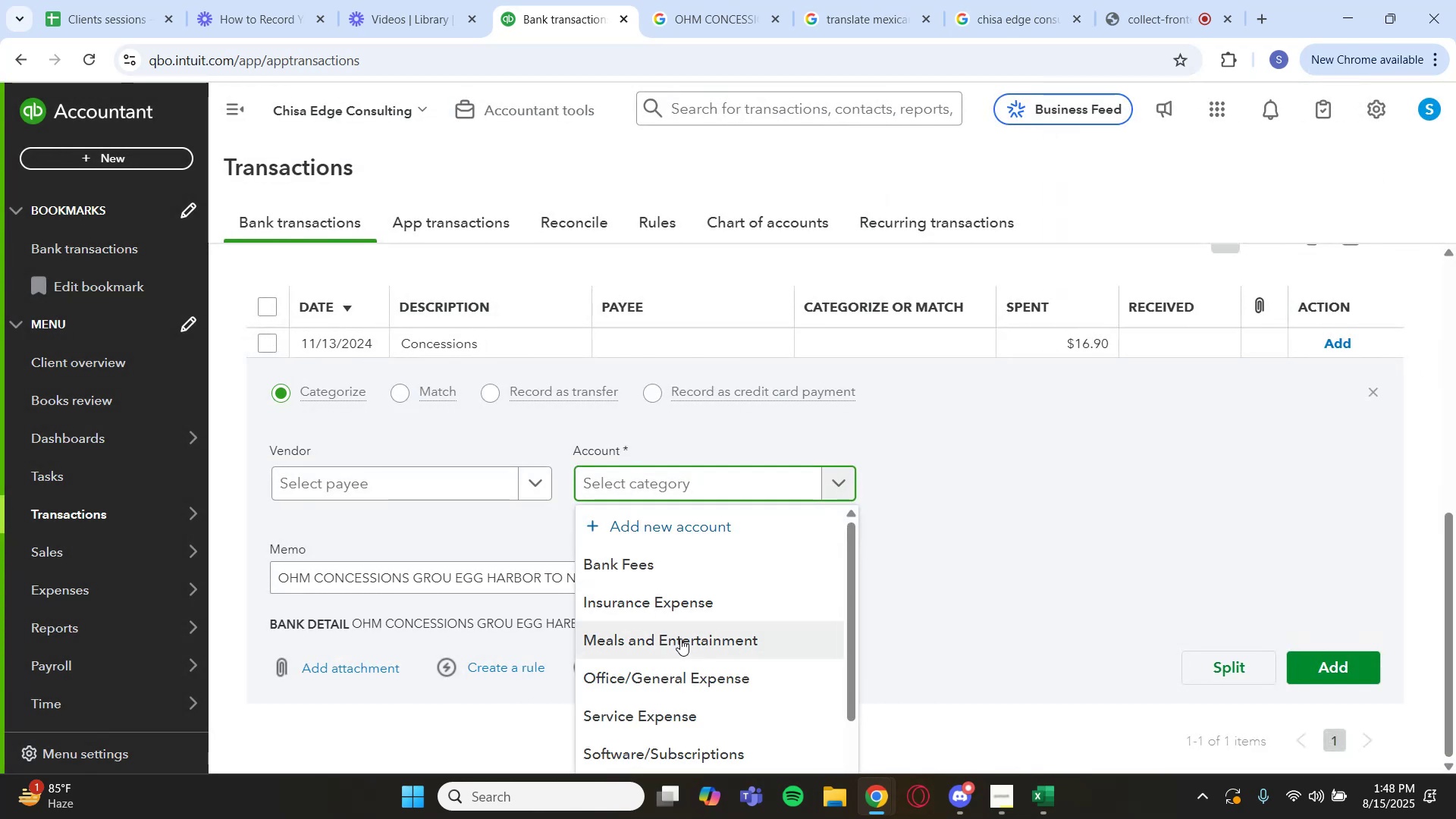 
scroll: coordinate [704, 593], scroll_direction: down, amount: 3.0
 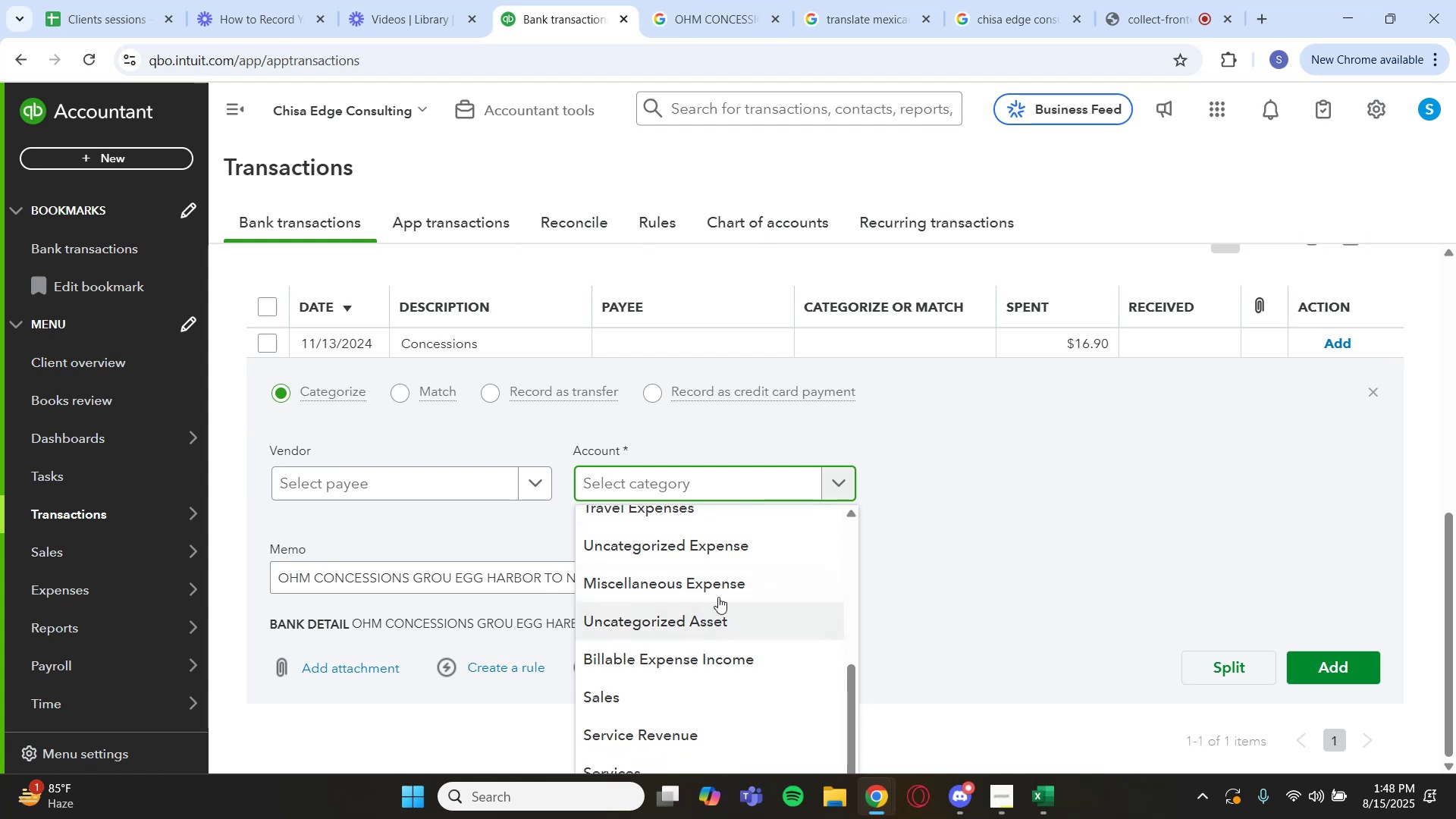 
left_click([722, 591])
 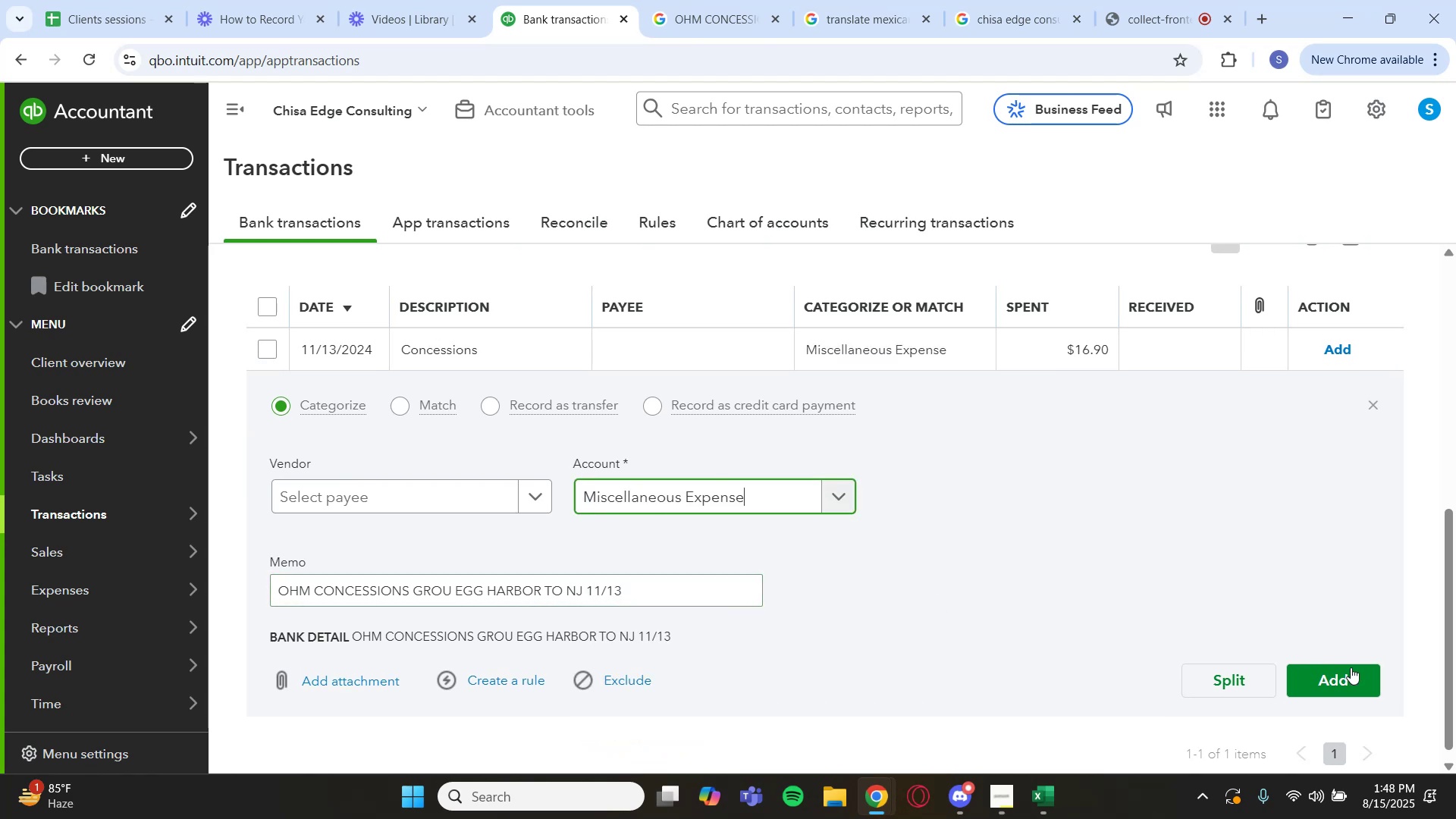 
left_click([1353, 677])
 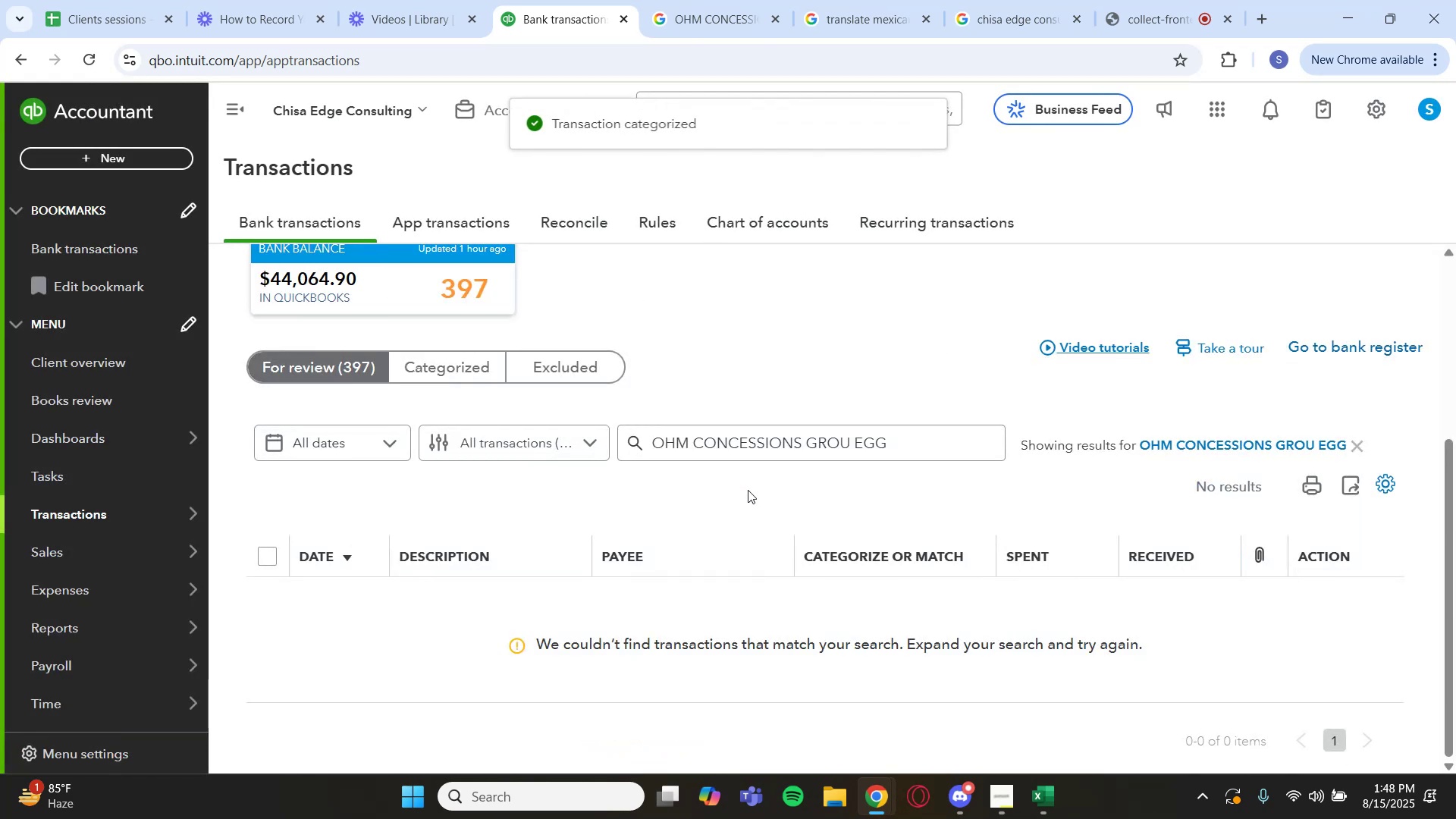 
left_click([1163, 450])
 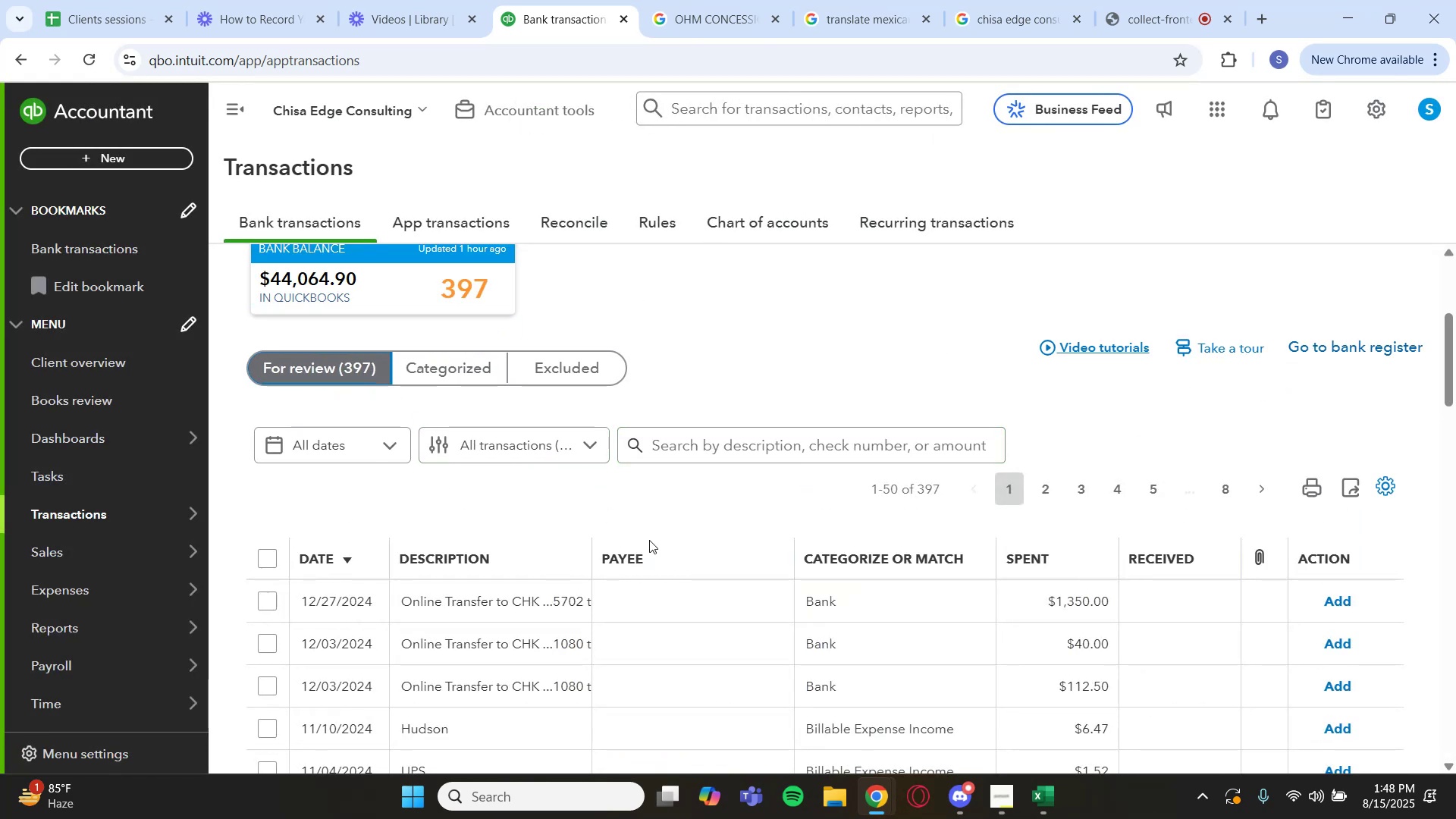 
wait(5.95)
 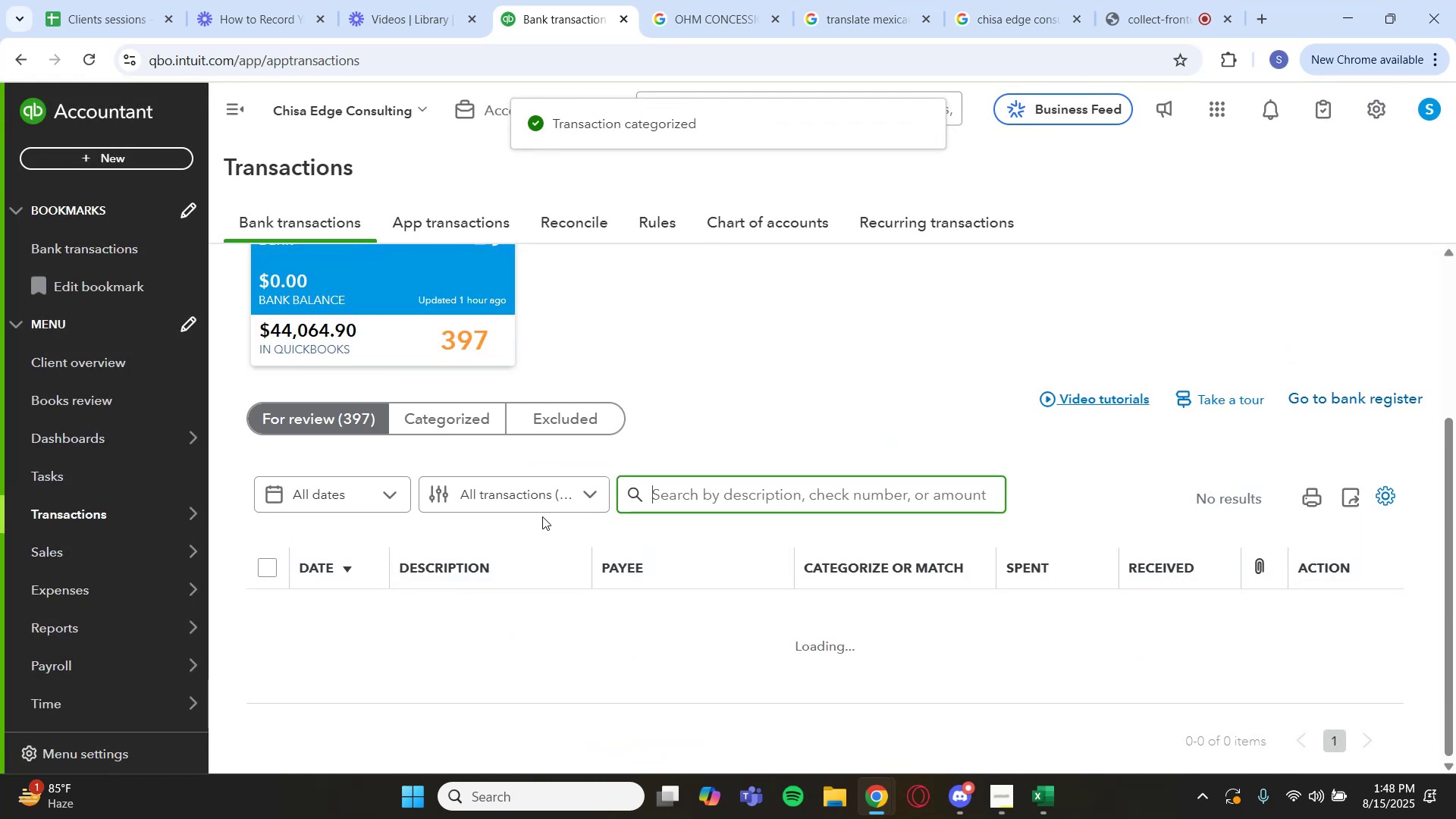 
scroll: coordinate [609, 580], scroll_direction: down, amount: 2.0
 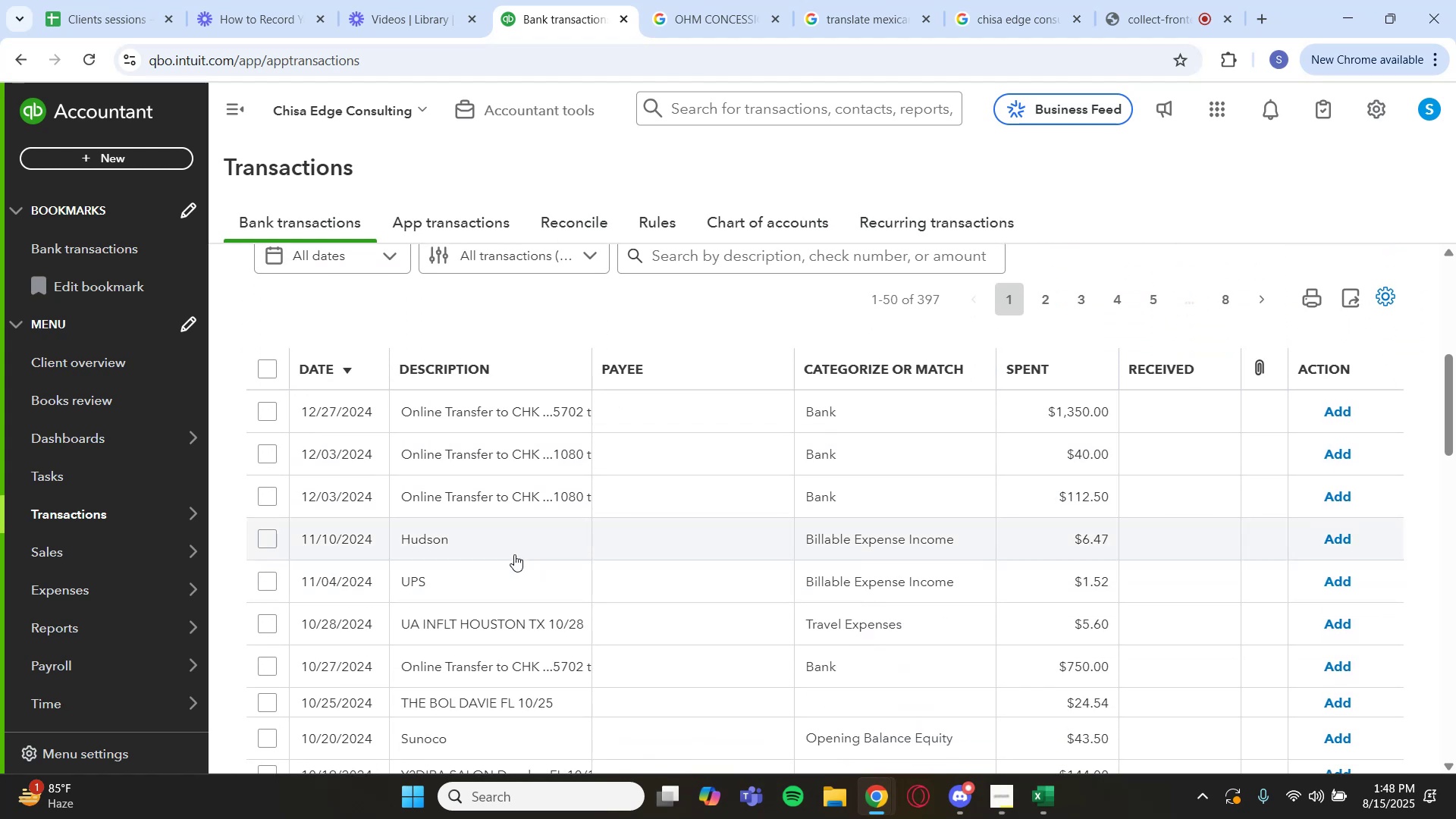 
left_click([488, 544])
 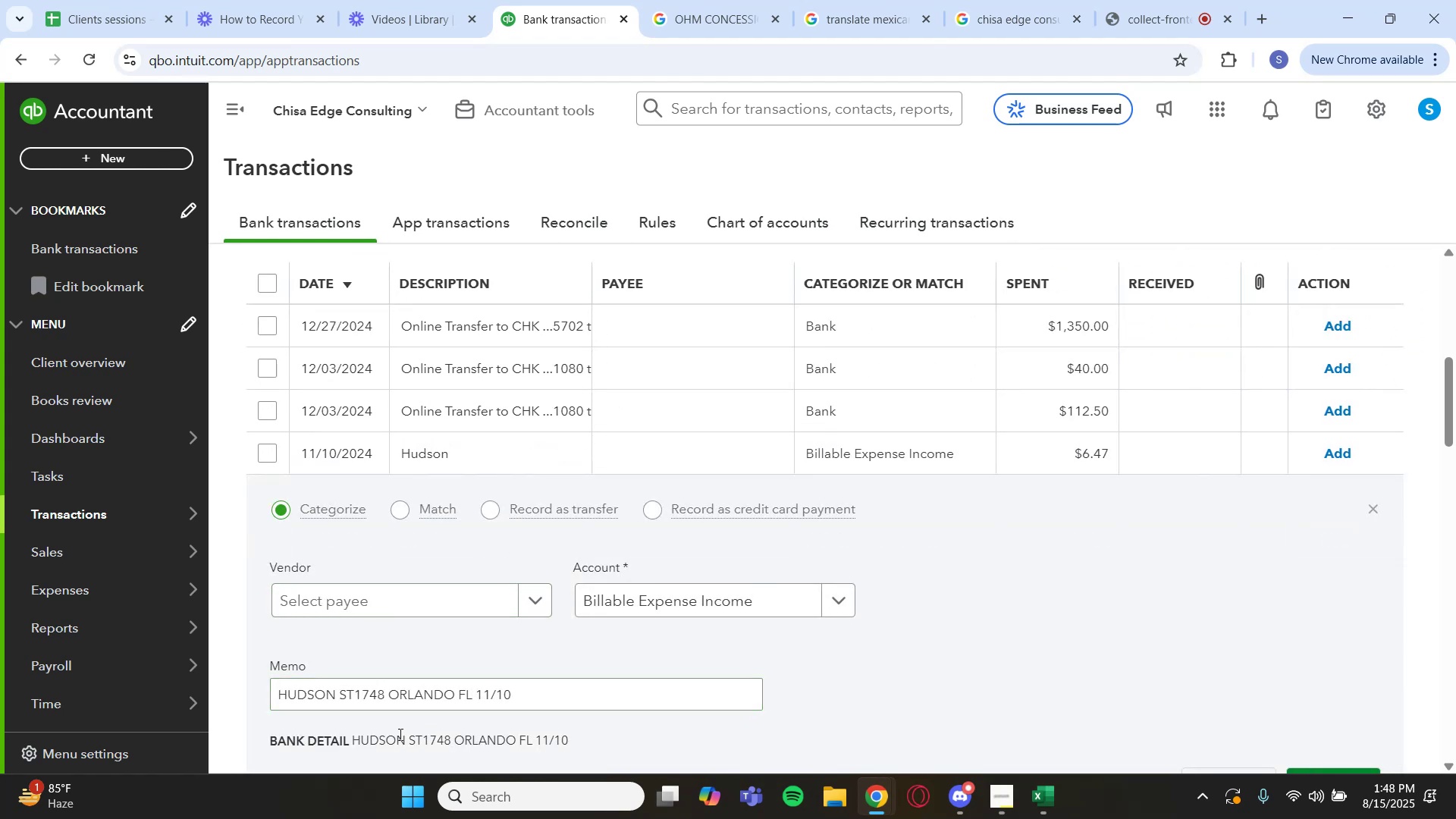 
left_click_drag(start_coordinate=[405, 739], to_coordinate=[351, 743])
 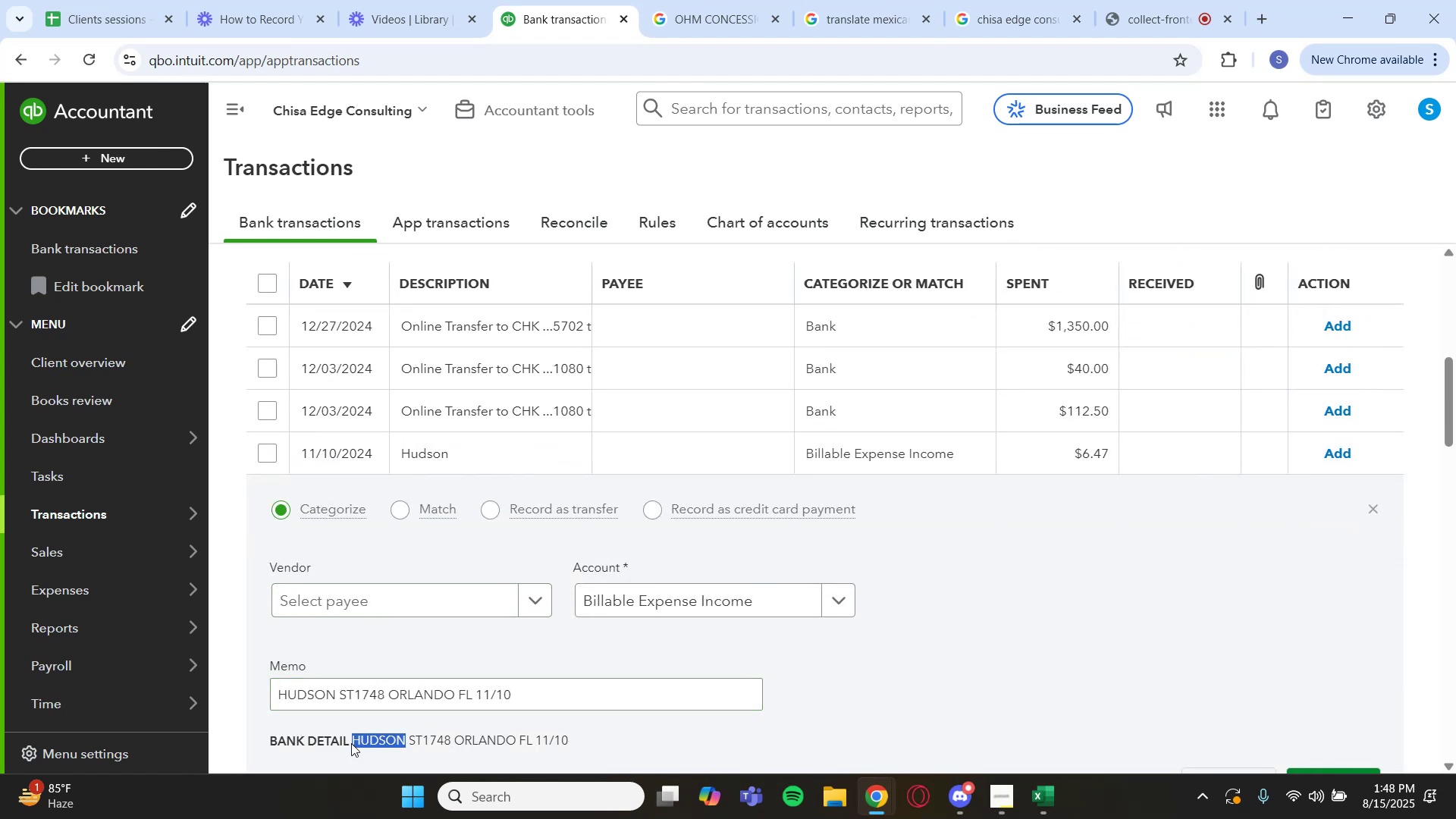 
key(Control+V)
 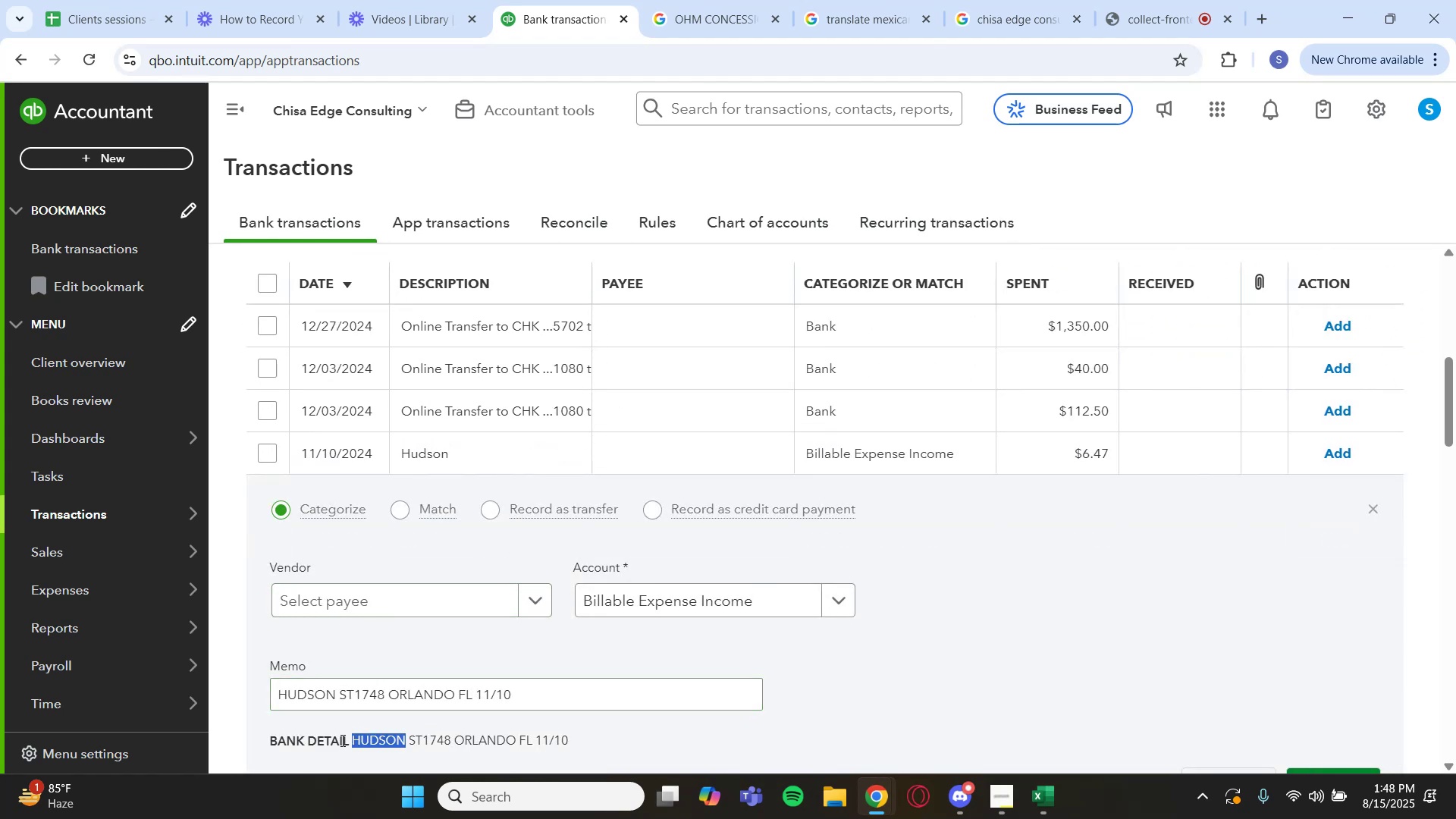 
key(Control+C)
 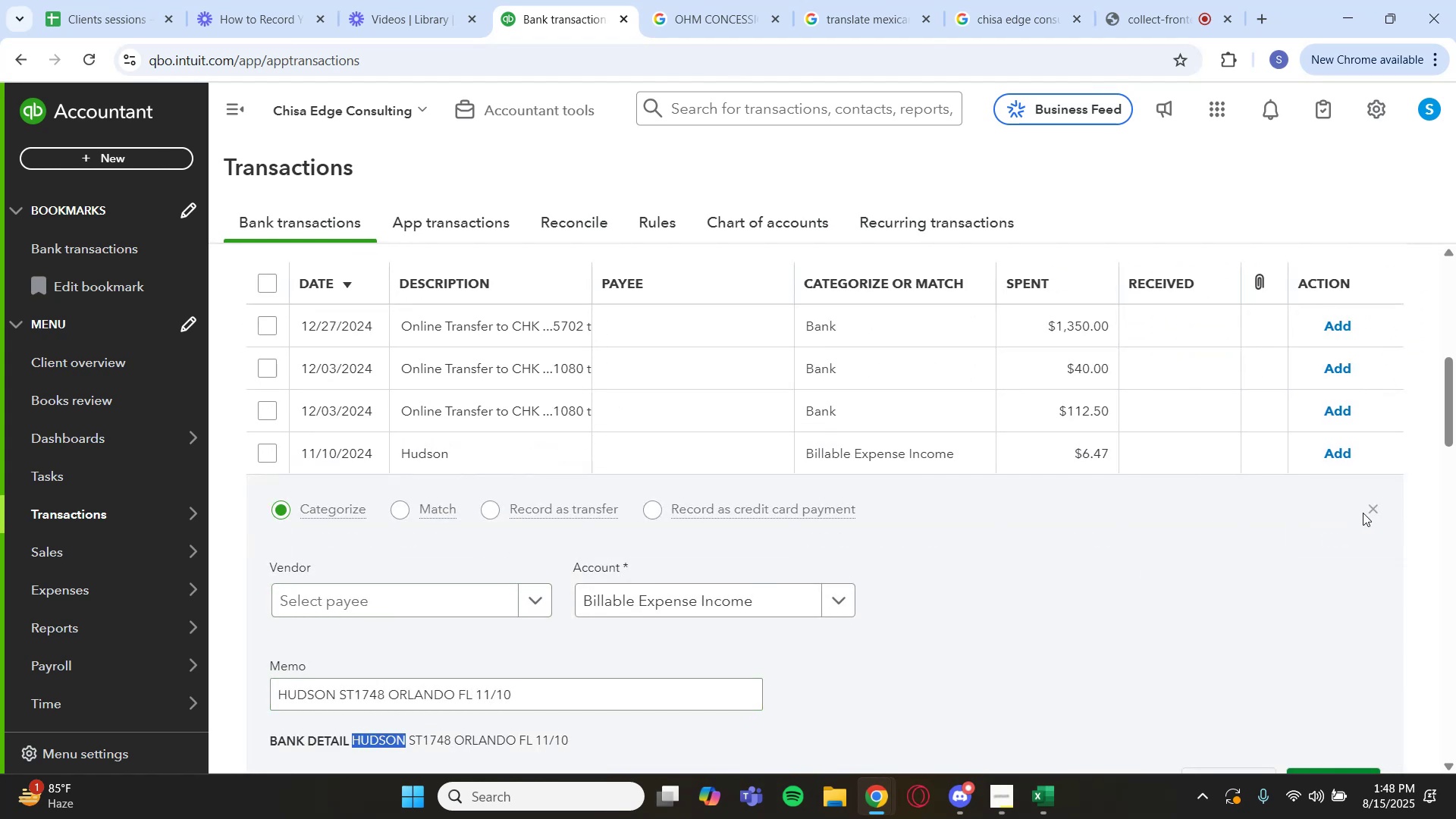 
left_click([1371, 511])
 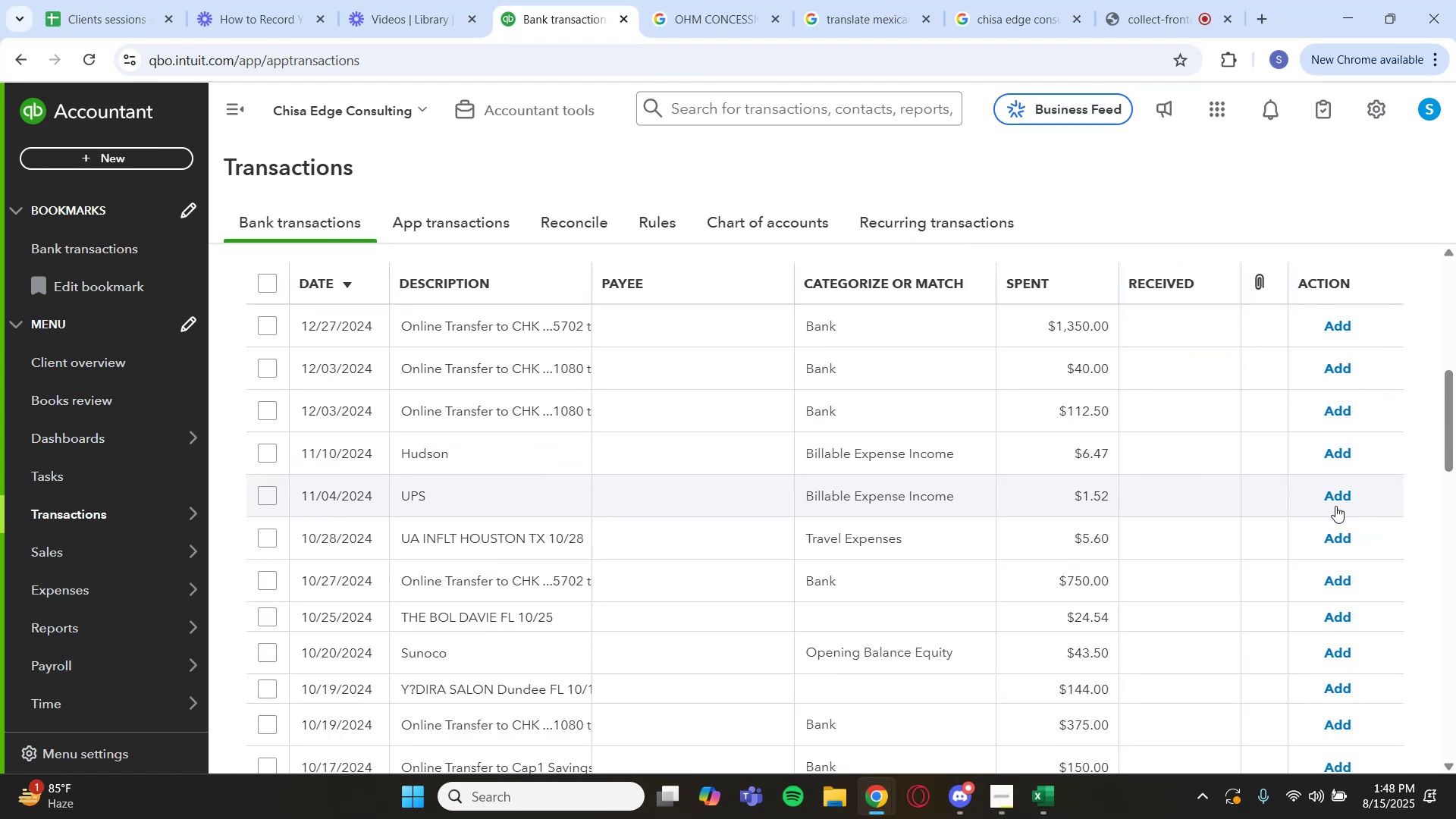 
scroll: coordinate [964, 406], scroll_direction: up, amount: 3.0
 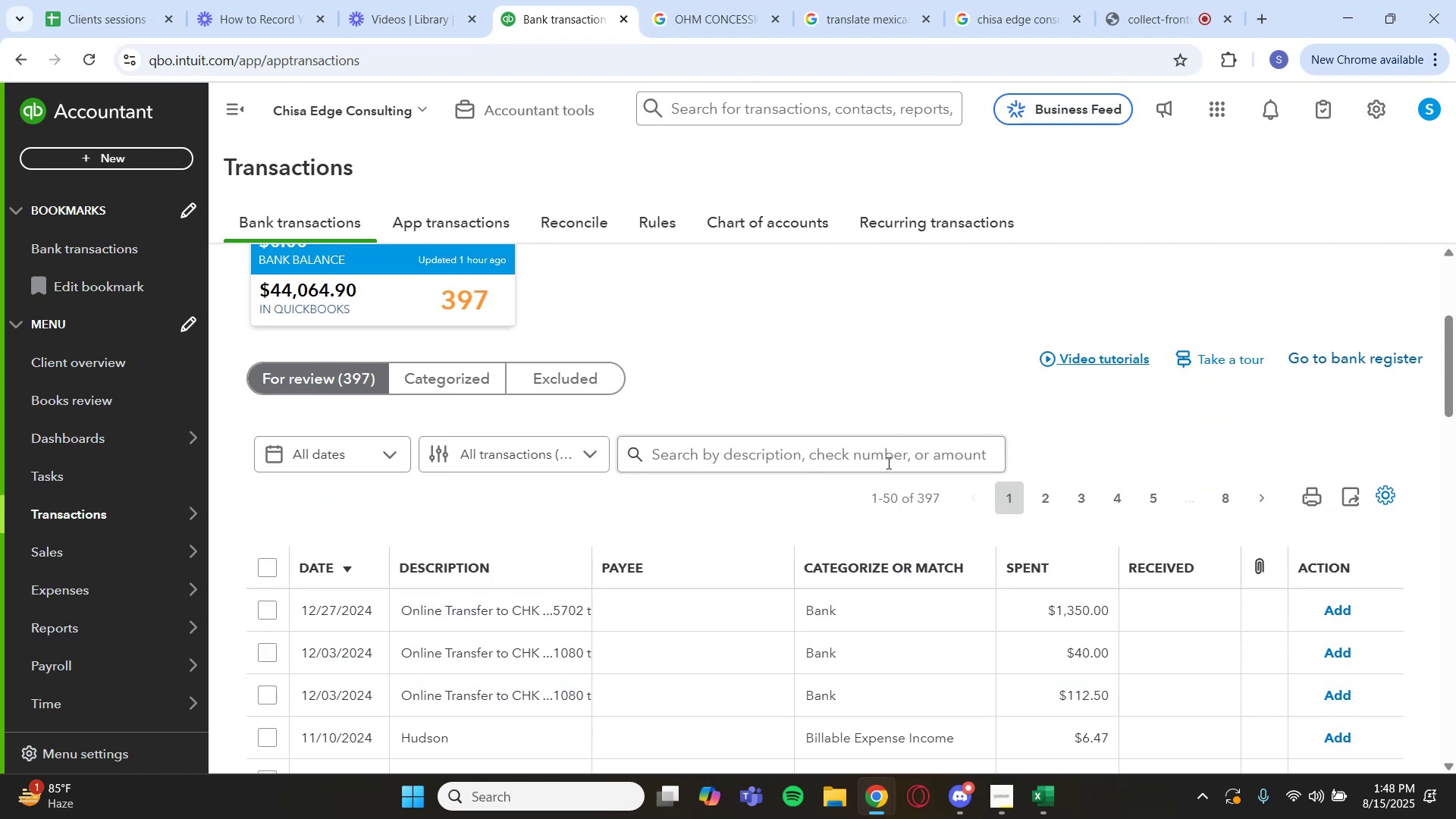 
key(Control+V)
 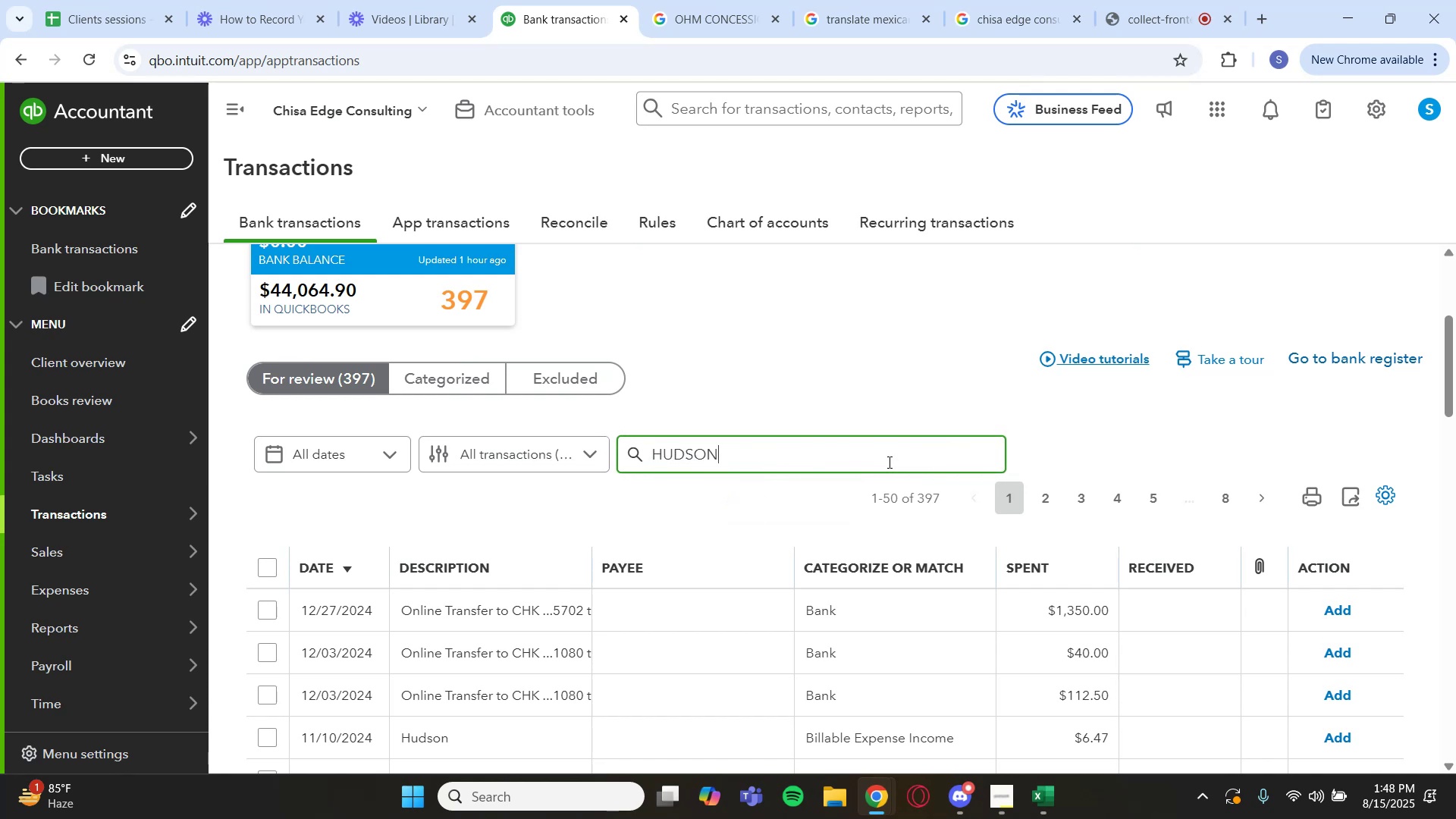 
key(Enter)
 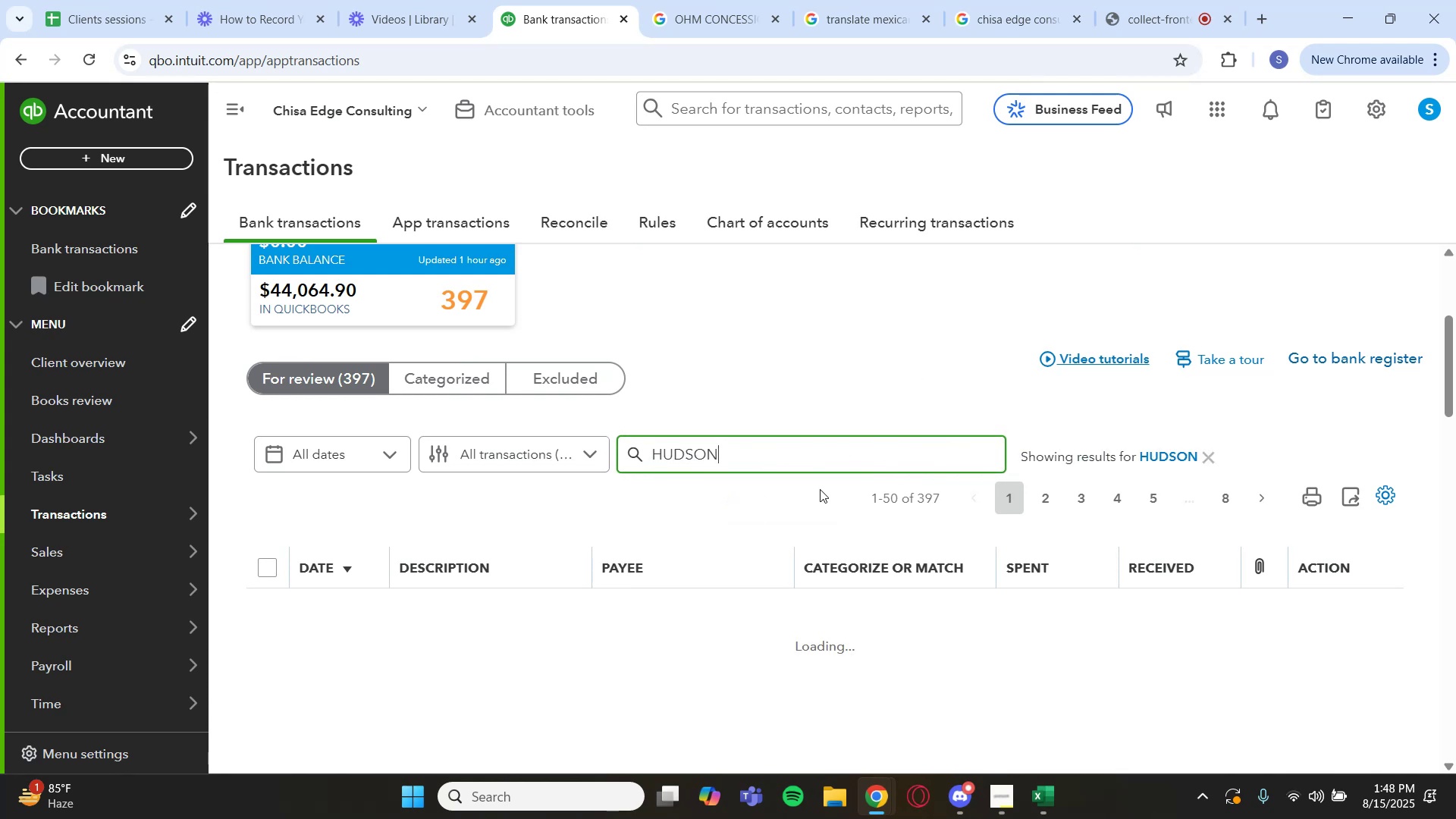 
scroll: coordinate [679, 544], scroll_direction: down, amount: 2.0
 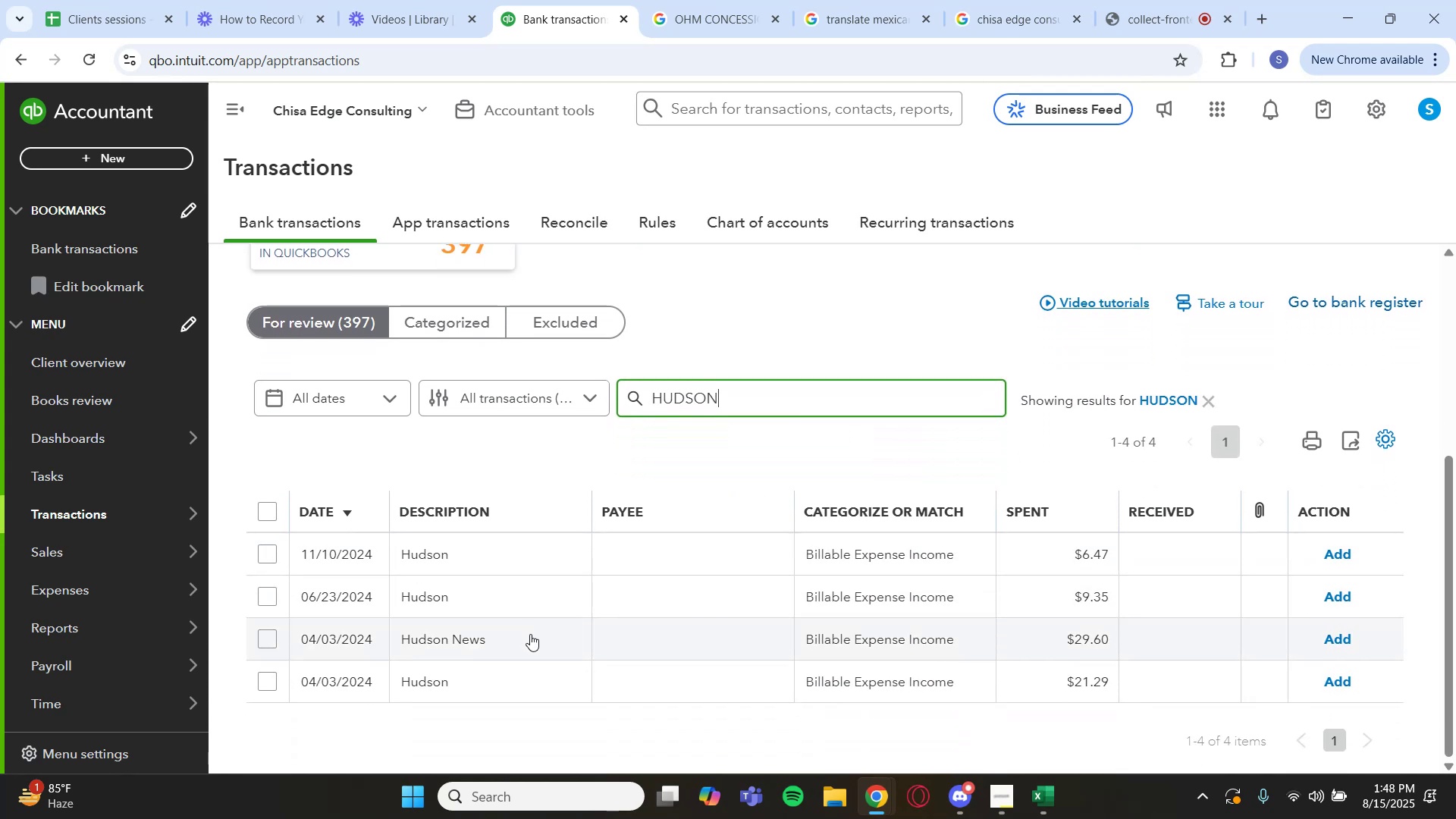 
left_click([530, 635])
 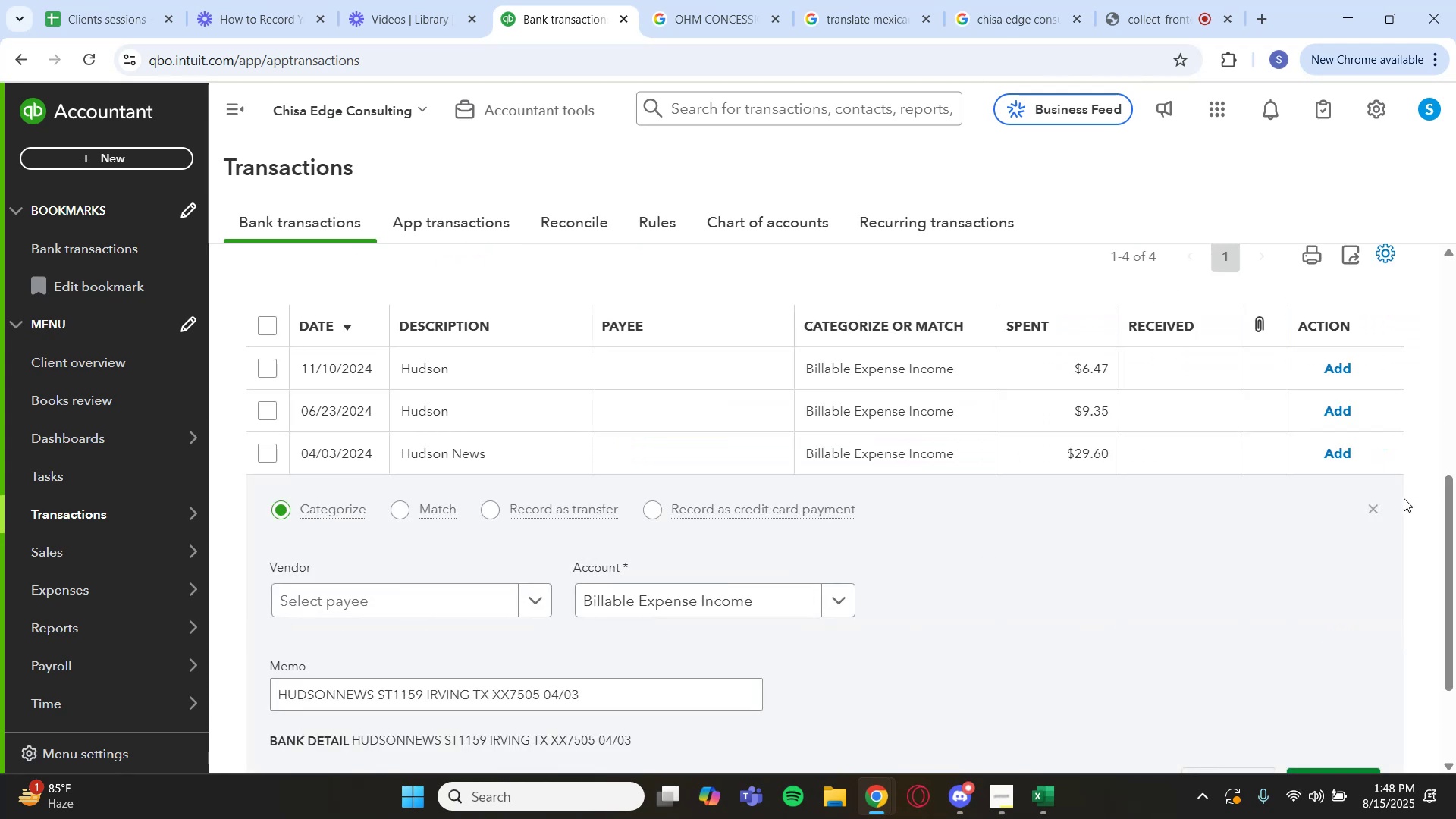 
left_click([1375, 513])
 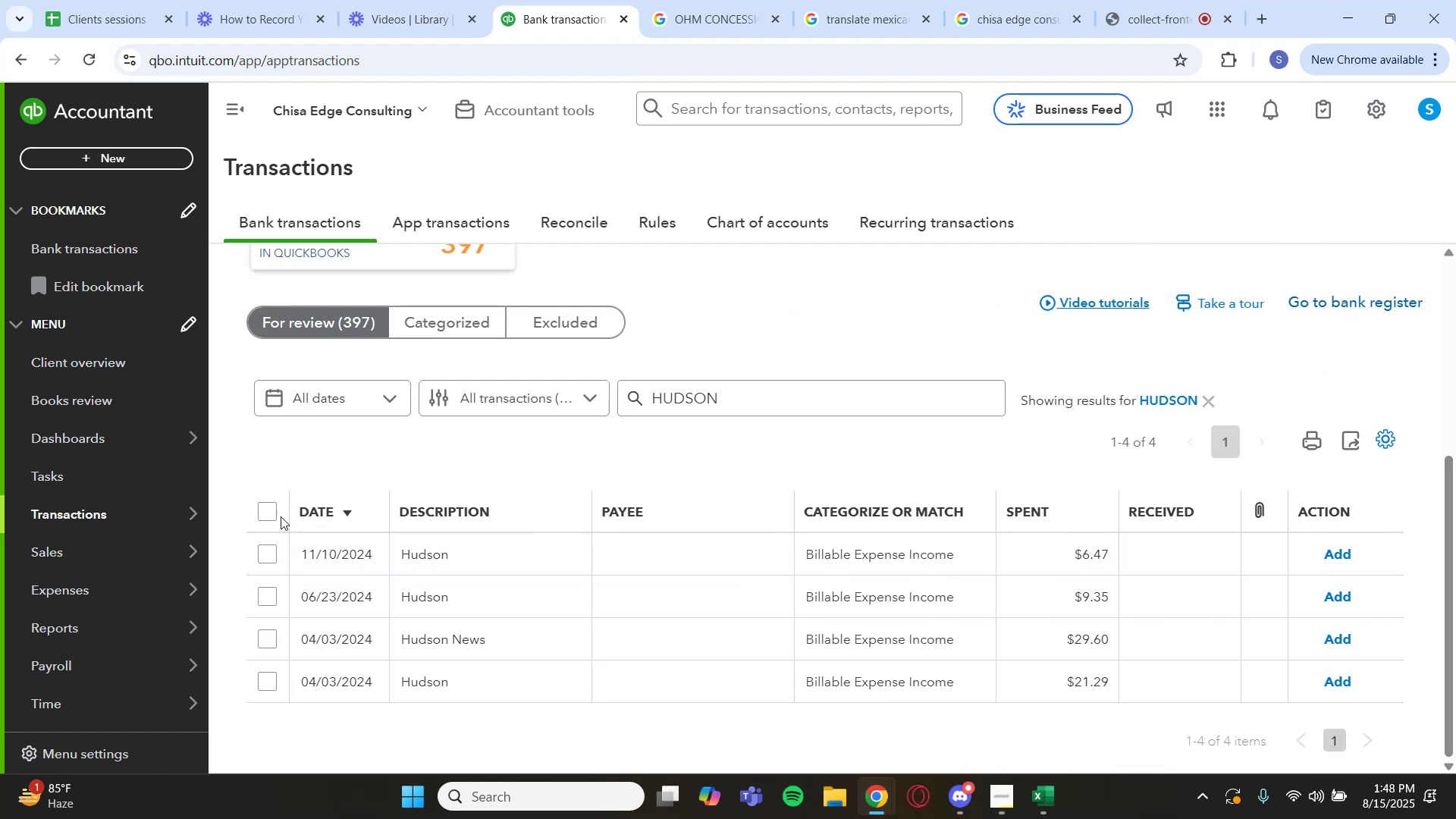 
left_click([270, 514])
 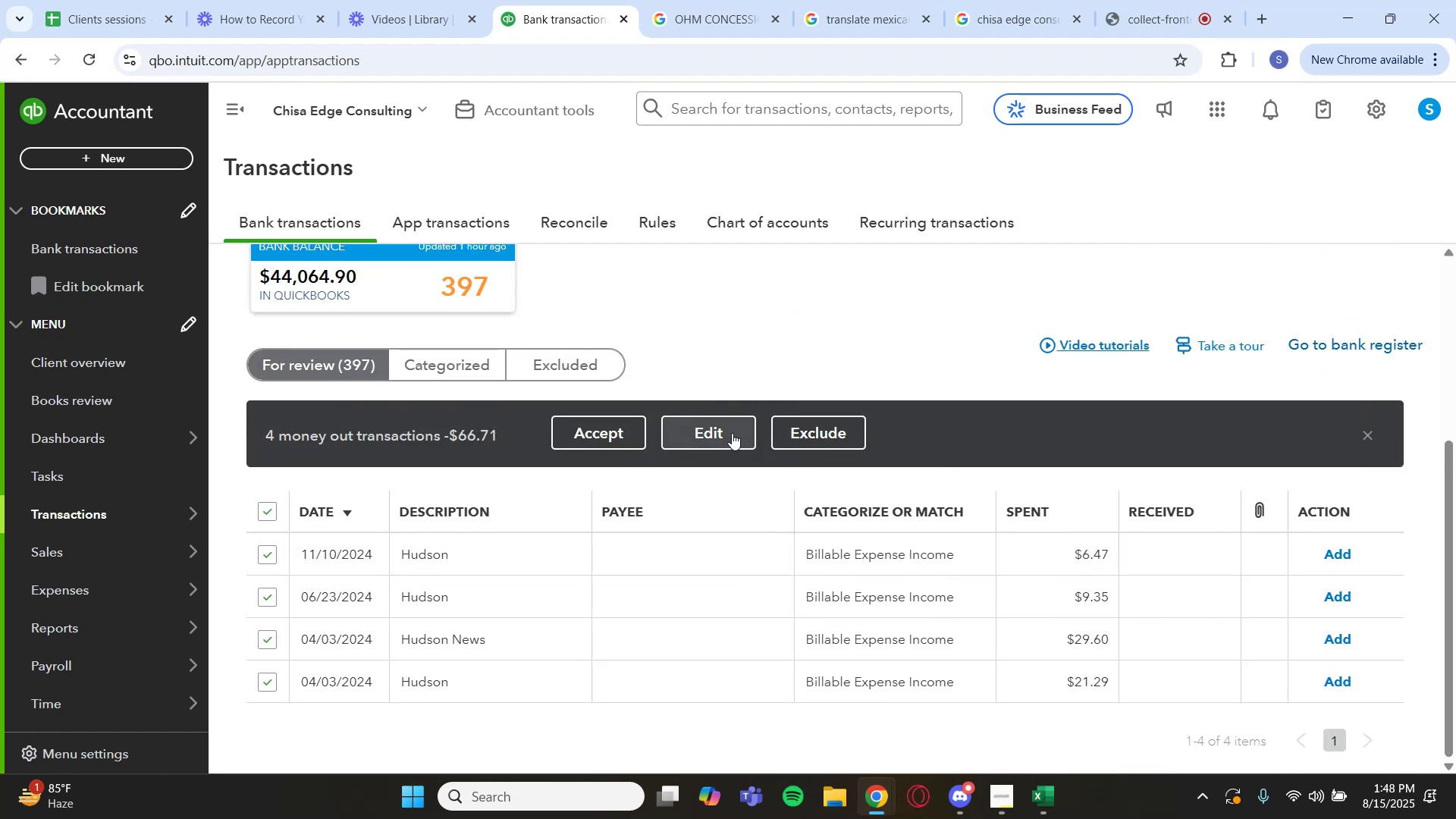 
left_click([746, 0])
 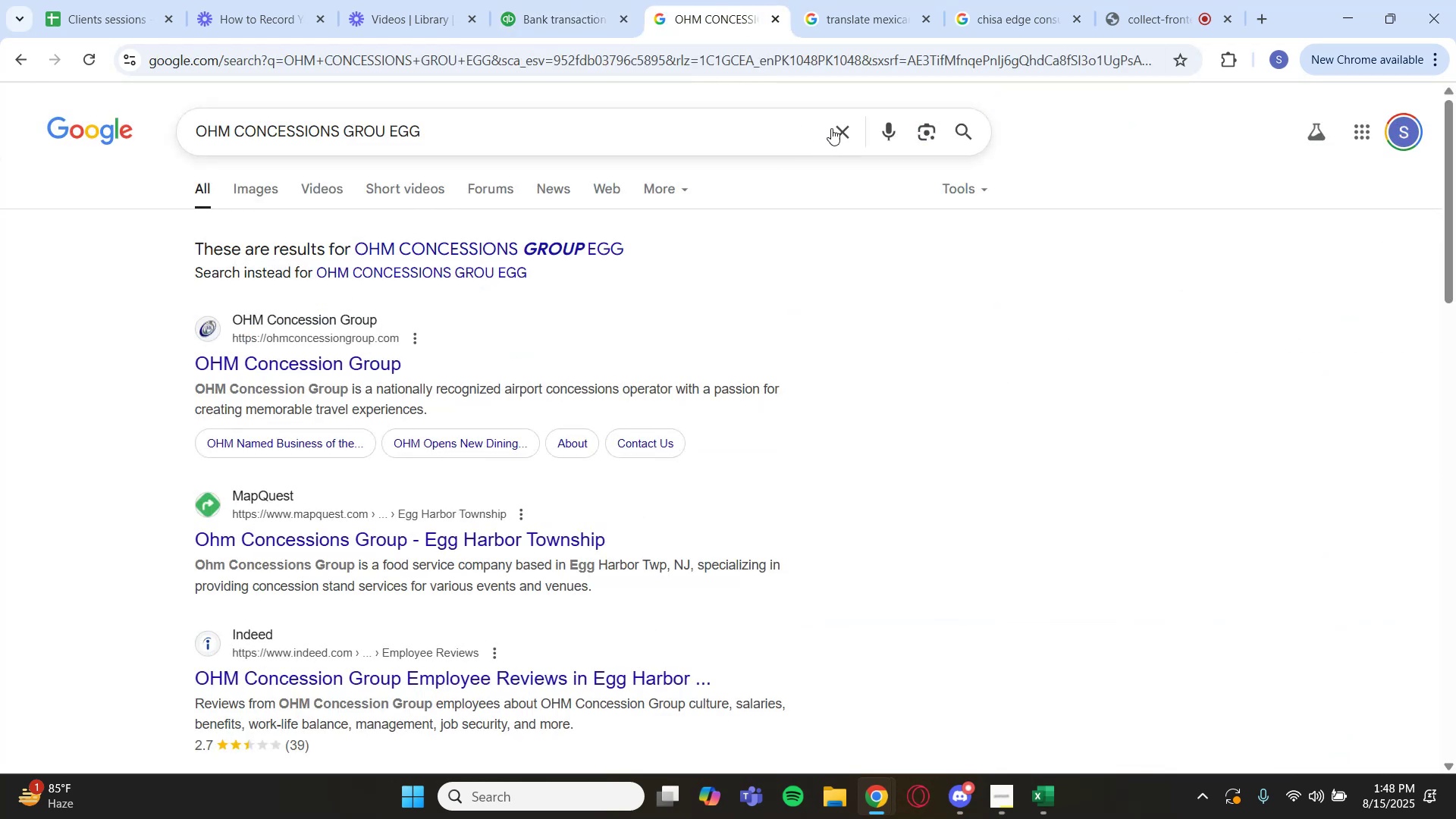 
left_click([845, 122])
 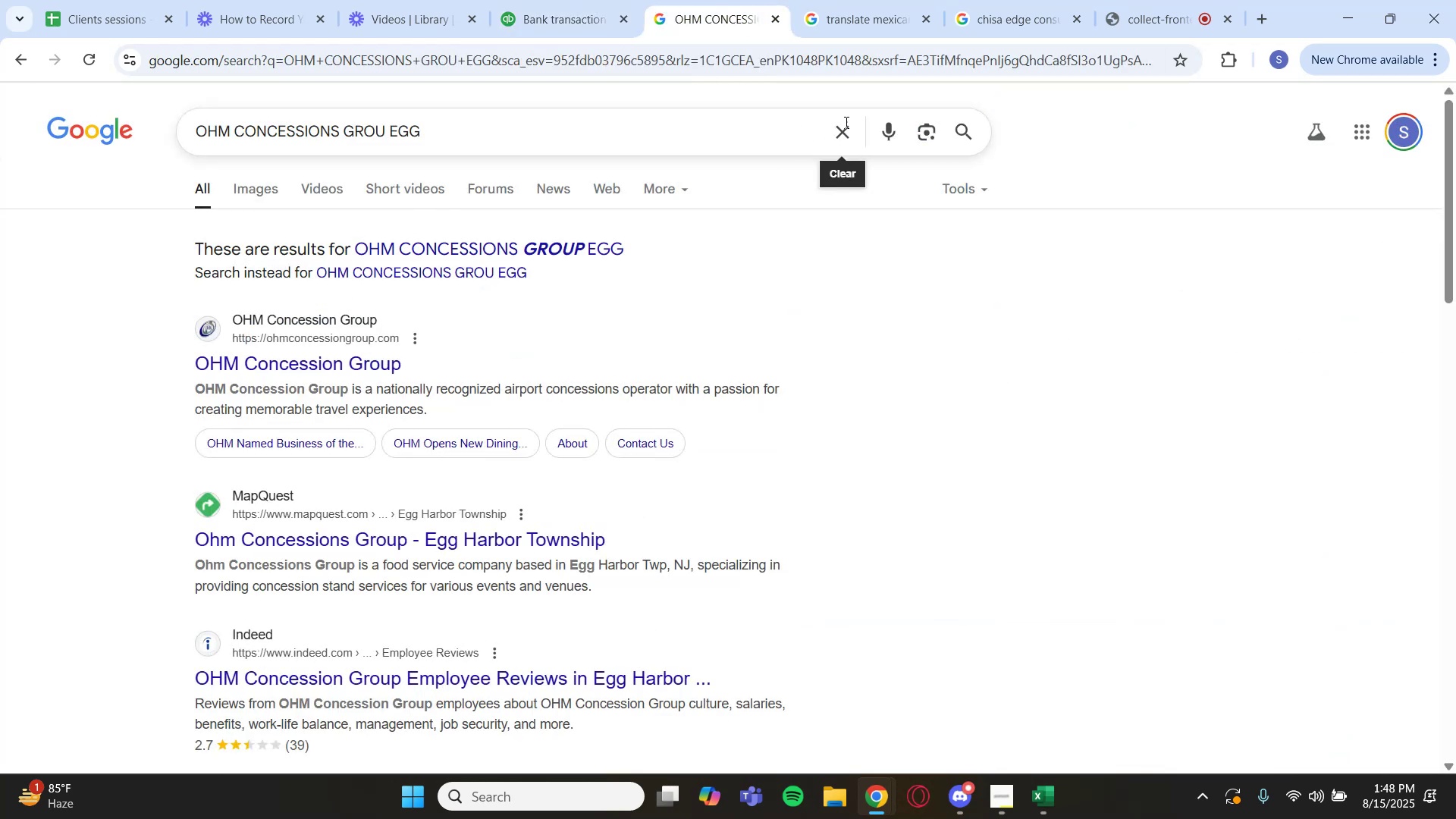 
key(Control+V)
 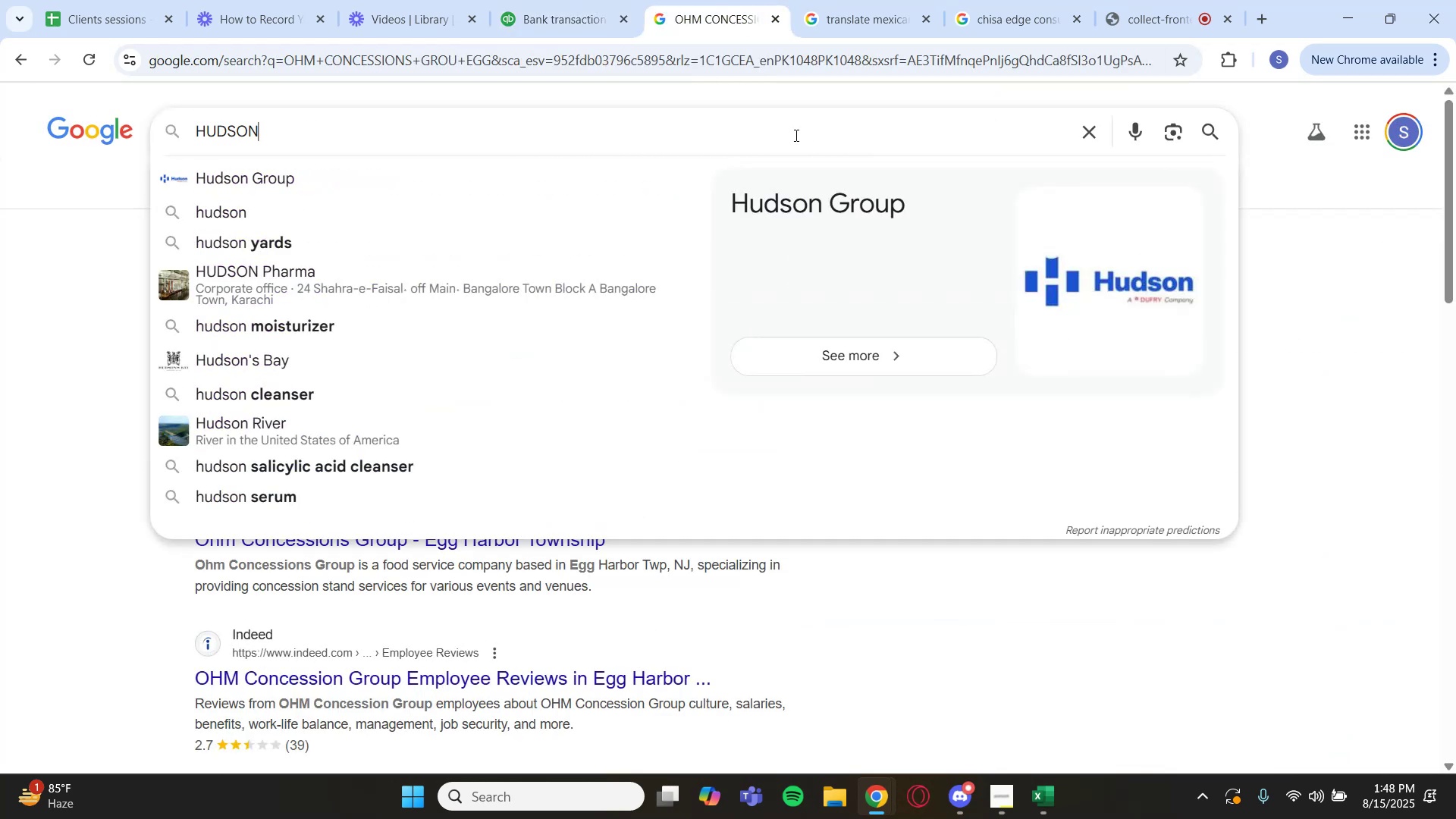 
key(Enter)
 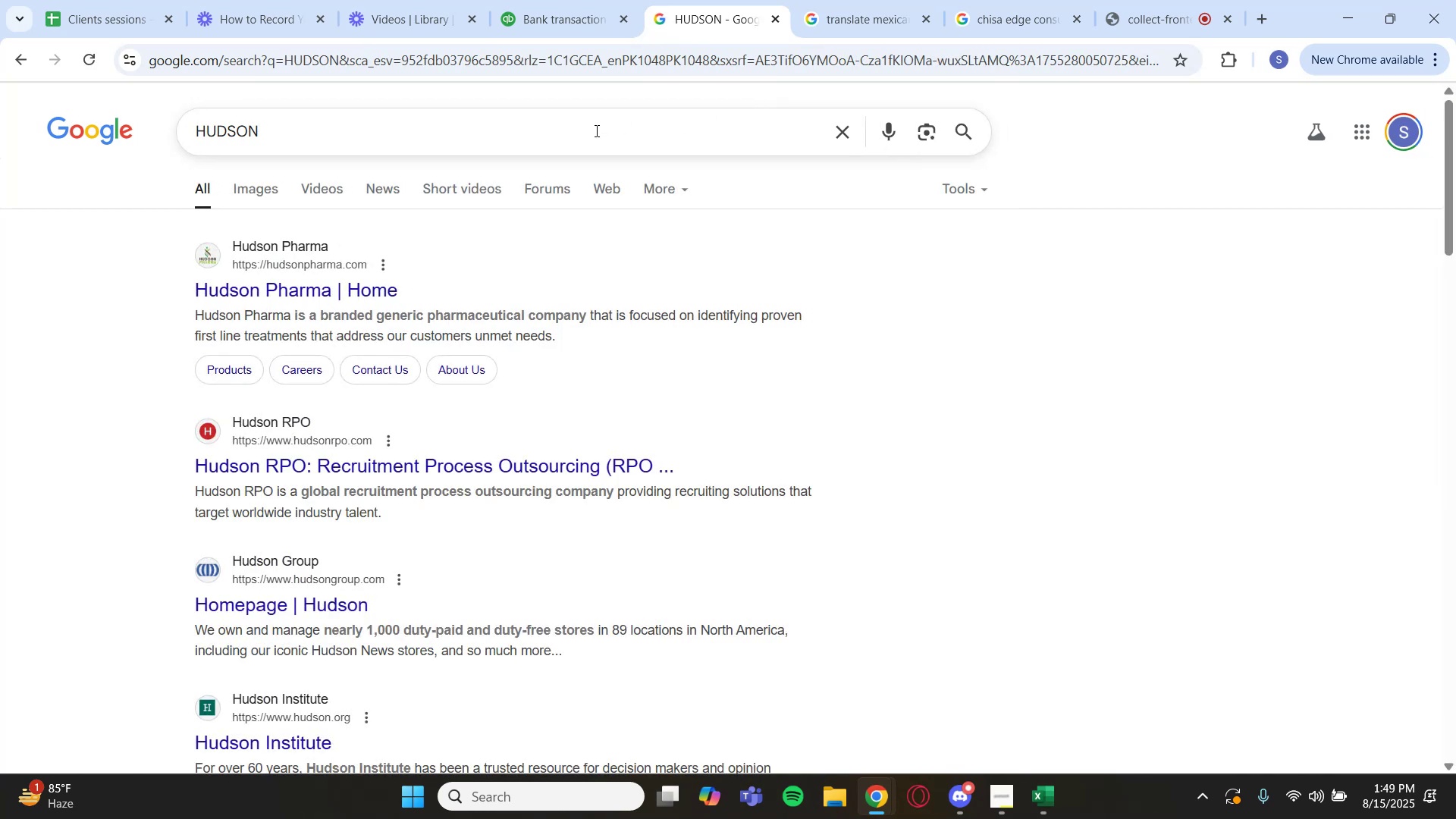 
left_click([537, 17])
 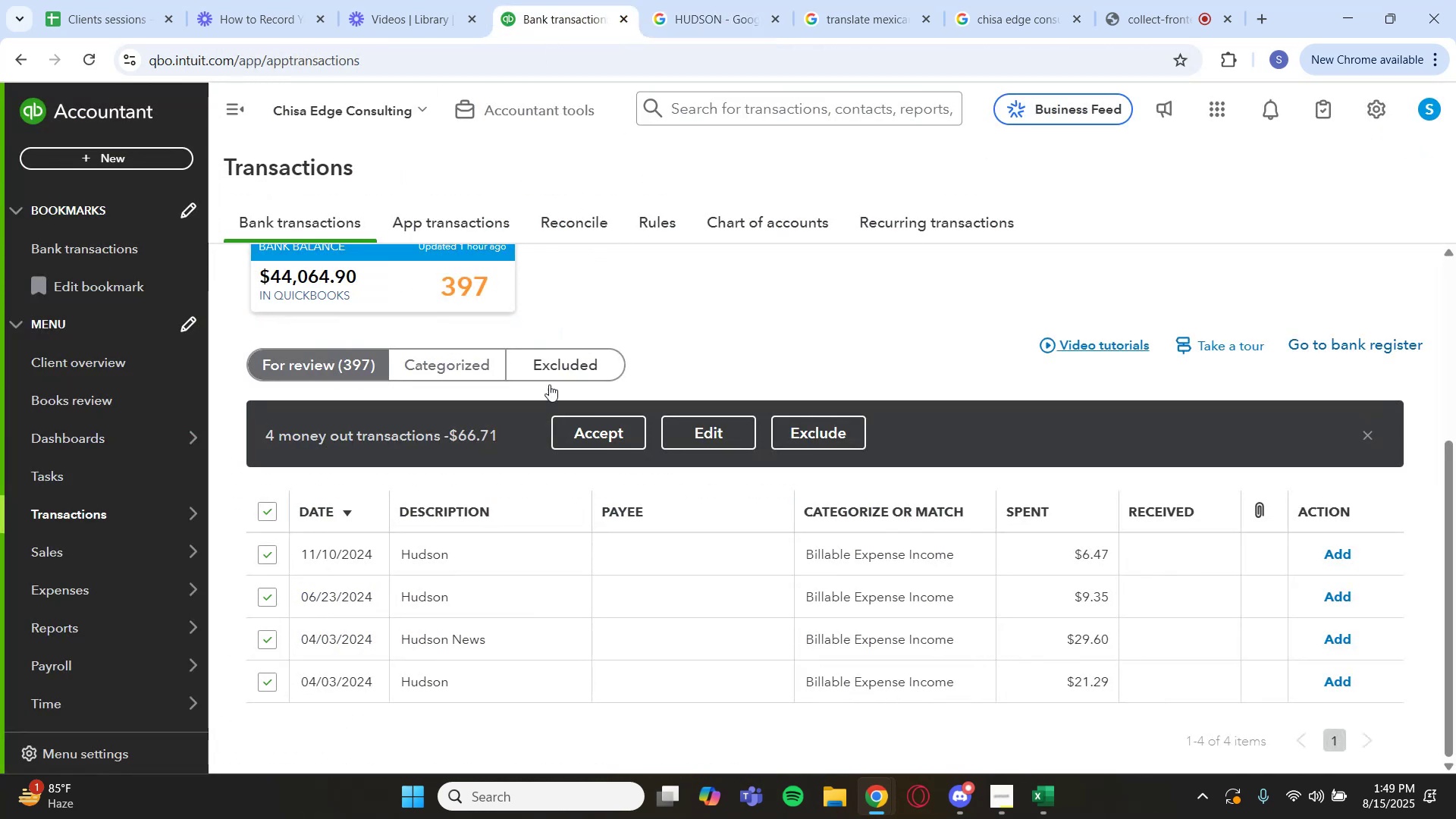 
mouse_move([480, 558])
 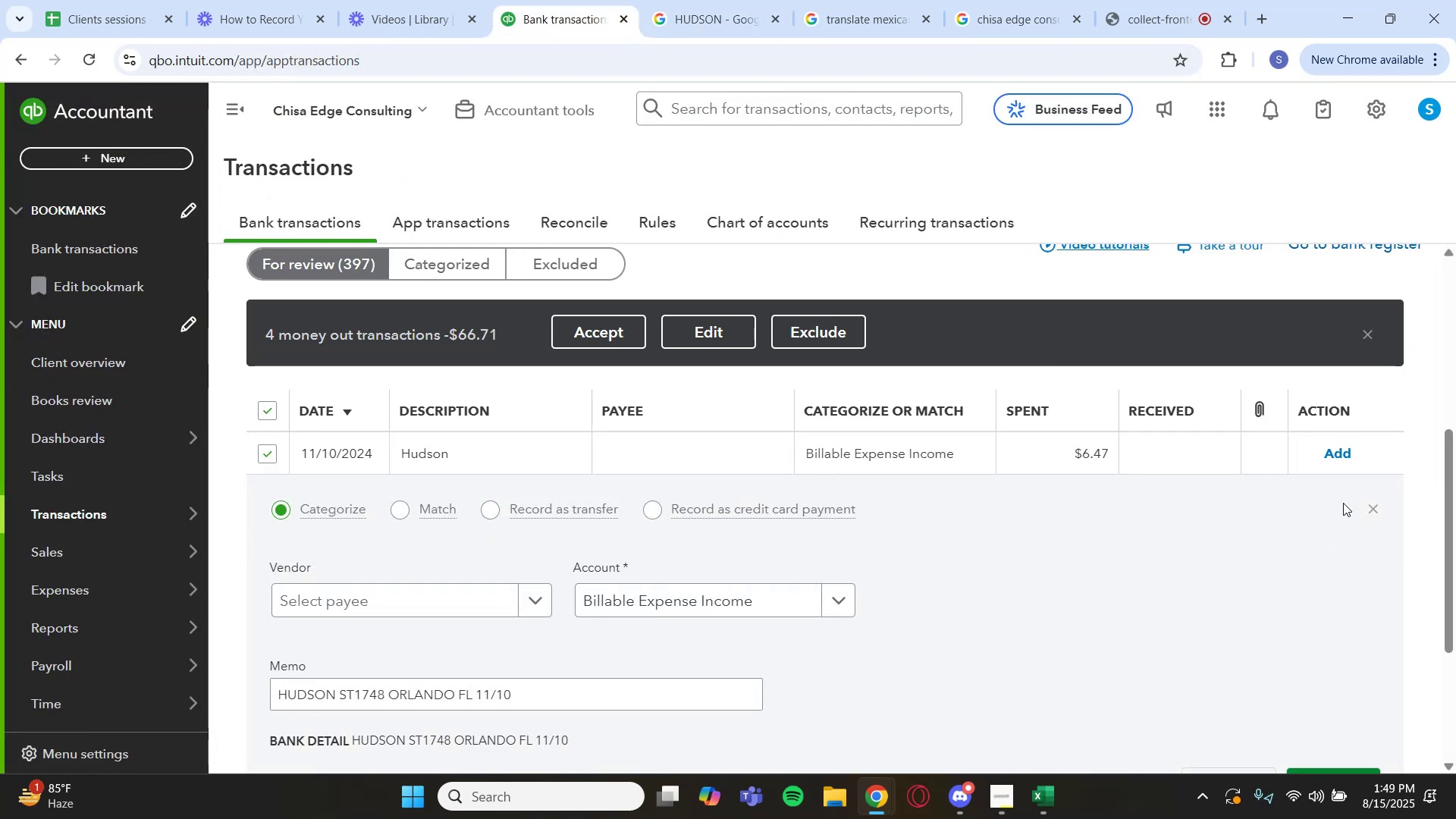 
left_click([1364, 507])
 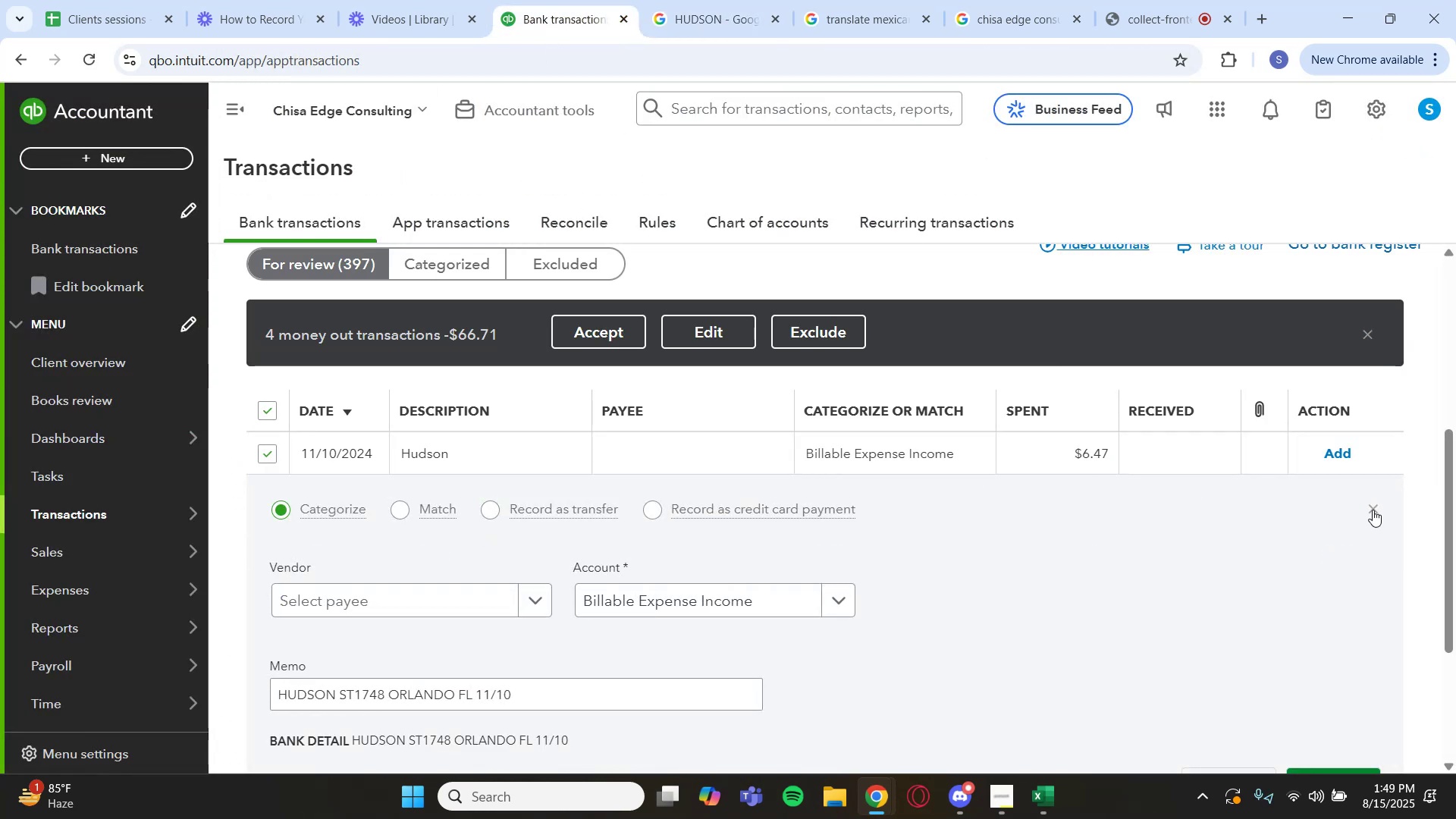 
left_click([1373, 510])
 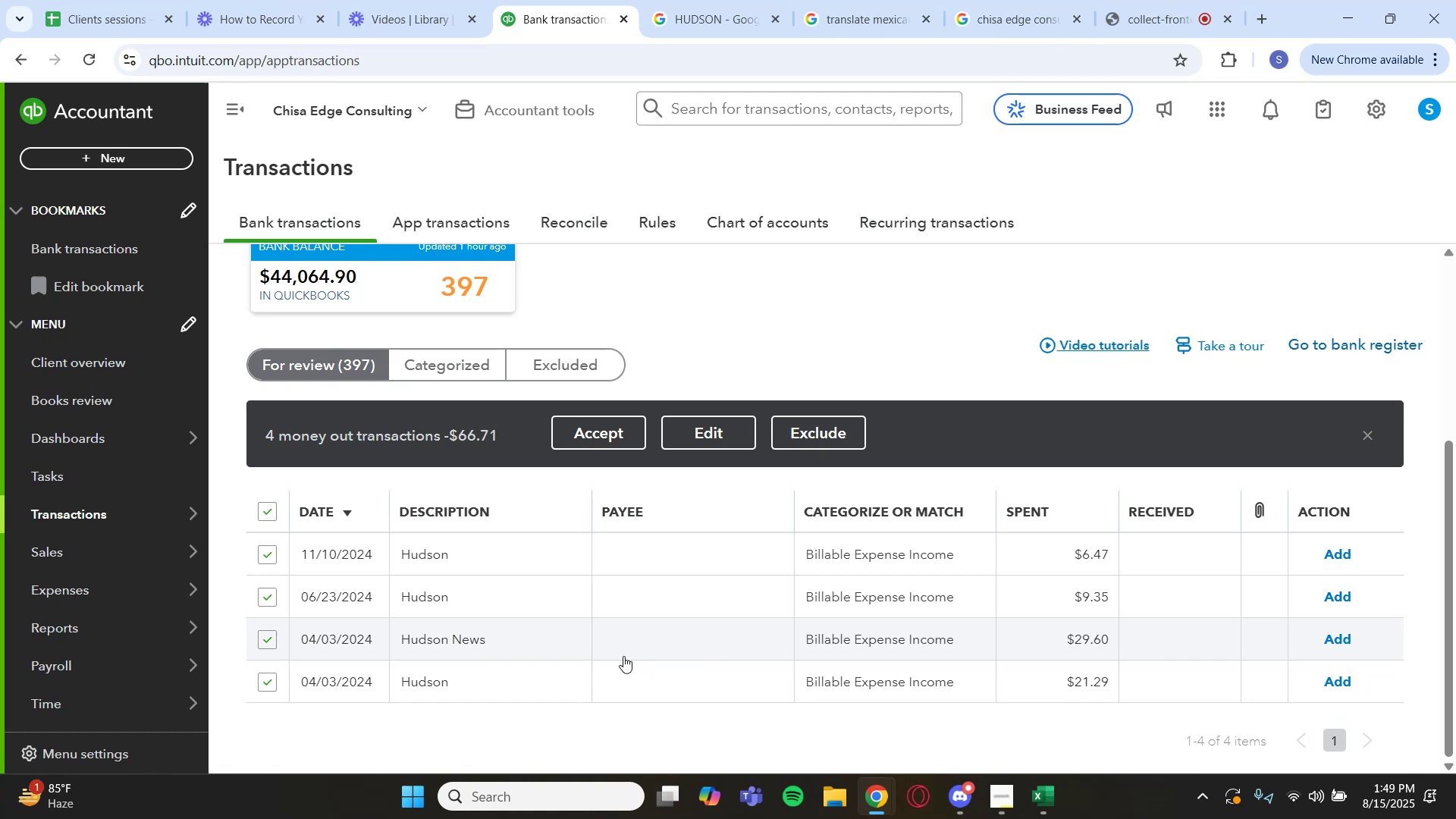 
left_click([570, 650])
 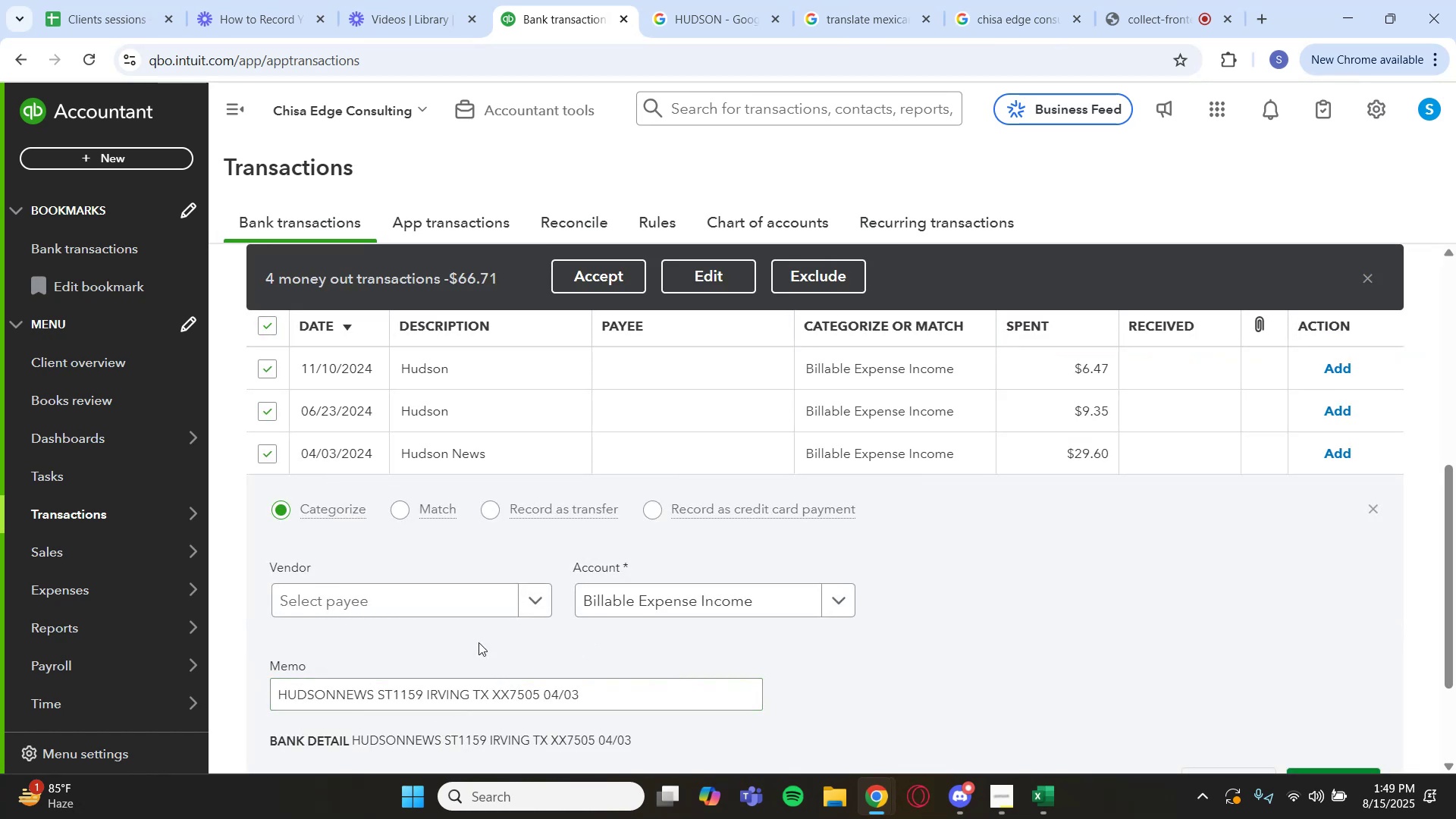 
left_click([686, 21])
 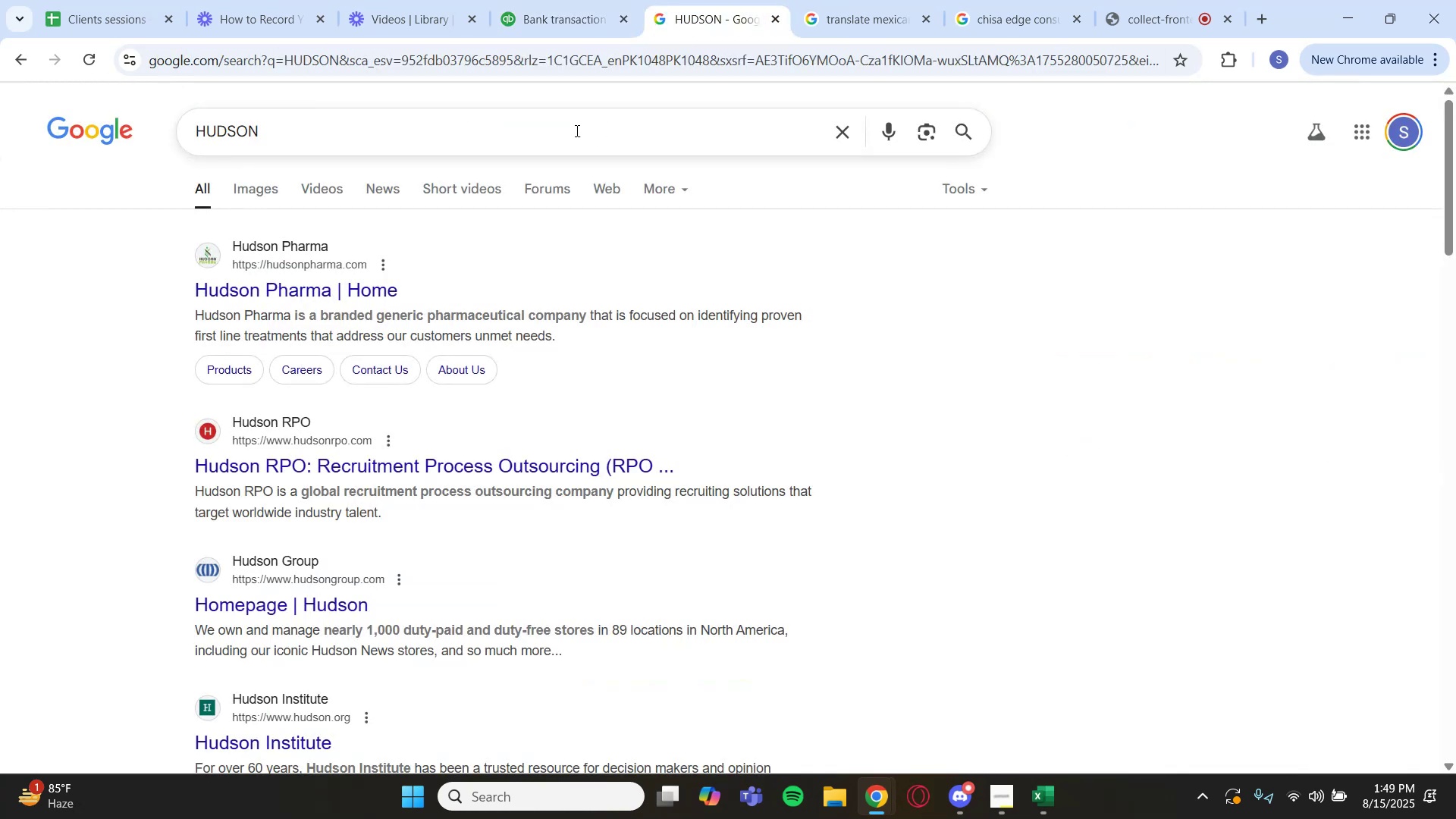 
left_click([575, 130])
 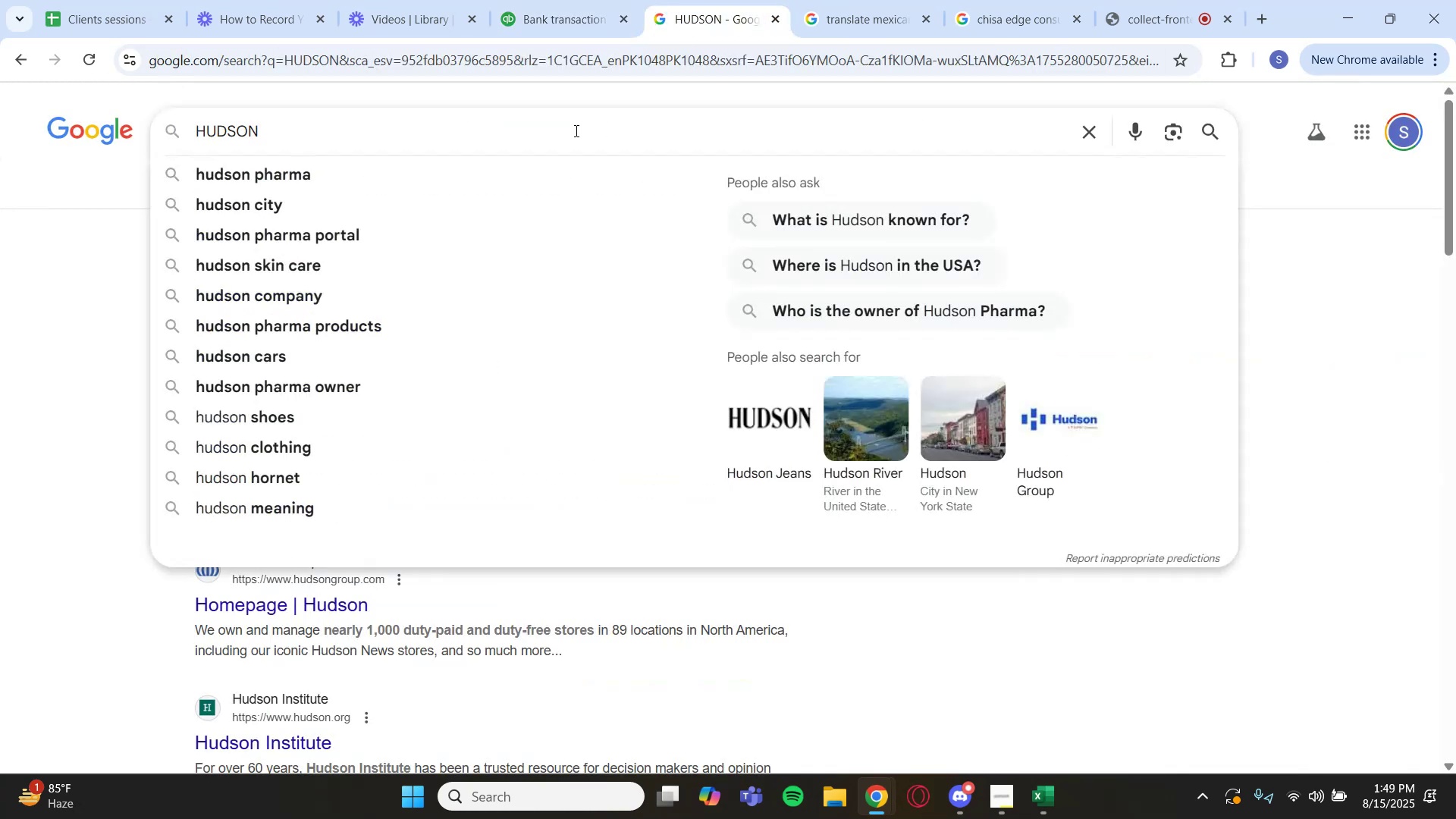 
type( group)
 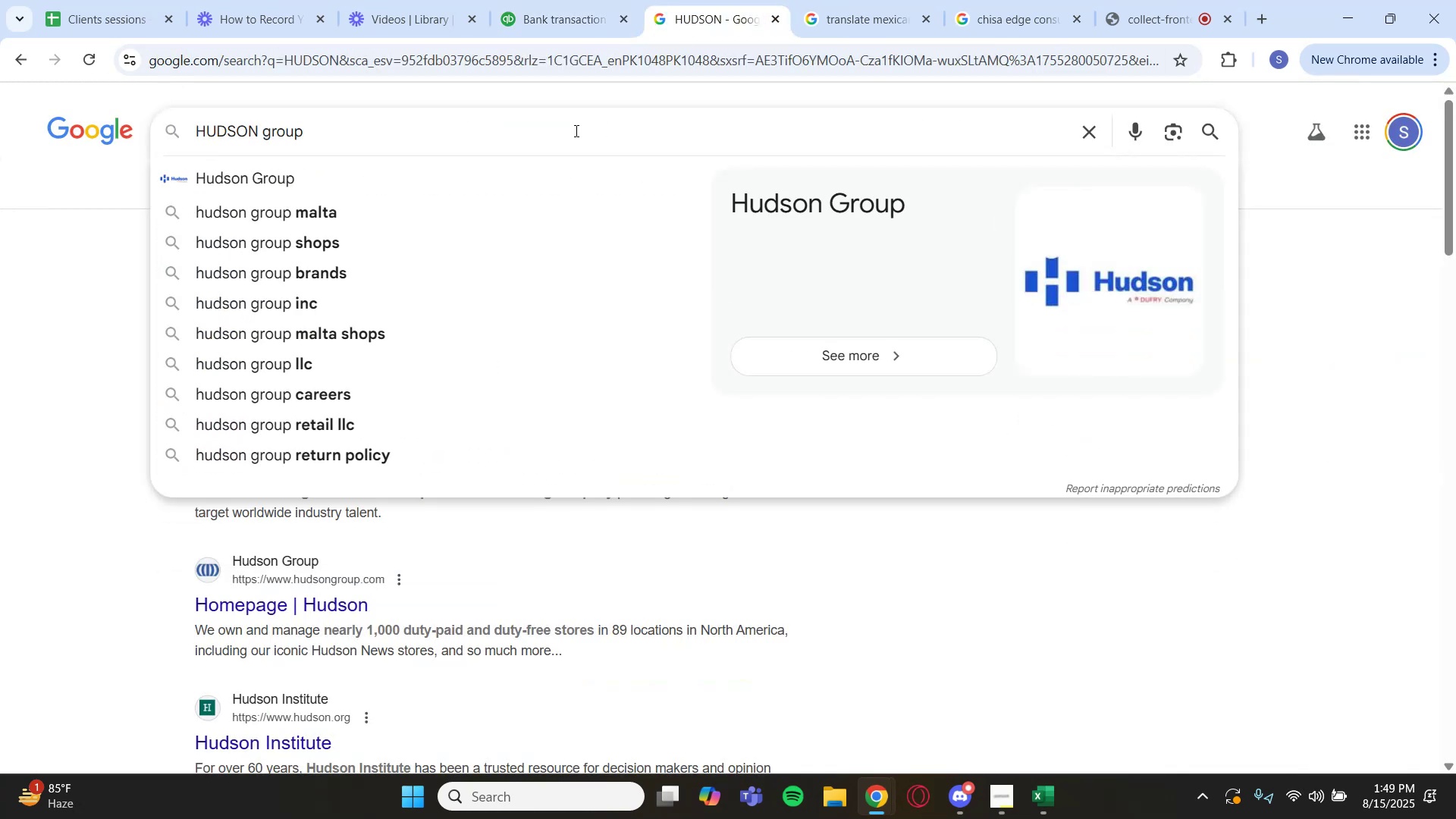 
key(Enter)
 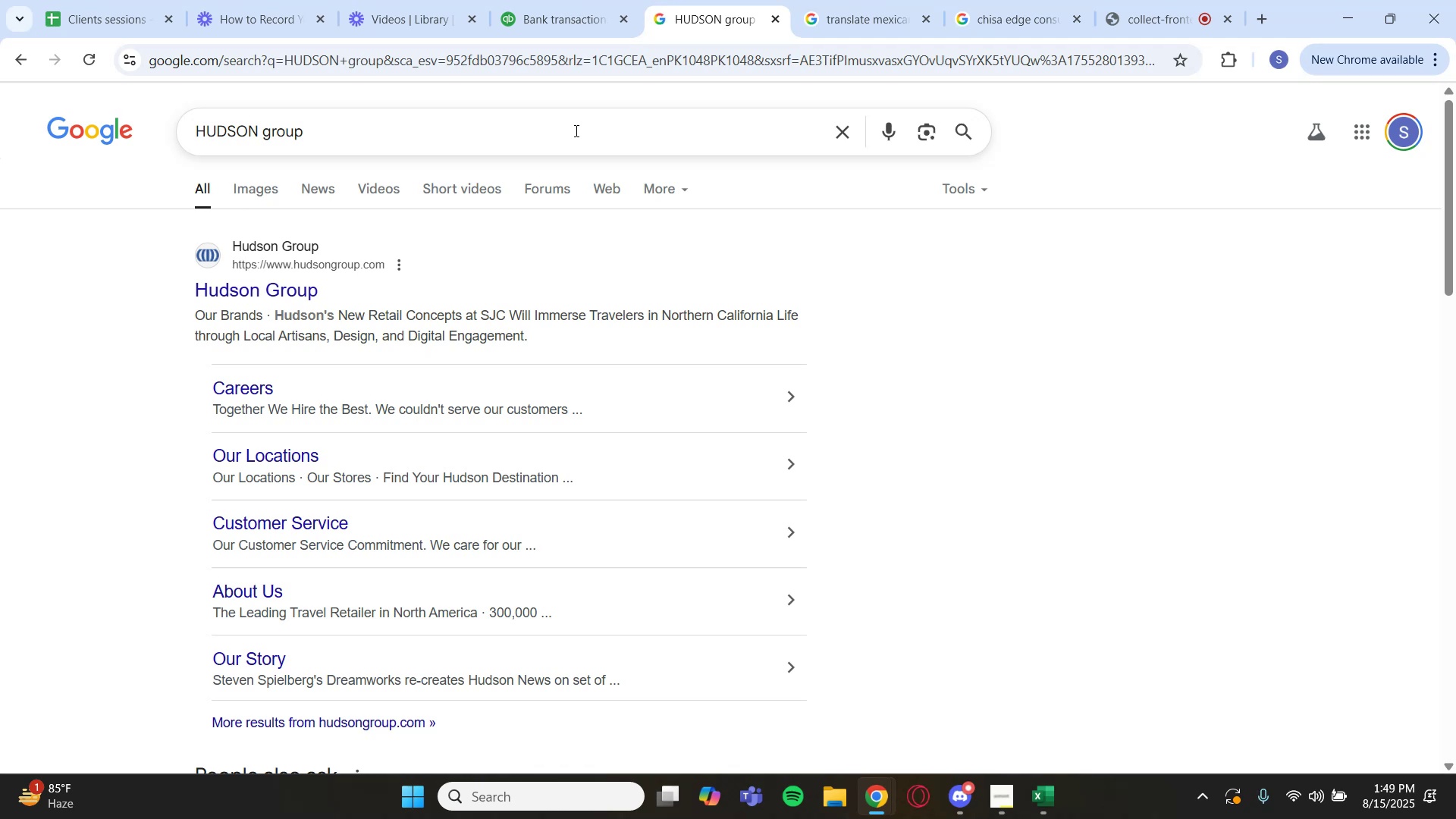 
wait(8.63)
 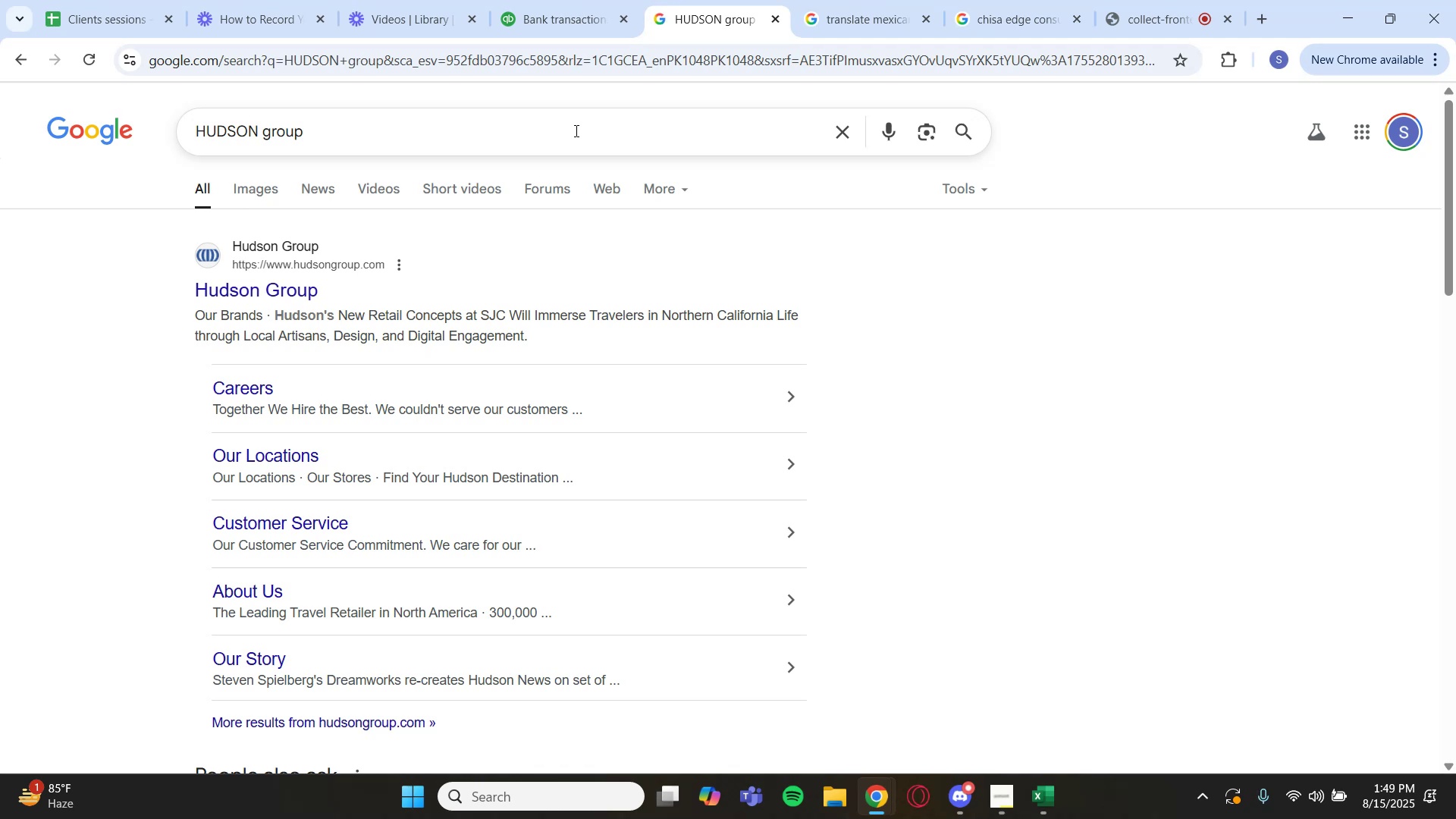 
left_click([539, 0])
 